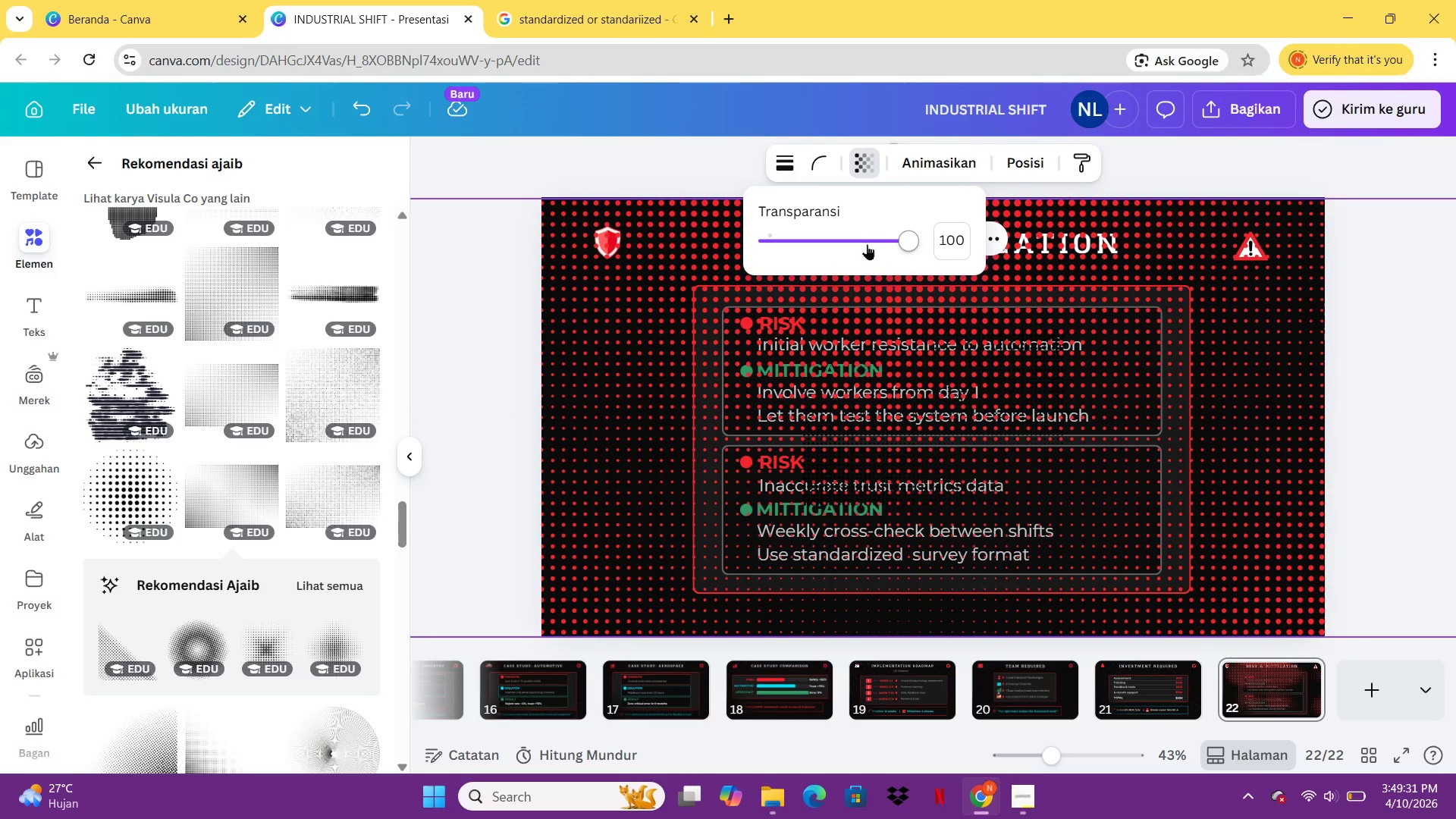 
left_click_drag(start_coordinate=[867, 244], to_coordinate=[813, 248])
 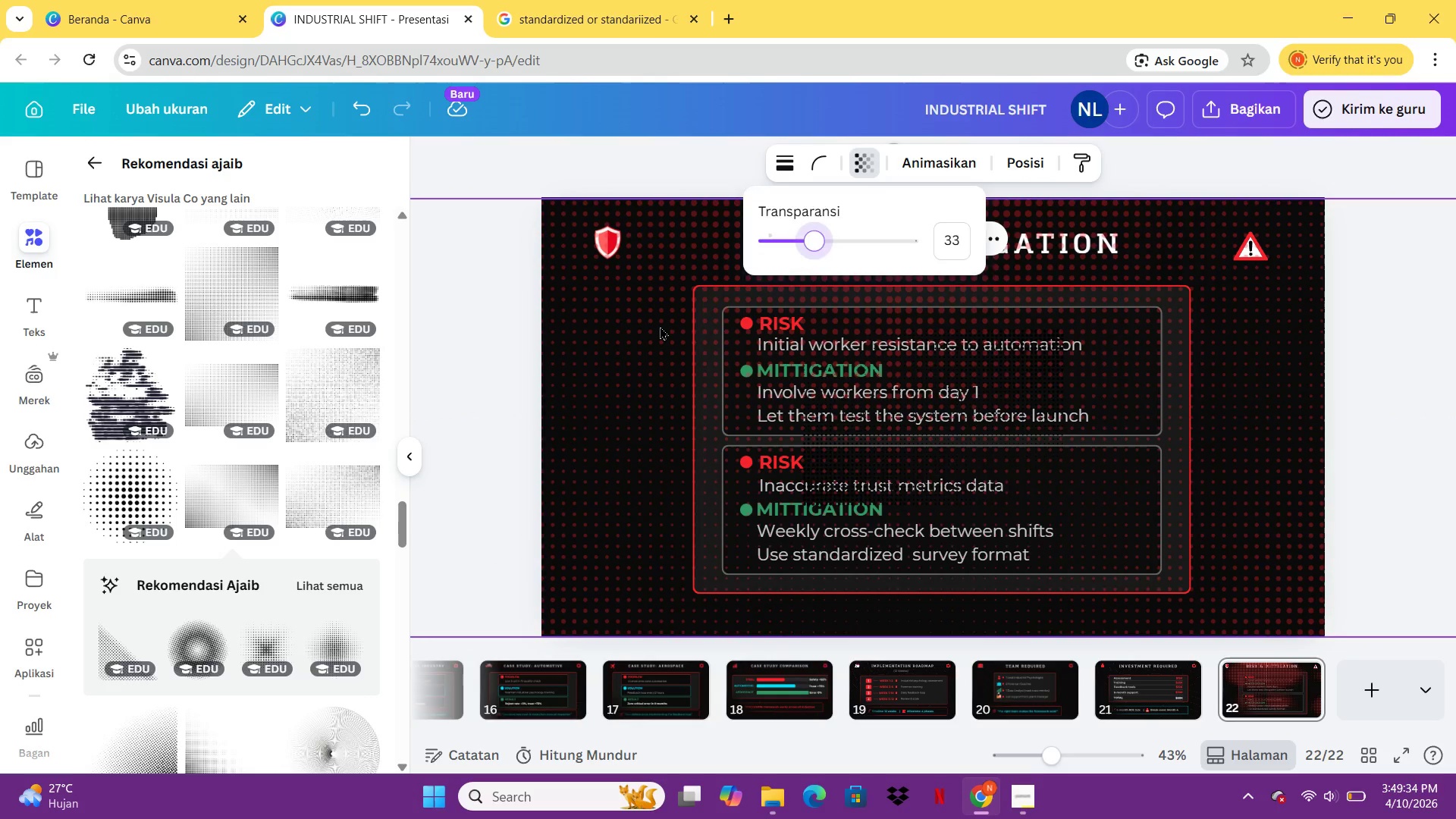 
right_click([660, 326])
 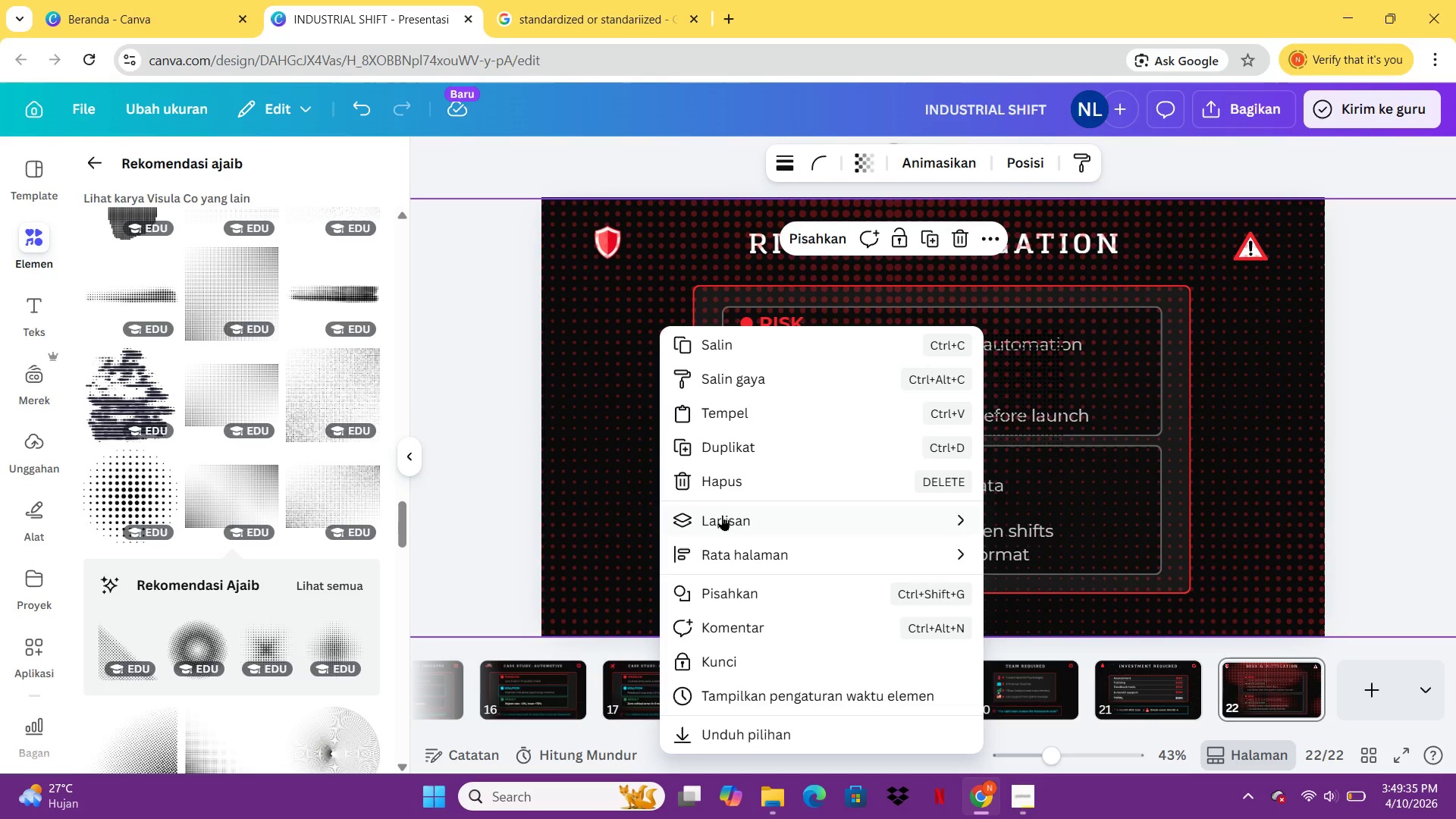 
left_click([723, 516])
 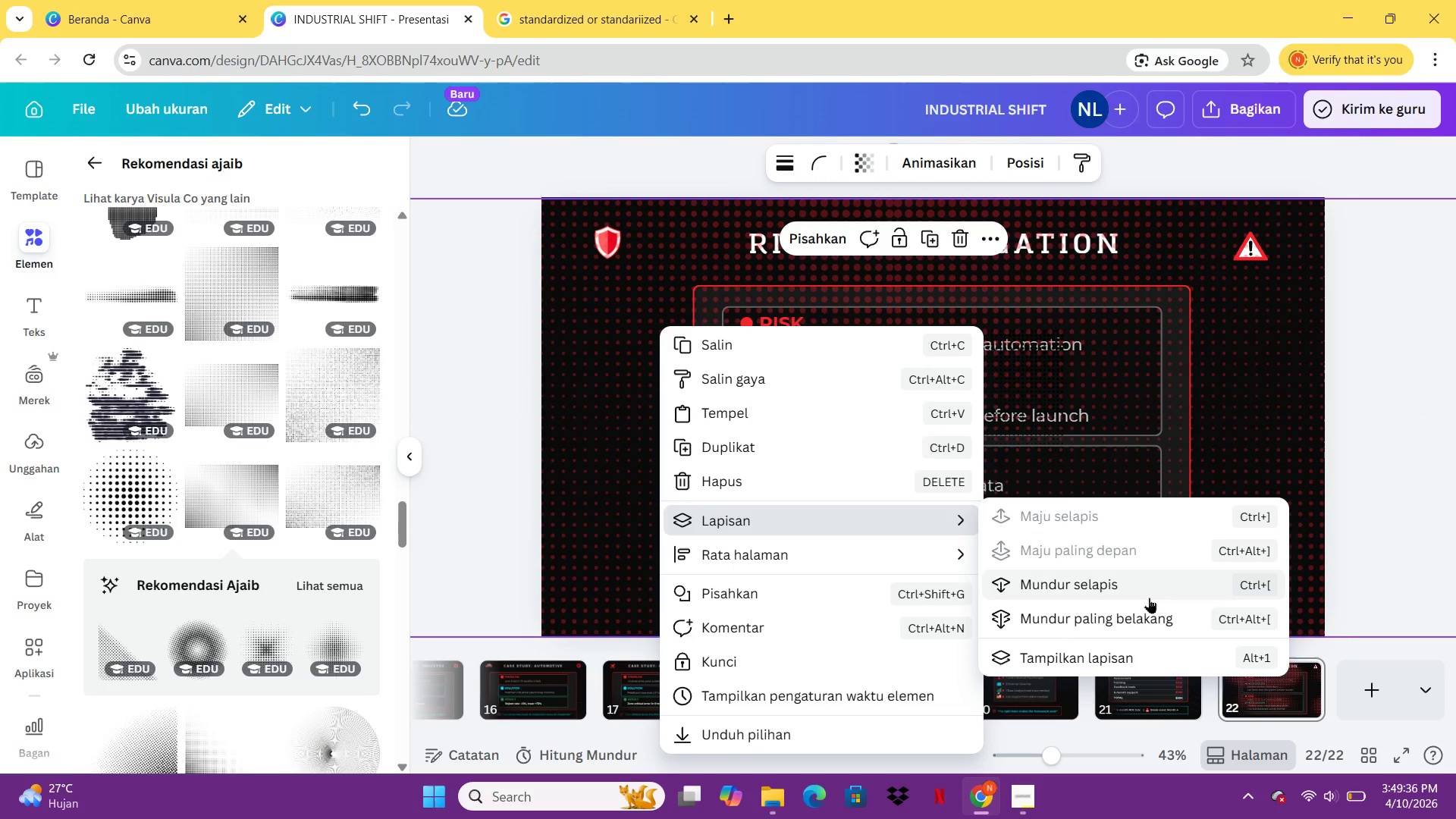 
left_click([1131, 615])
 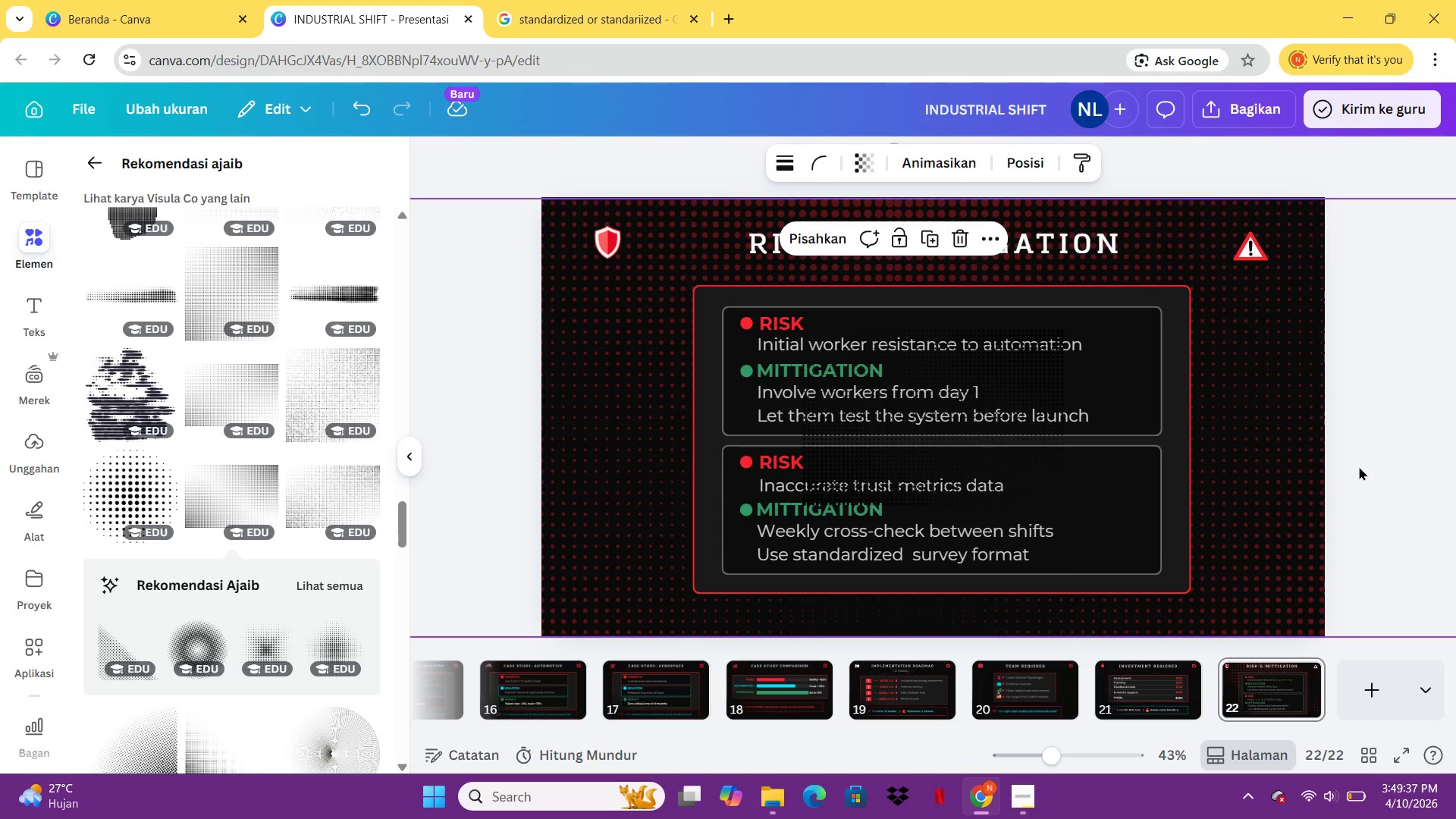 
left_click([1359, 466])
 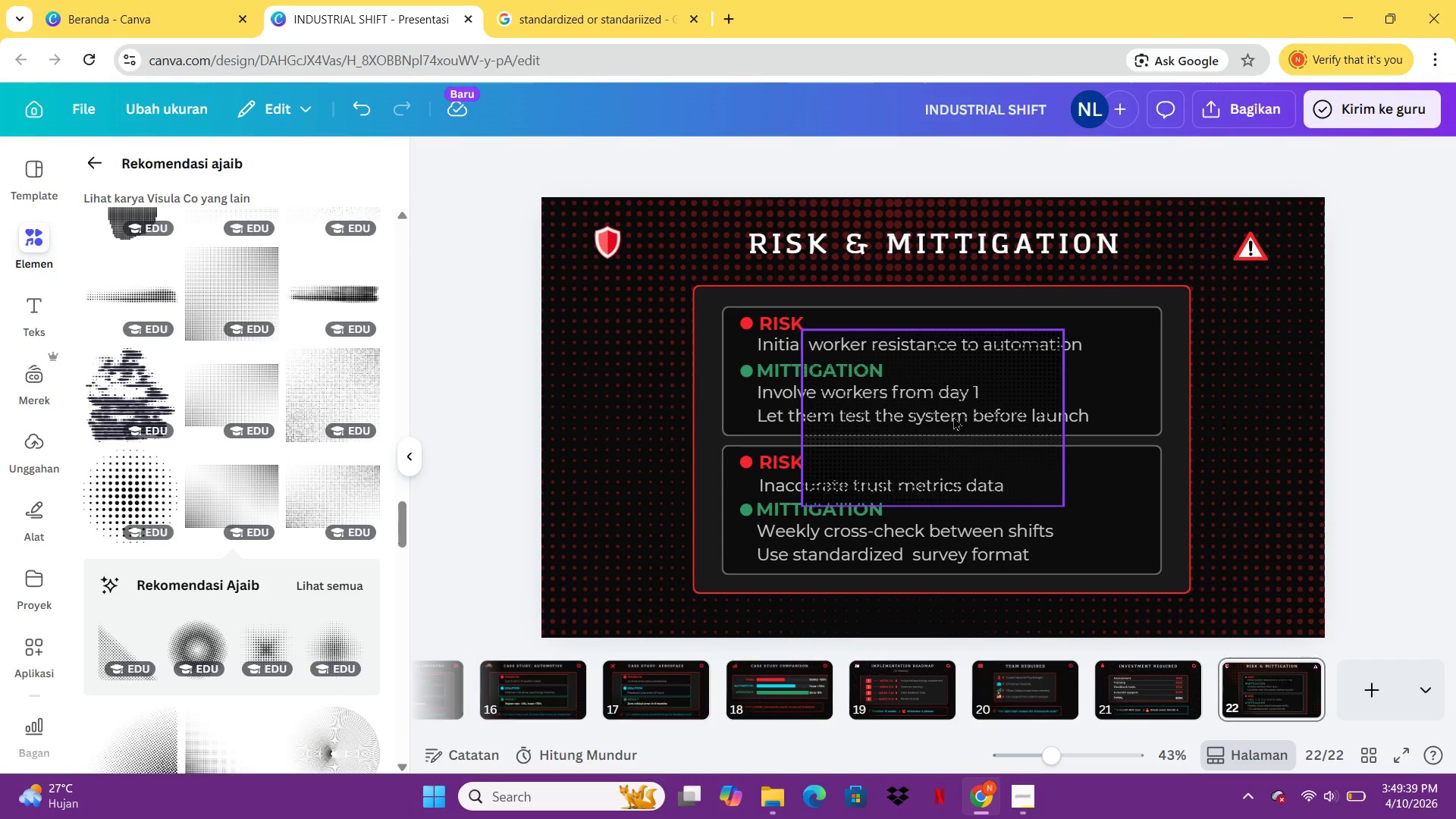 
left_click([953, 416])
 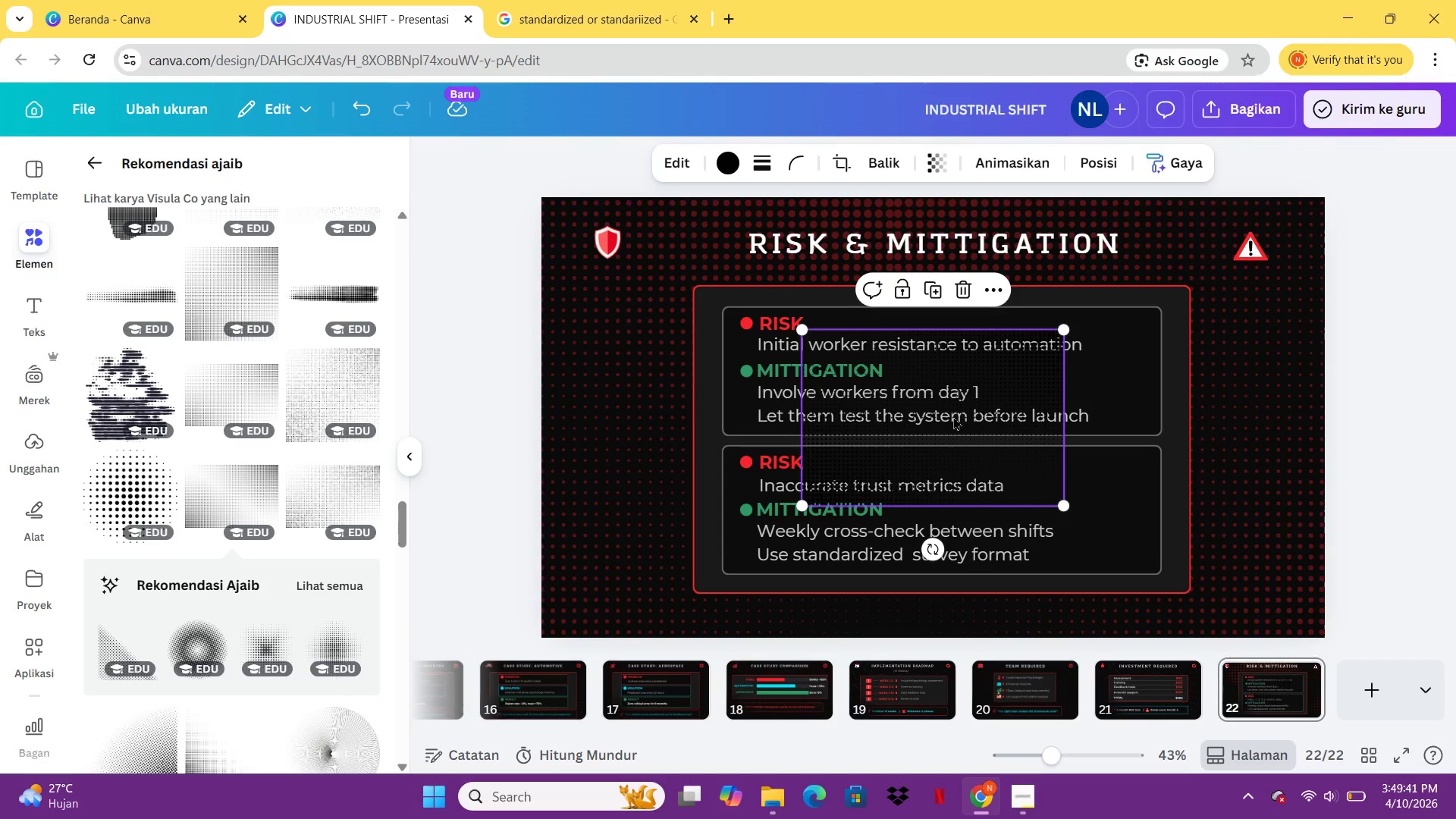 
key(Delete)
 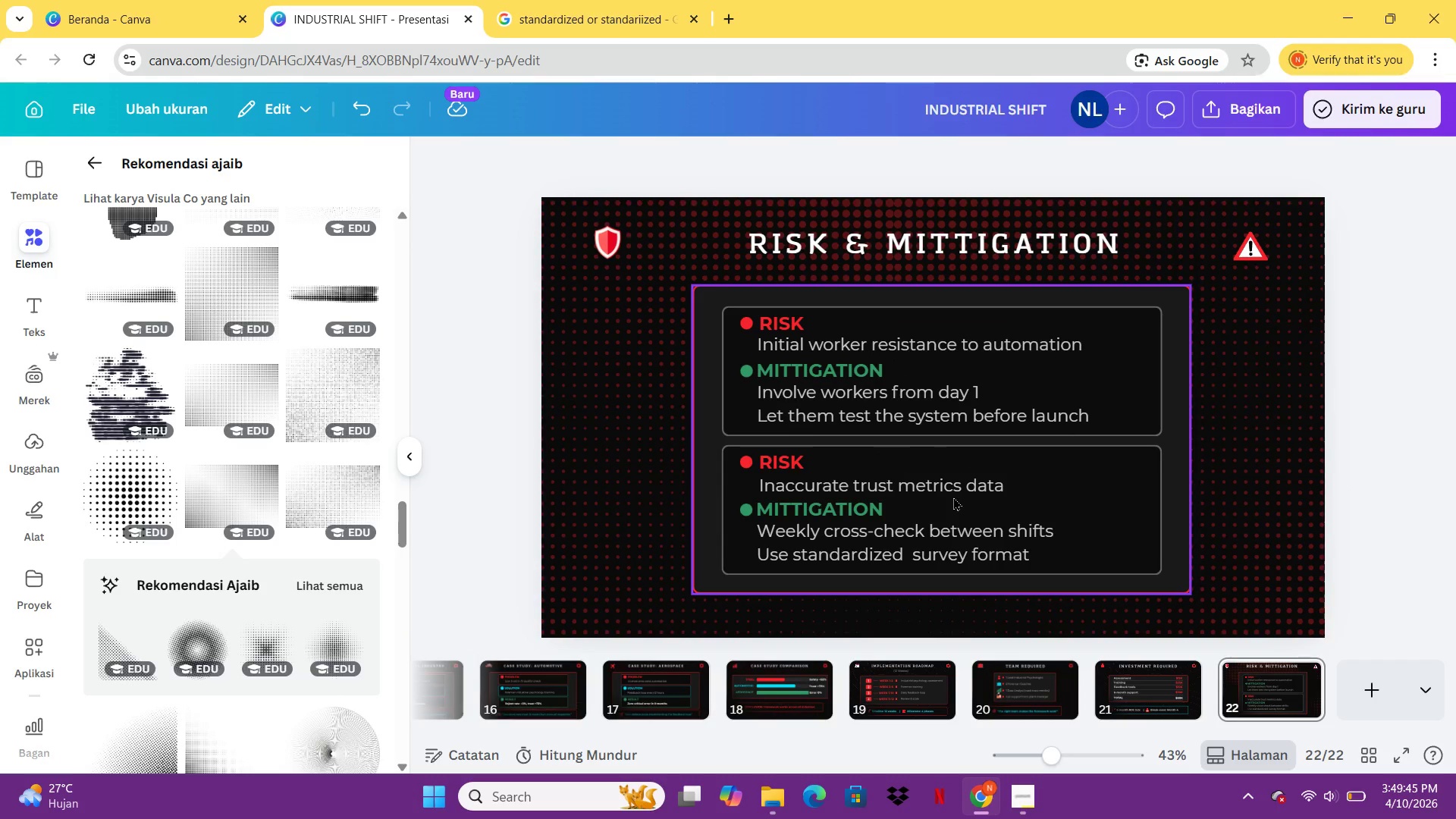 
wait(5.81)
 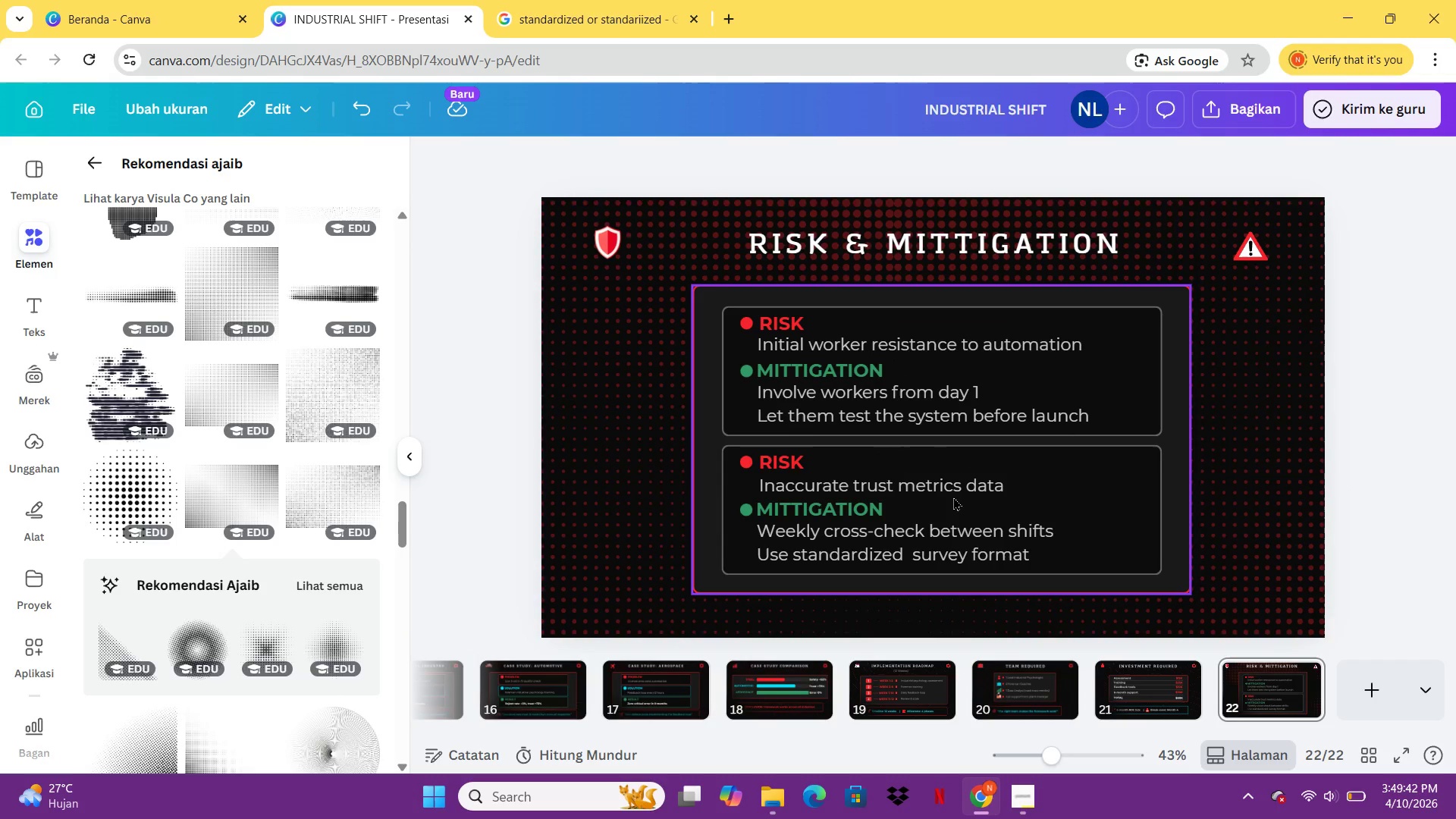 
left_click_drag(start_coordinate=[952, 540], to_coordinate=[941, 540])
 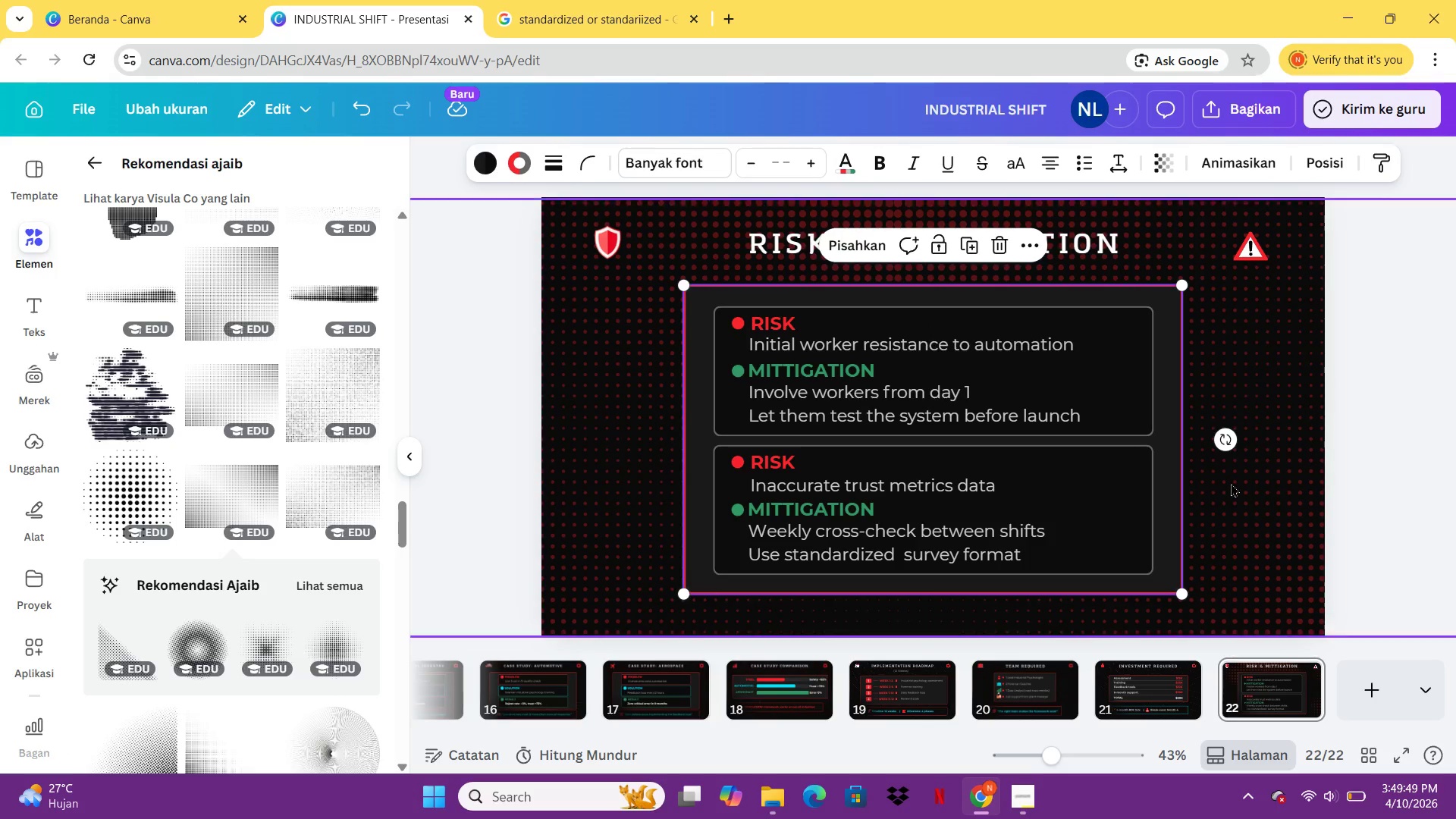 
left_click([1225, 484])
 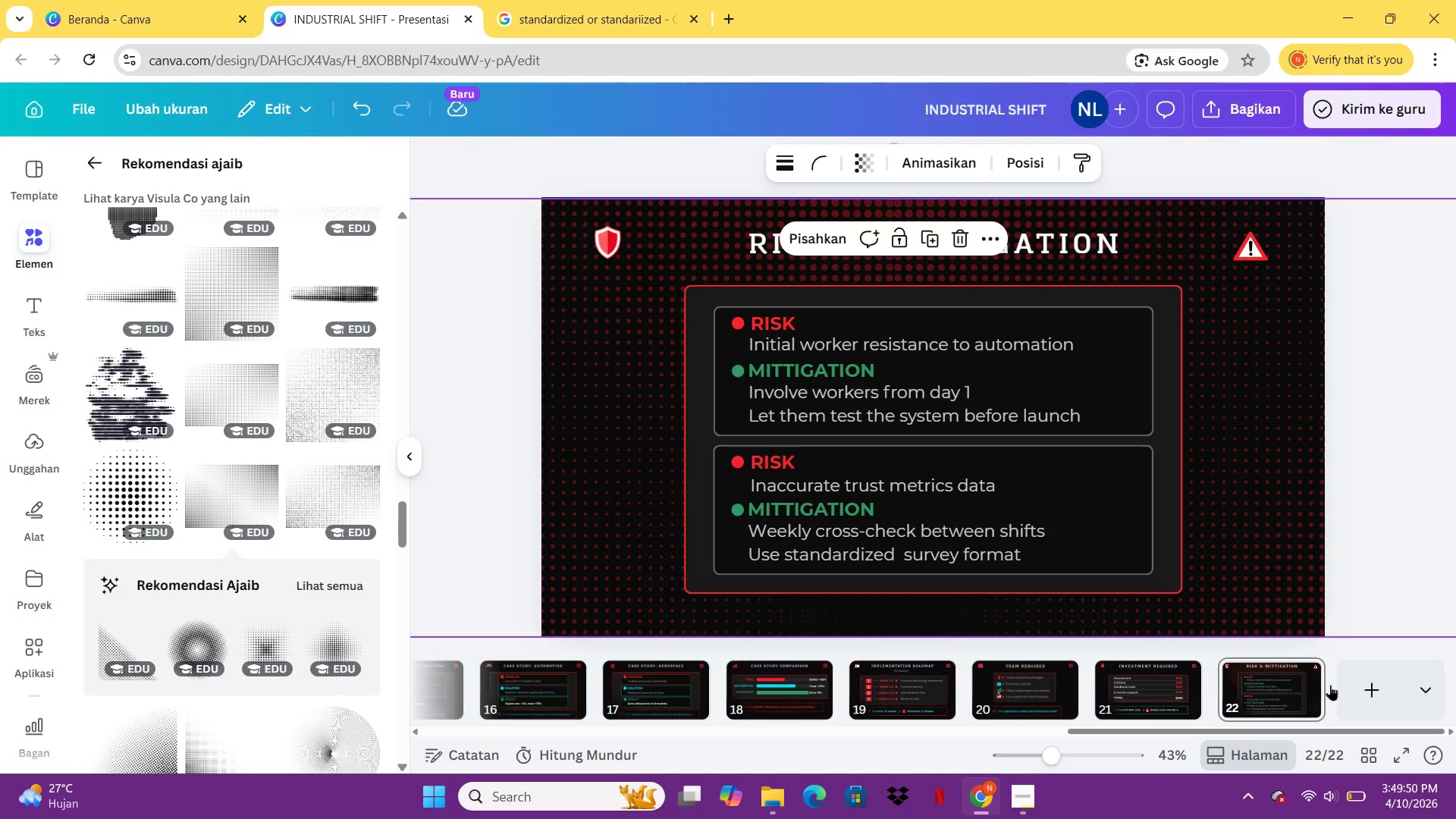 
left_click([1332, 685])
 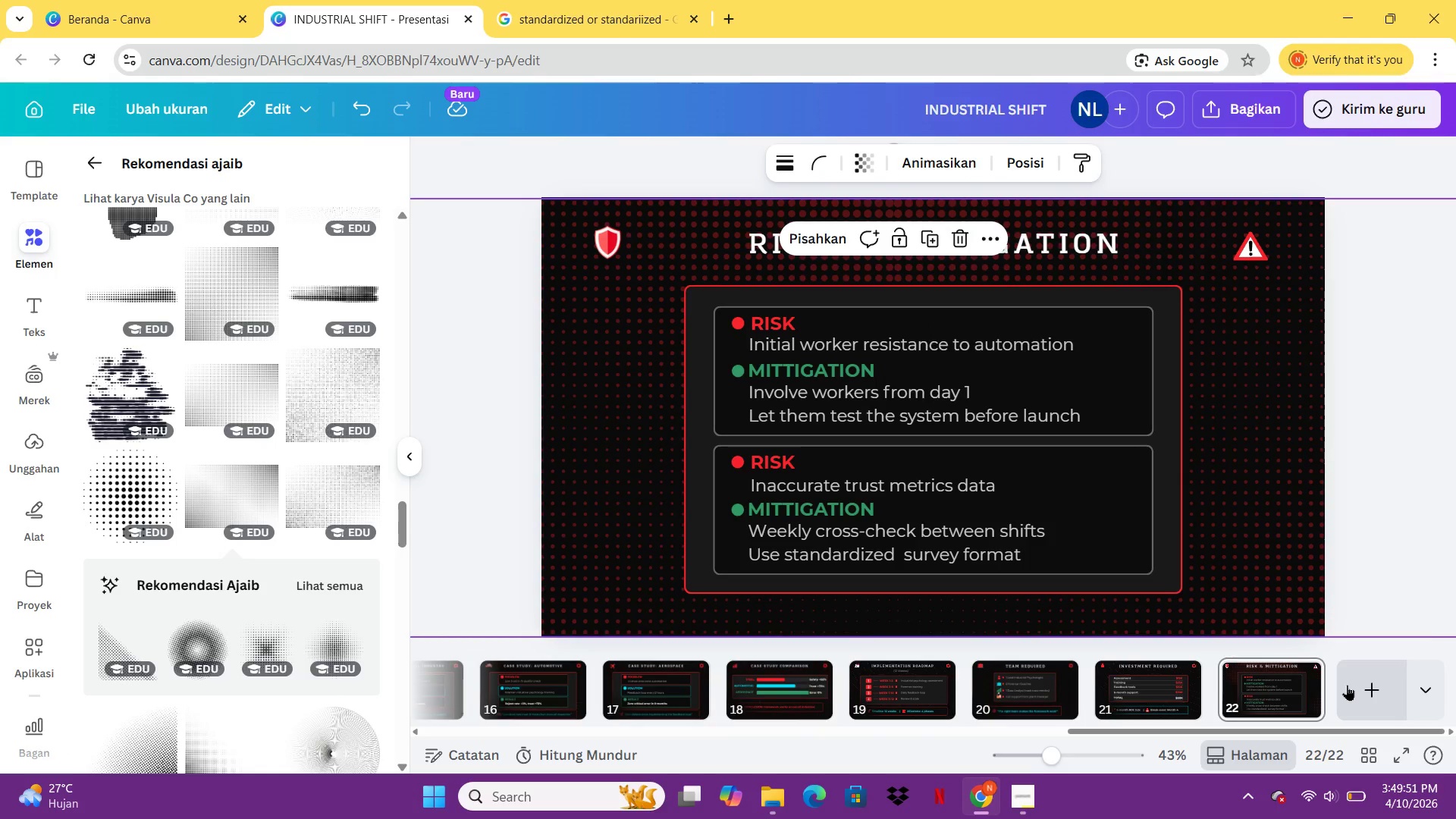 
left_click([1348, 685])
 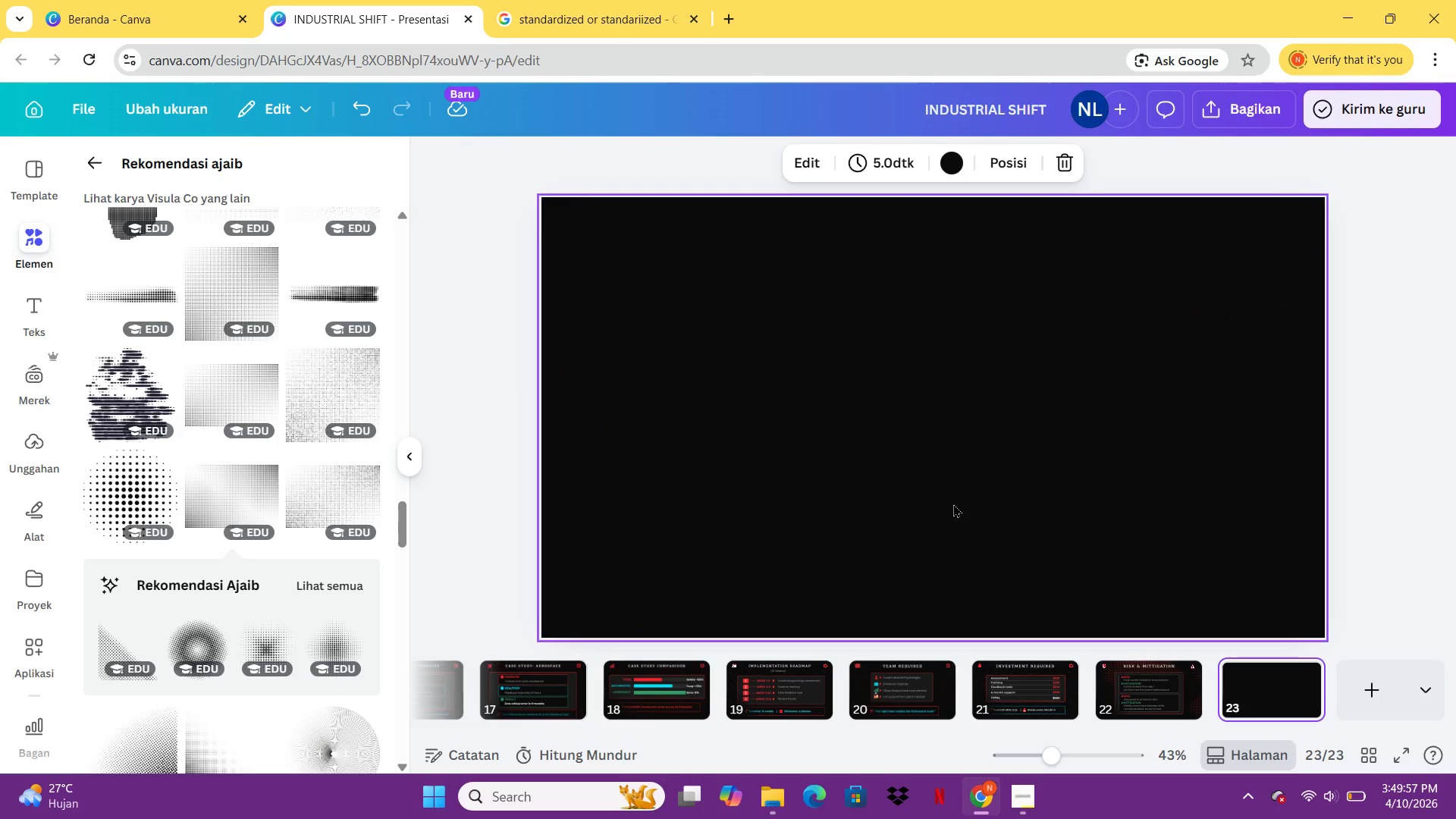 
wait(7.42)
 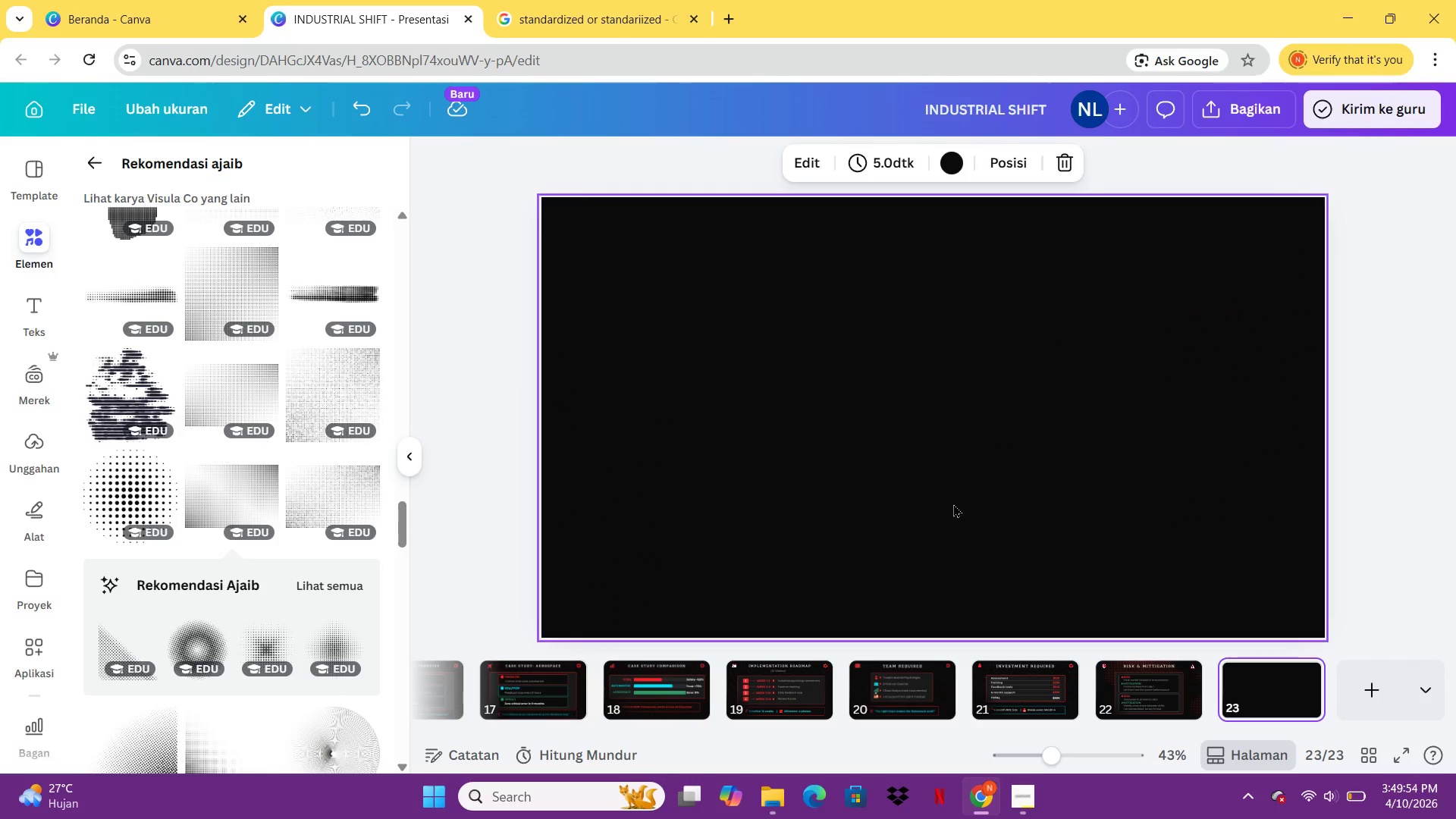 
left_click([1017, 677])
 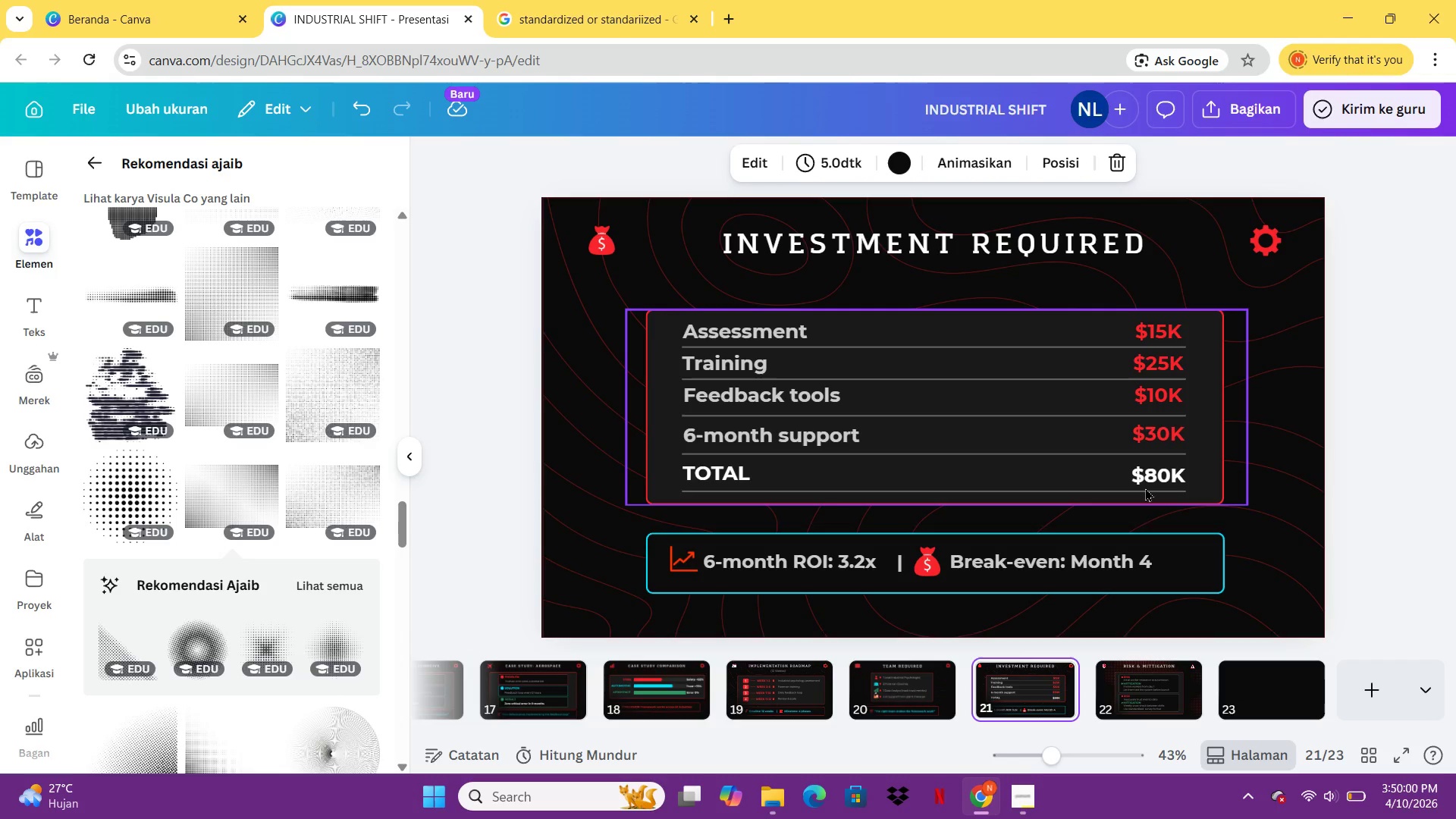 
left_click([1145, 488])
 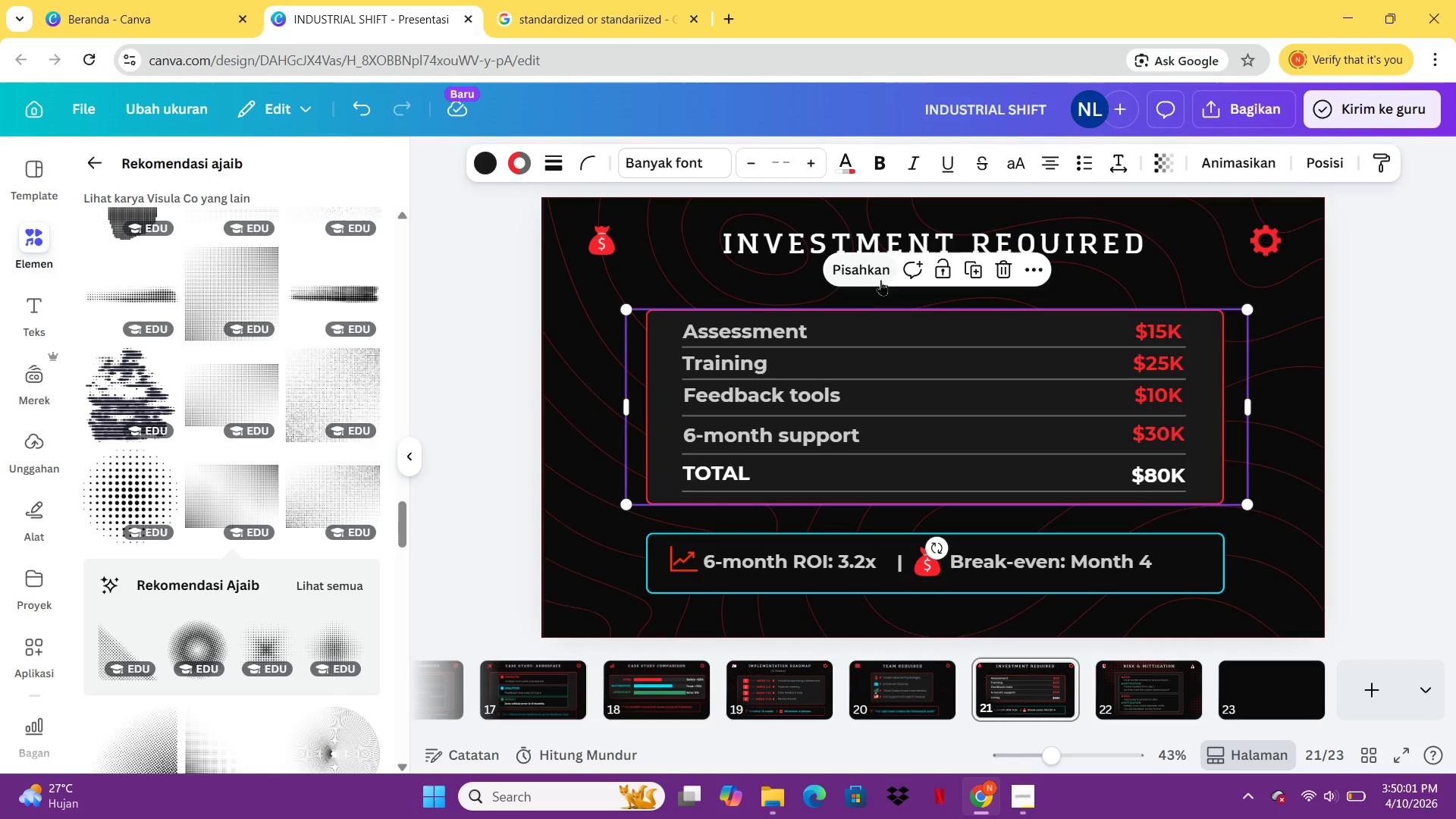 
left_click([878, 278])
 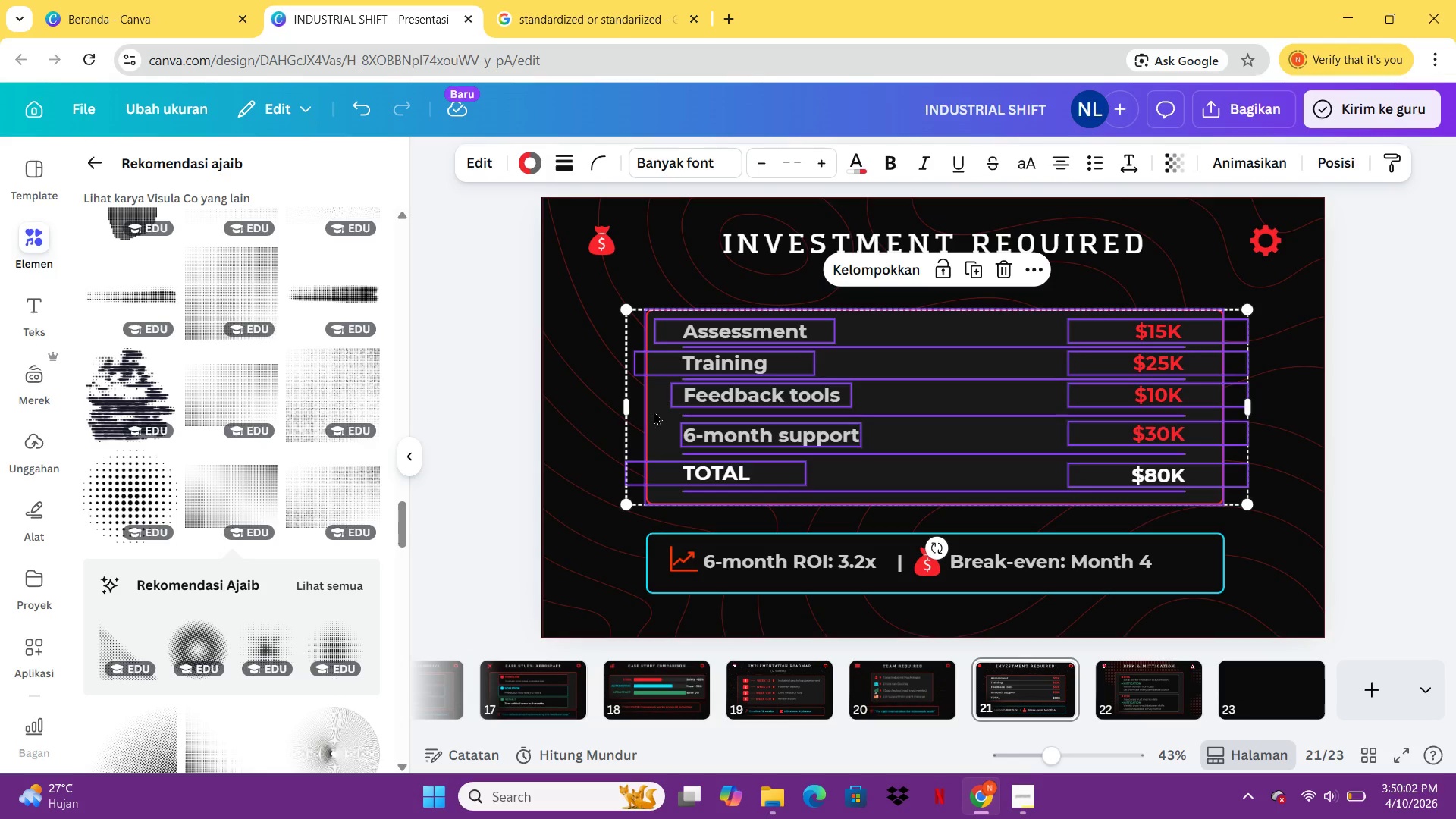 
left_click([653, 414])
 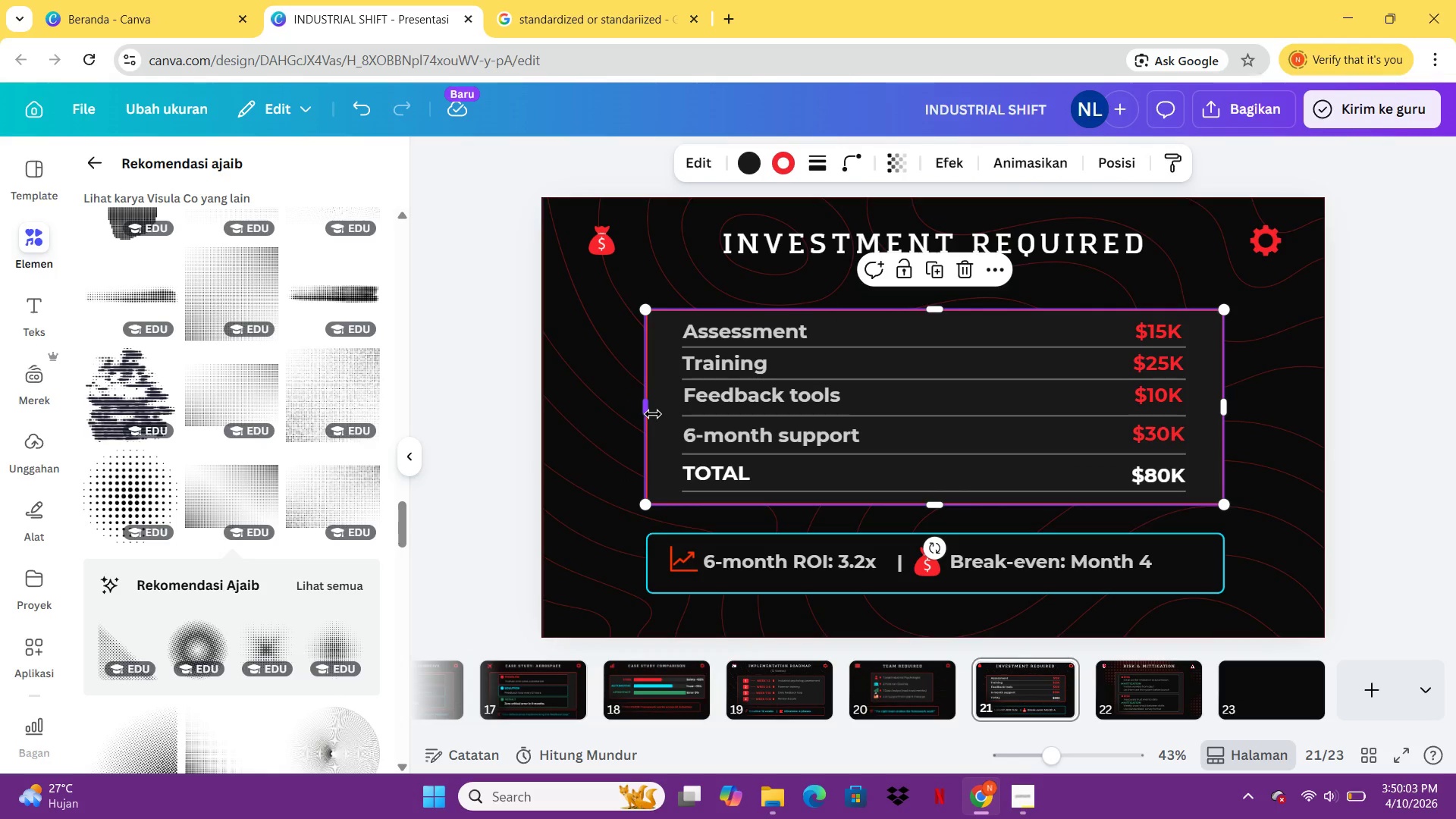 
key(Control+C)
 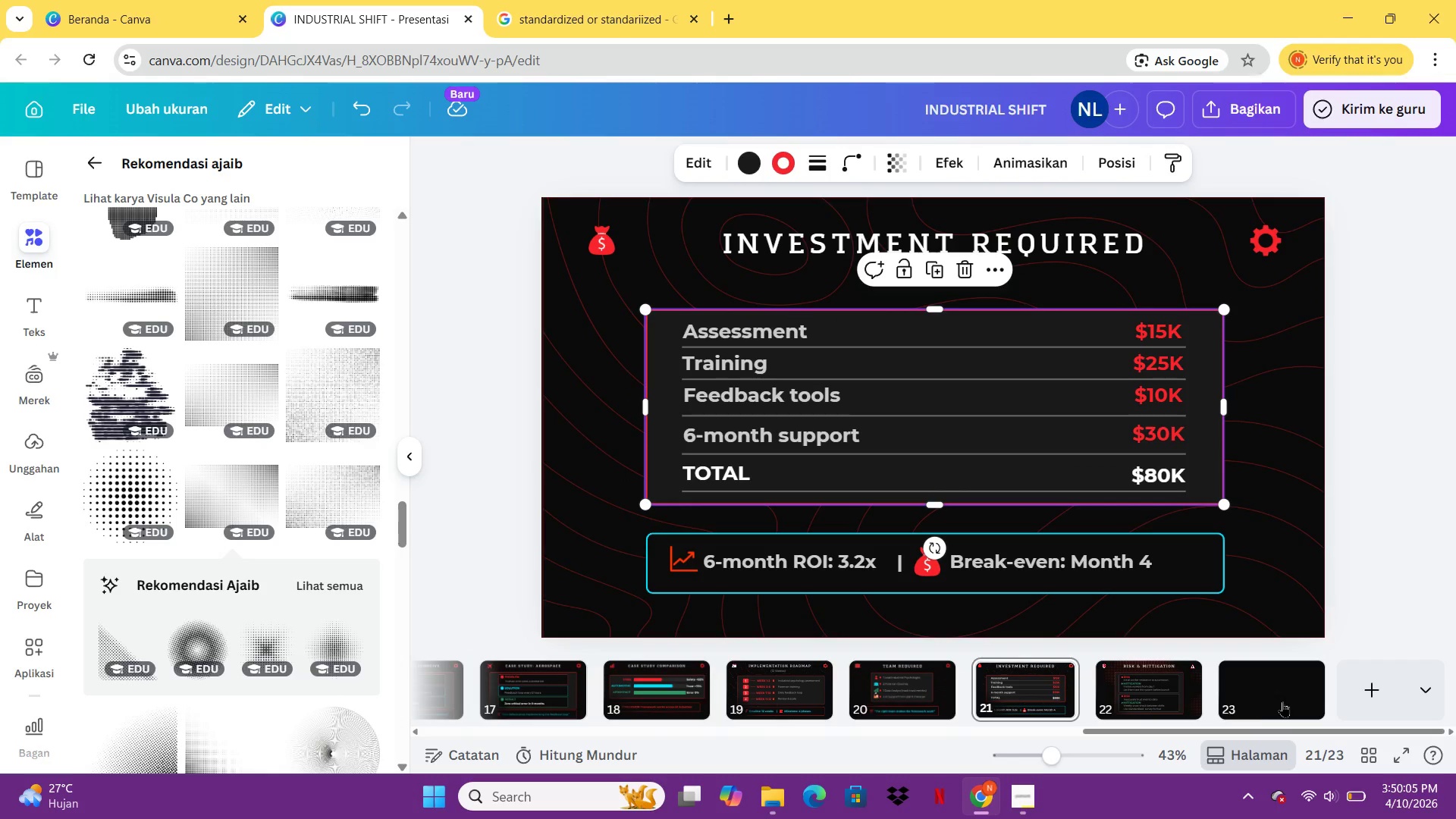 
left_click([1277, 695])
 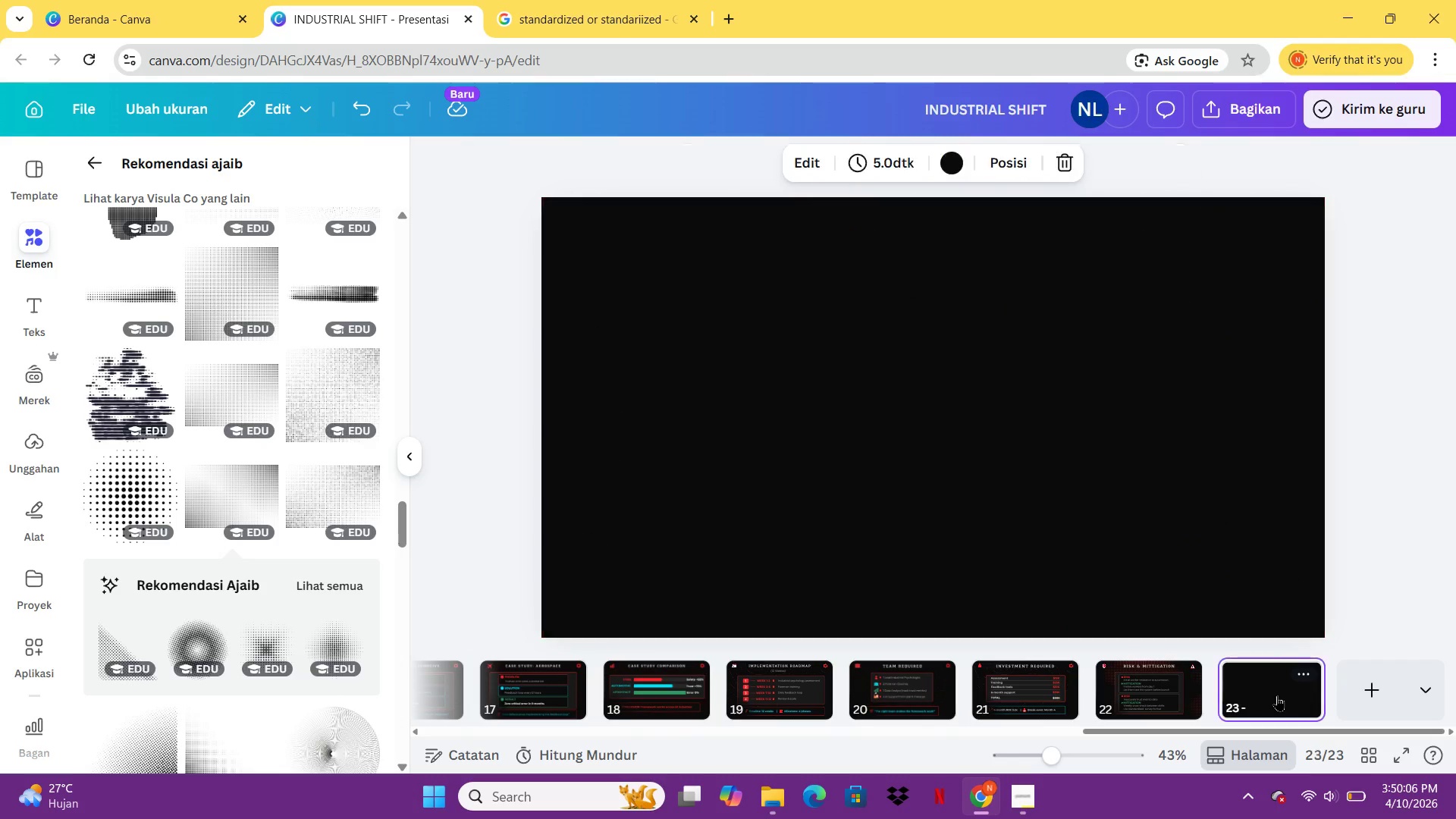 
key(Control+ControlLeft)
 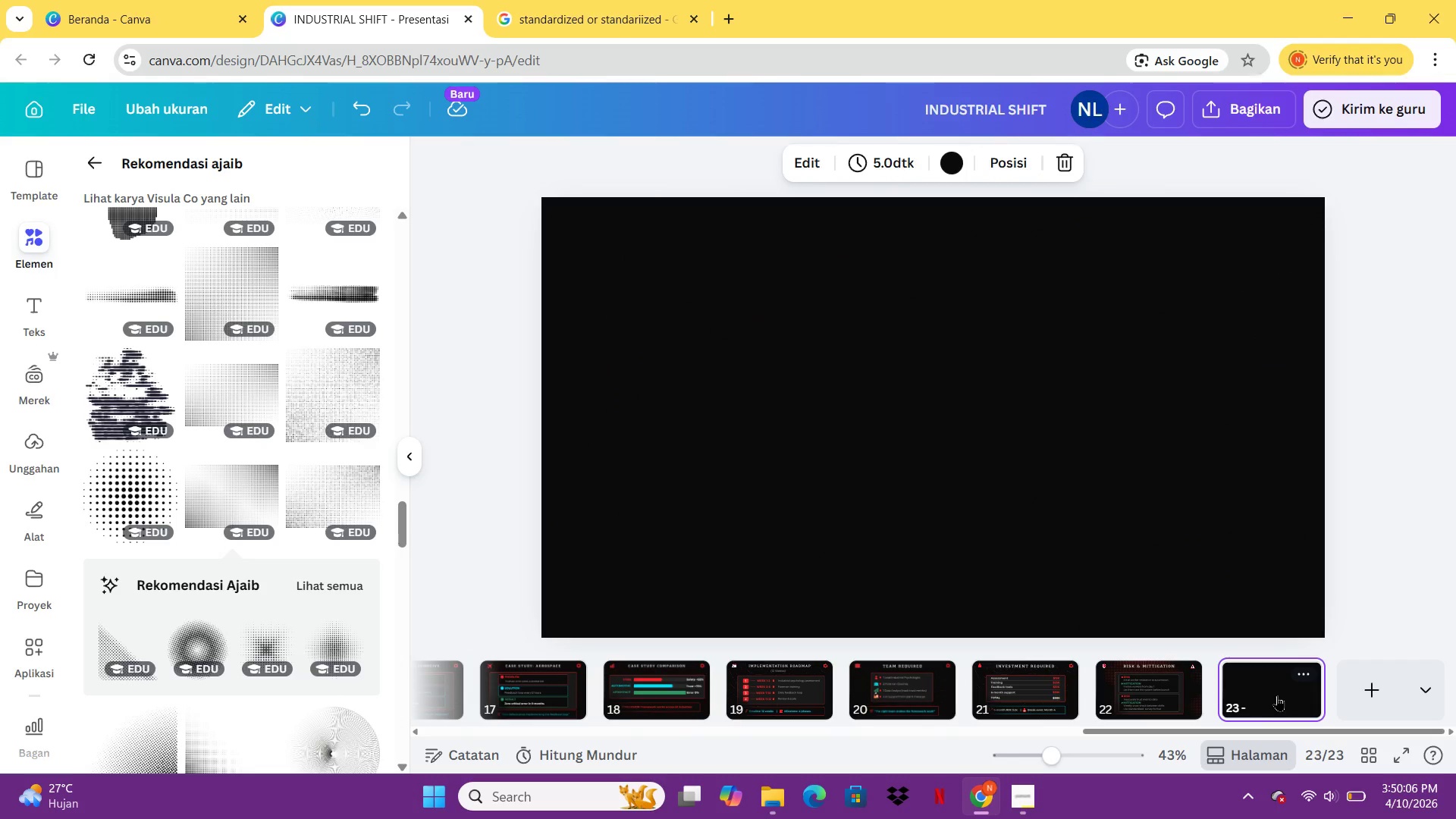 
key(Control+V)
 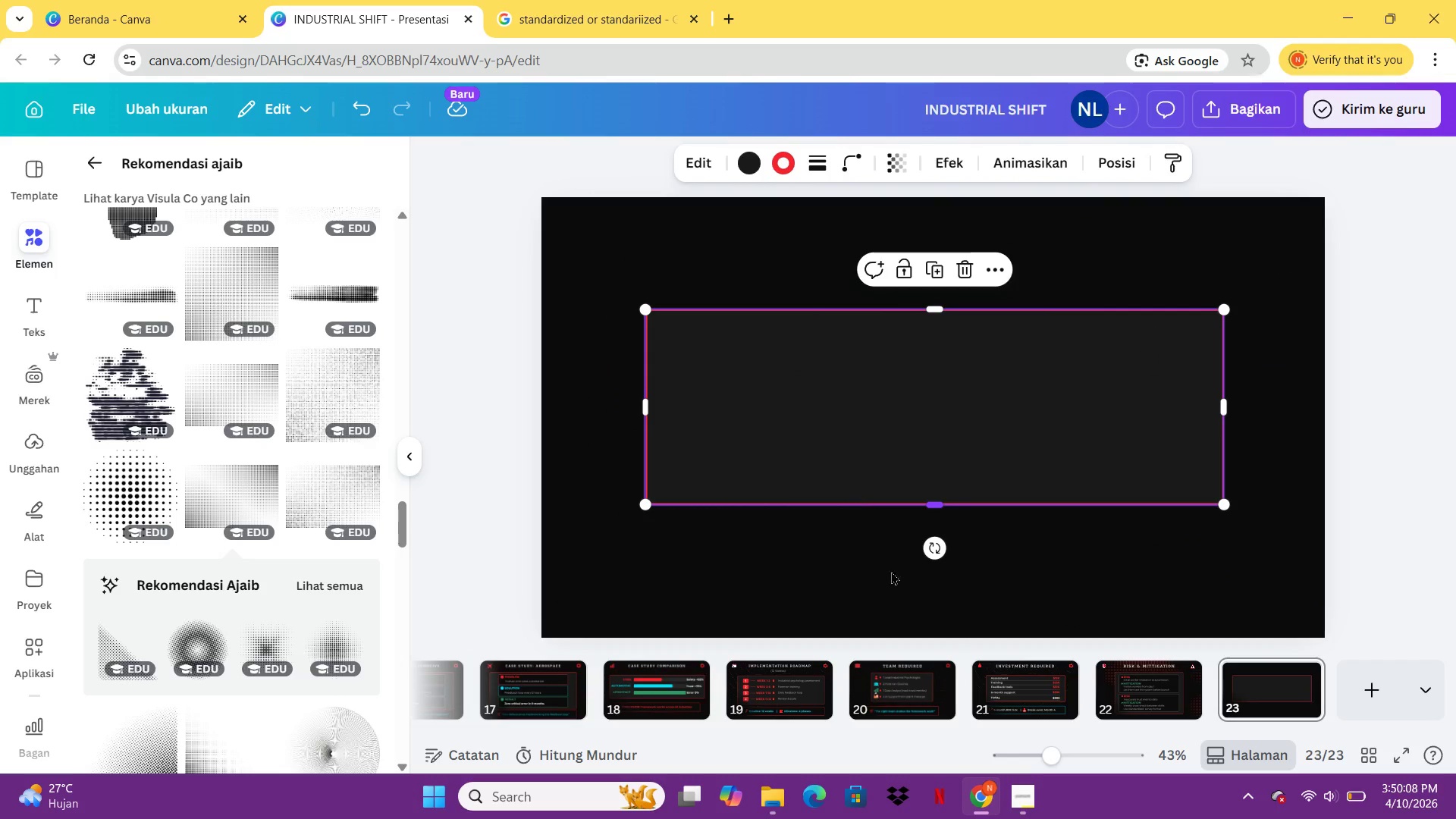 
left_click([1141, 664])
 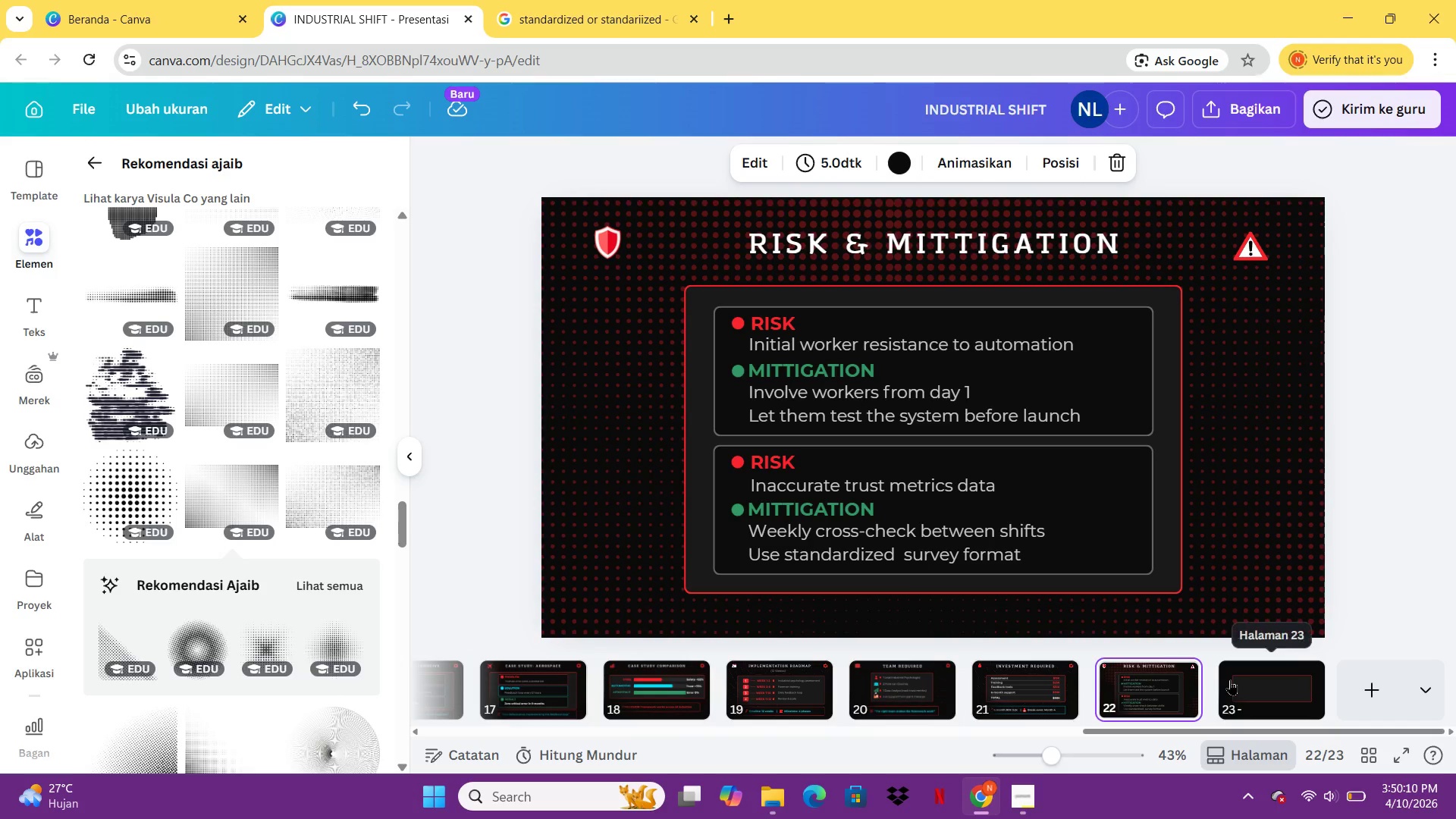 
left_click([1230, 679])
 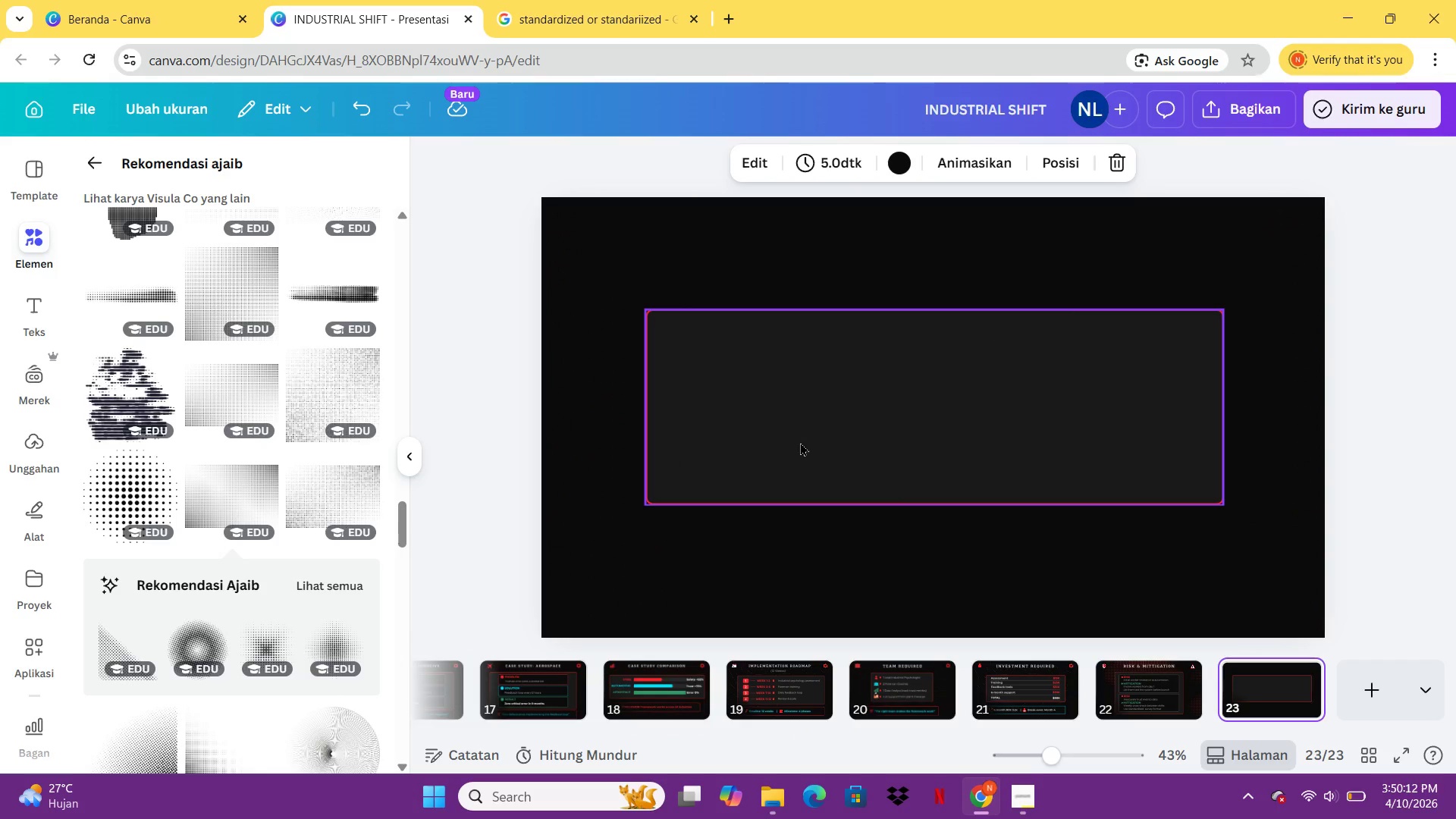 
double_click([800, 442])
 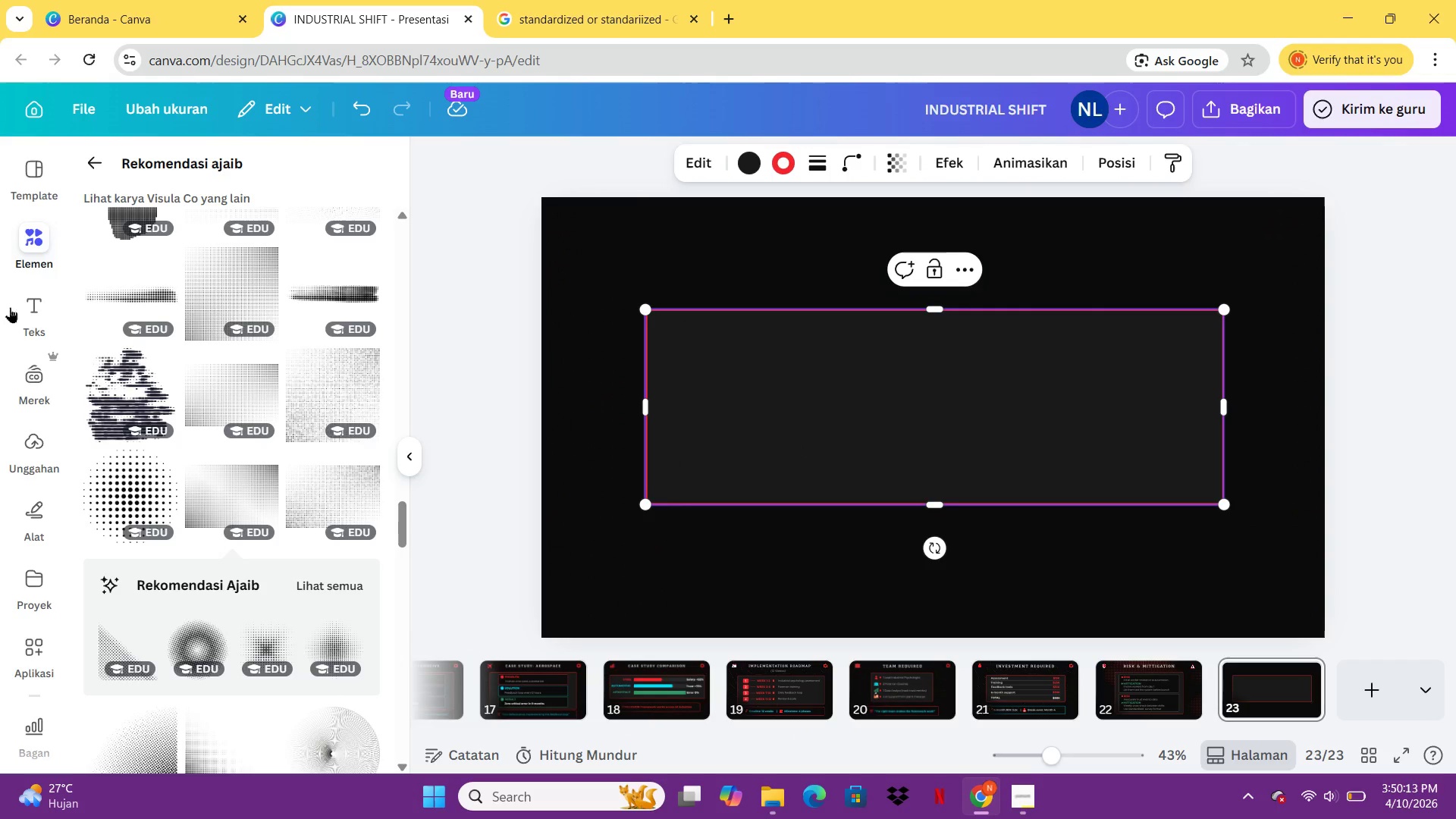 
left_click([23, 309])
 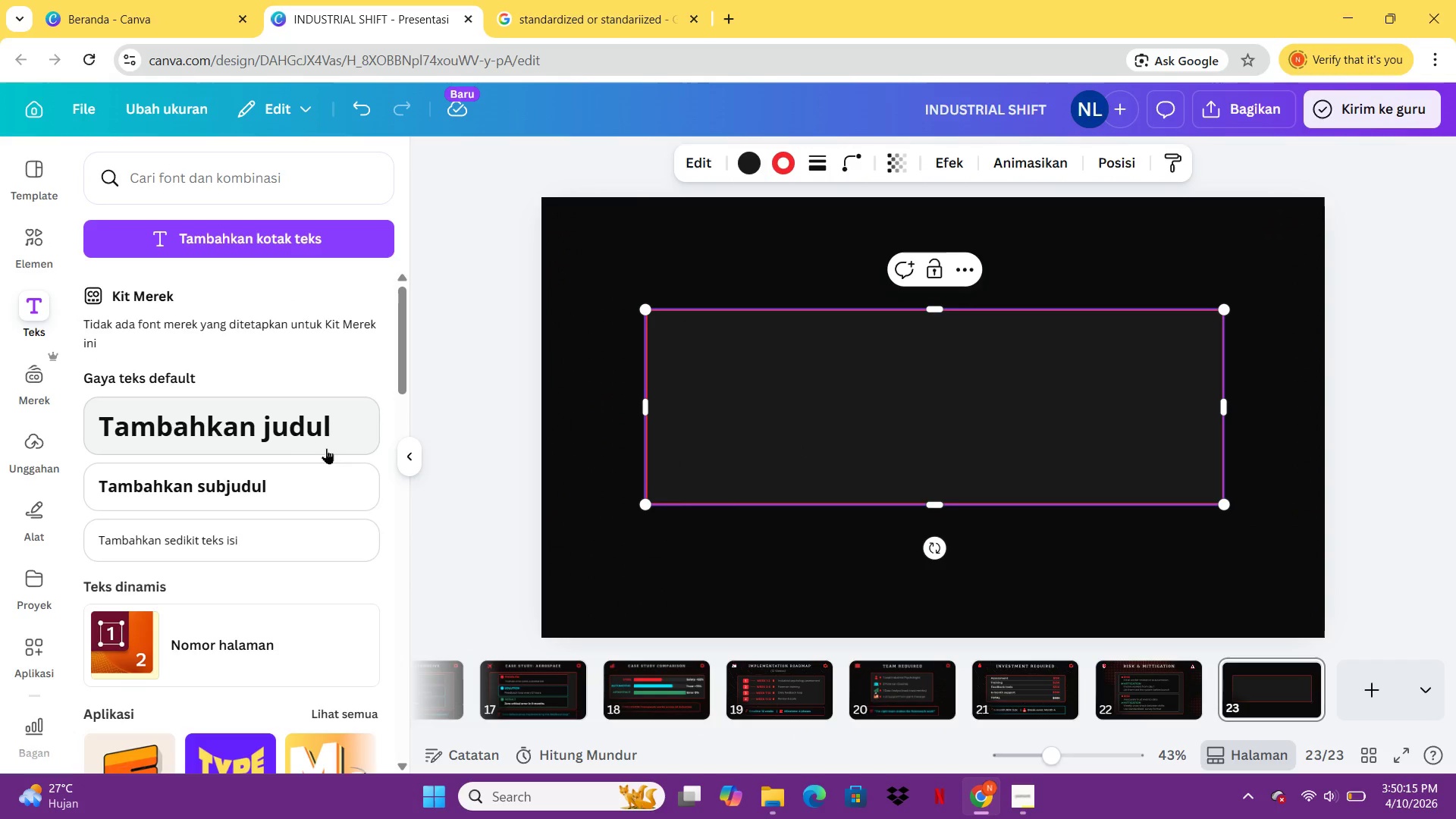 
left_click([312, 469])
 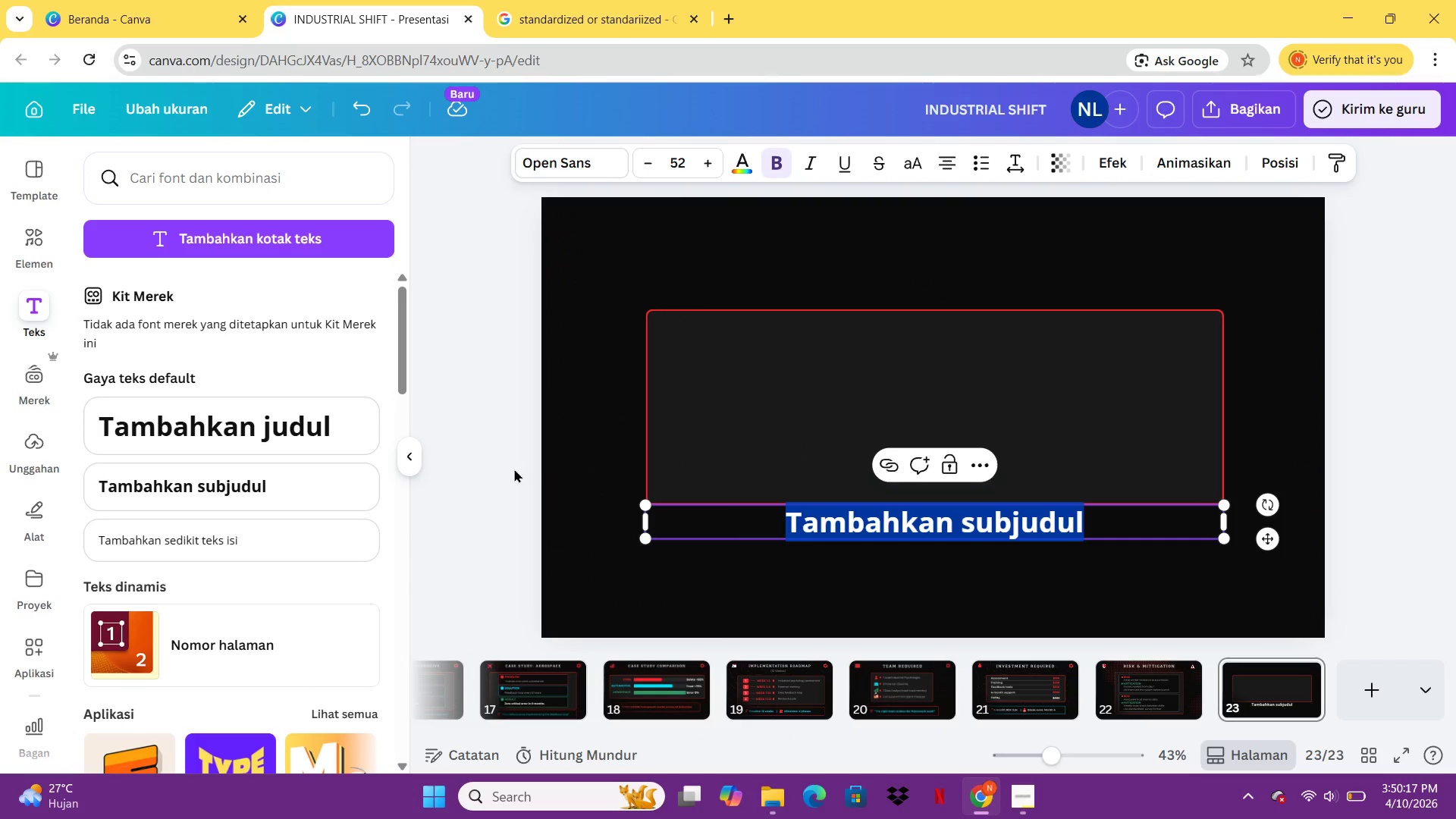 
type("WE)
key(Backspace)
type(e thooig)
key(Backspace)
key(Backspace)
key(Backspace)
type(ught the problem was r)
key(Backspace)
type(technolog)
key(Backspace)
type(gy.)
 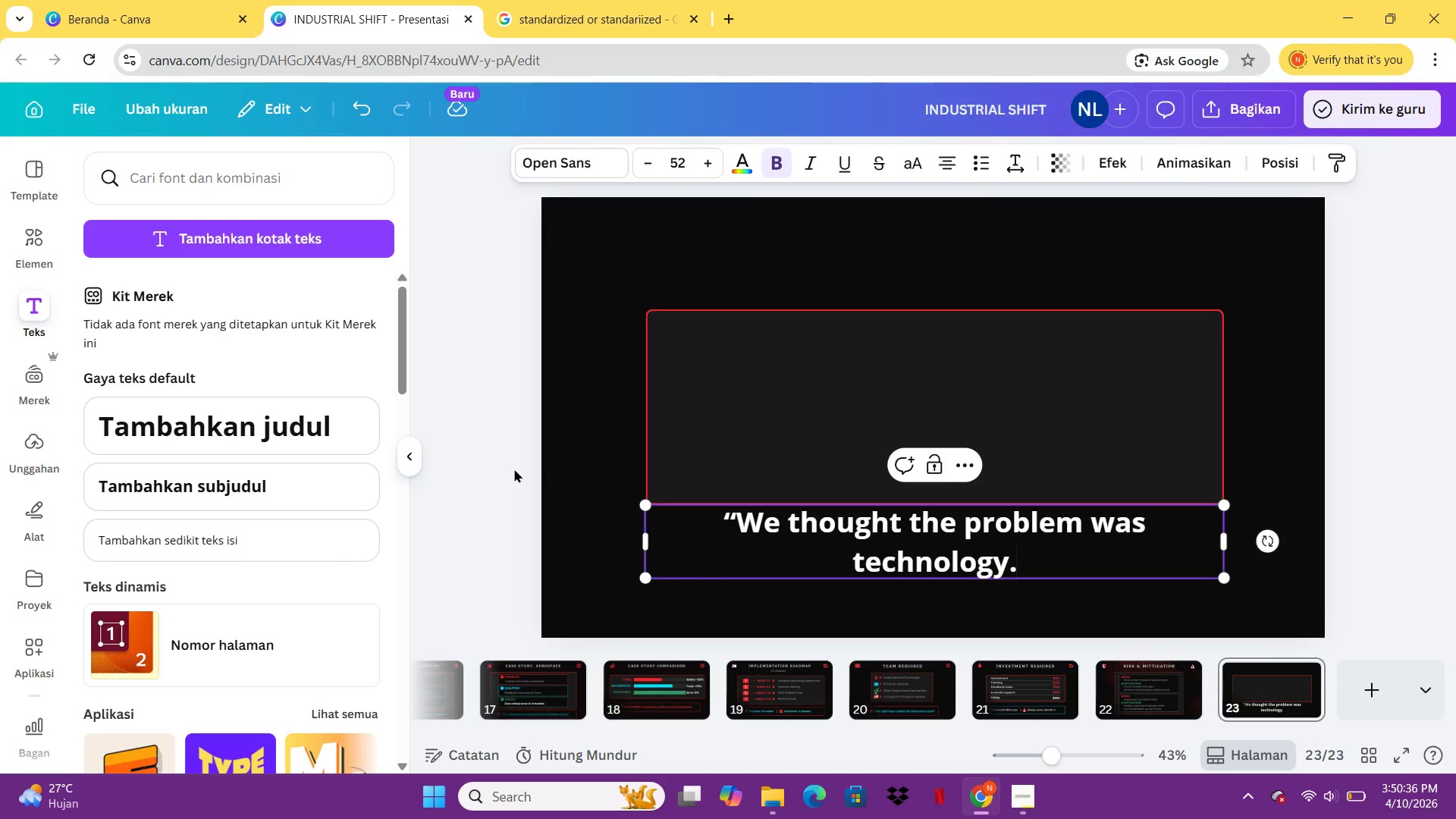 
left_click([1175, 554])
 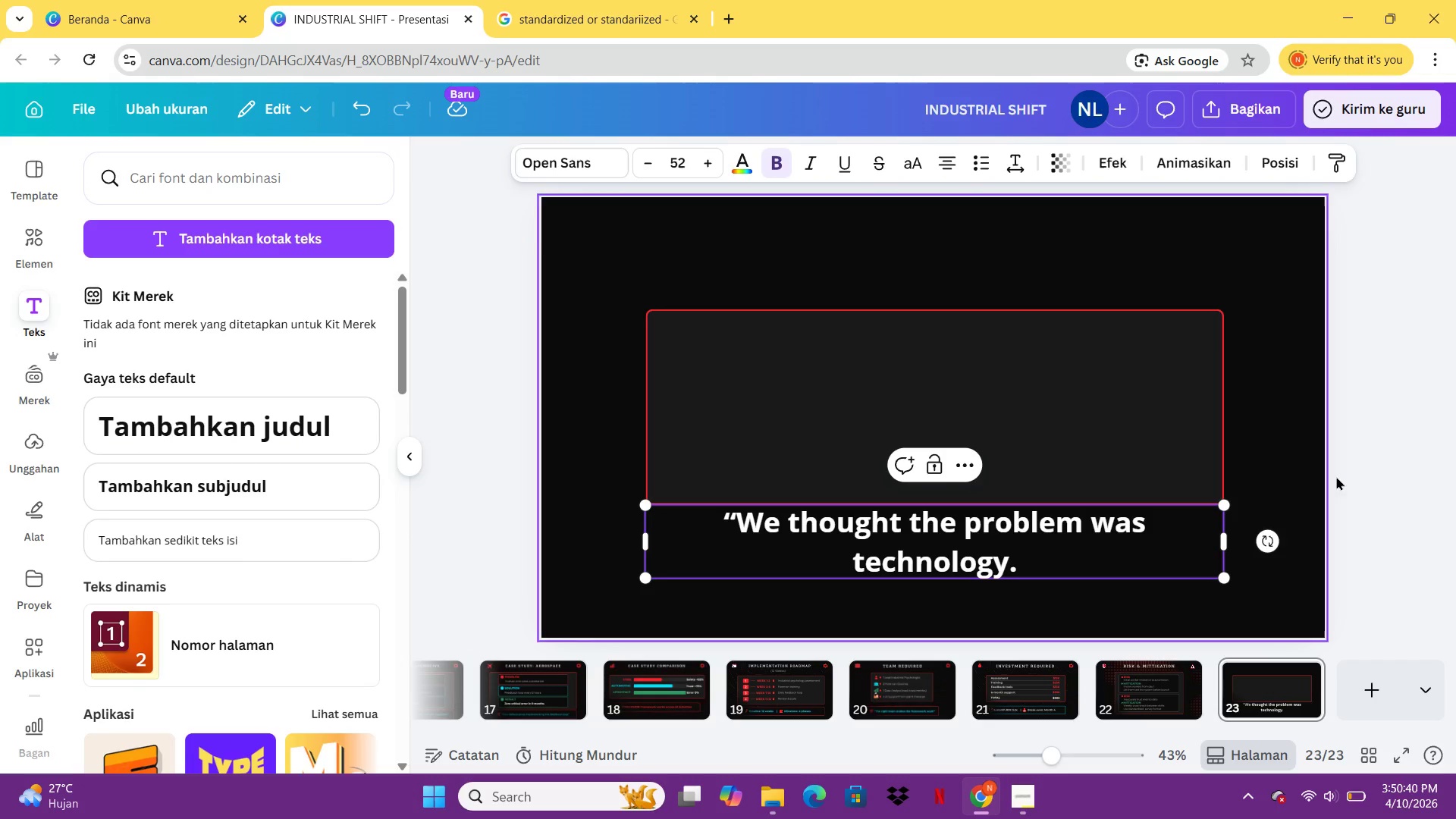 
left_click([1385, 465])
 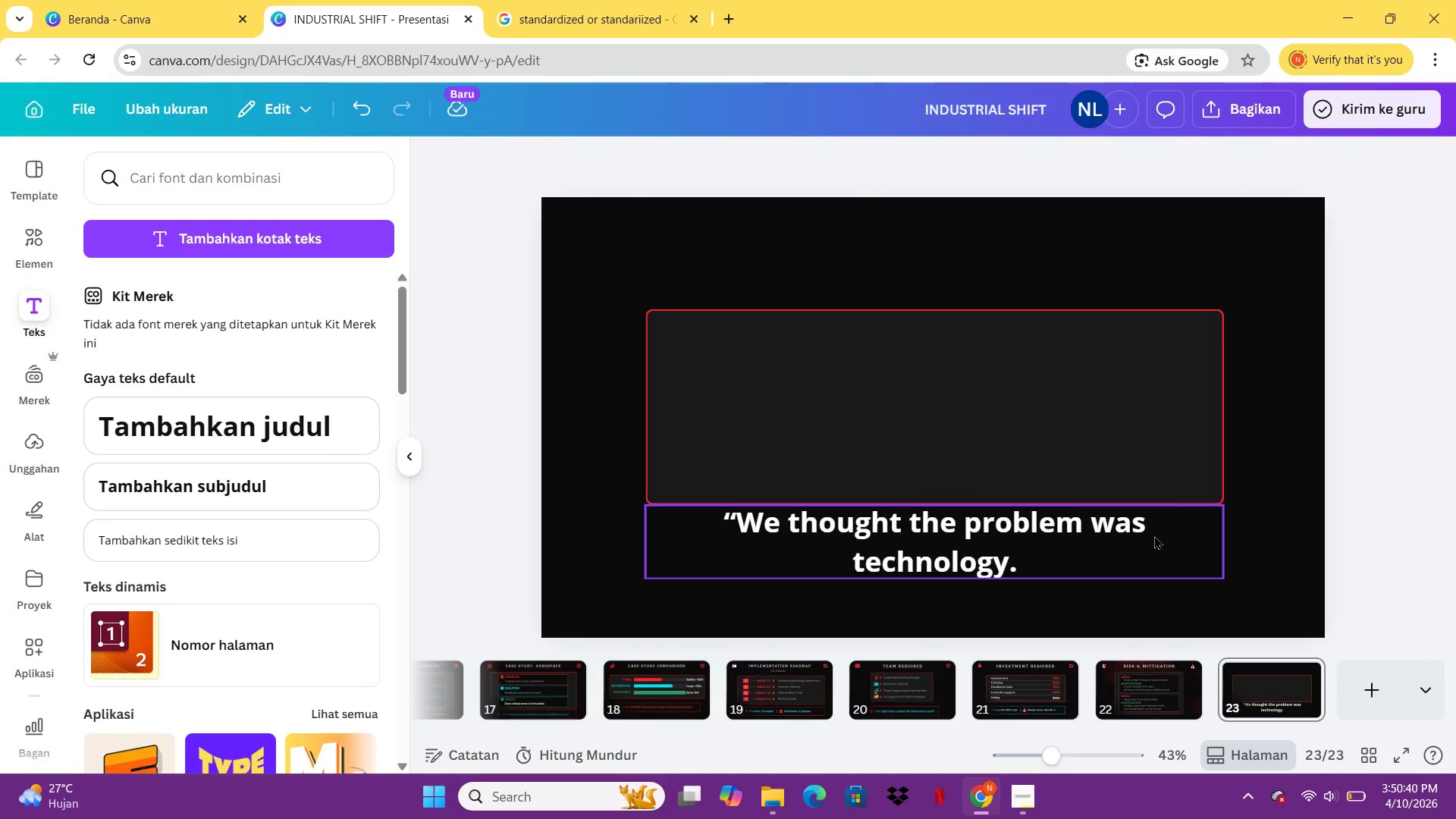 
left_click_drag(start_coordinate=[1146, 544], to_coordinate=[1153, 353])
 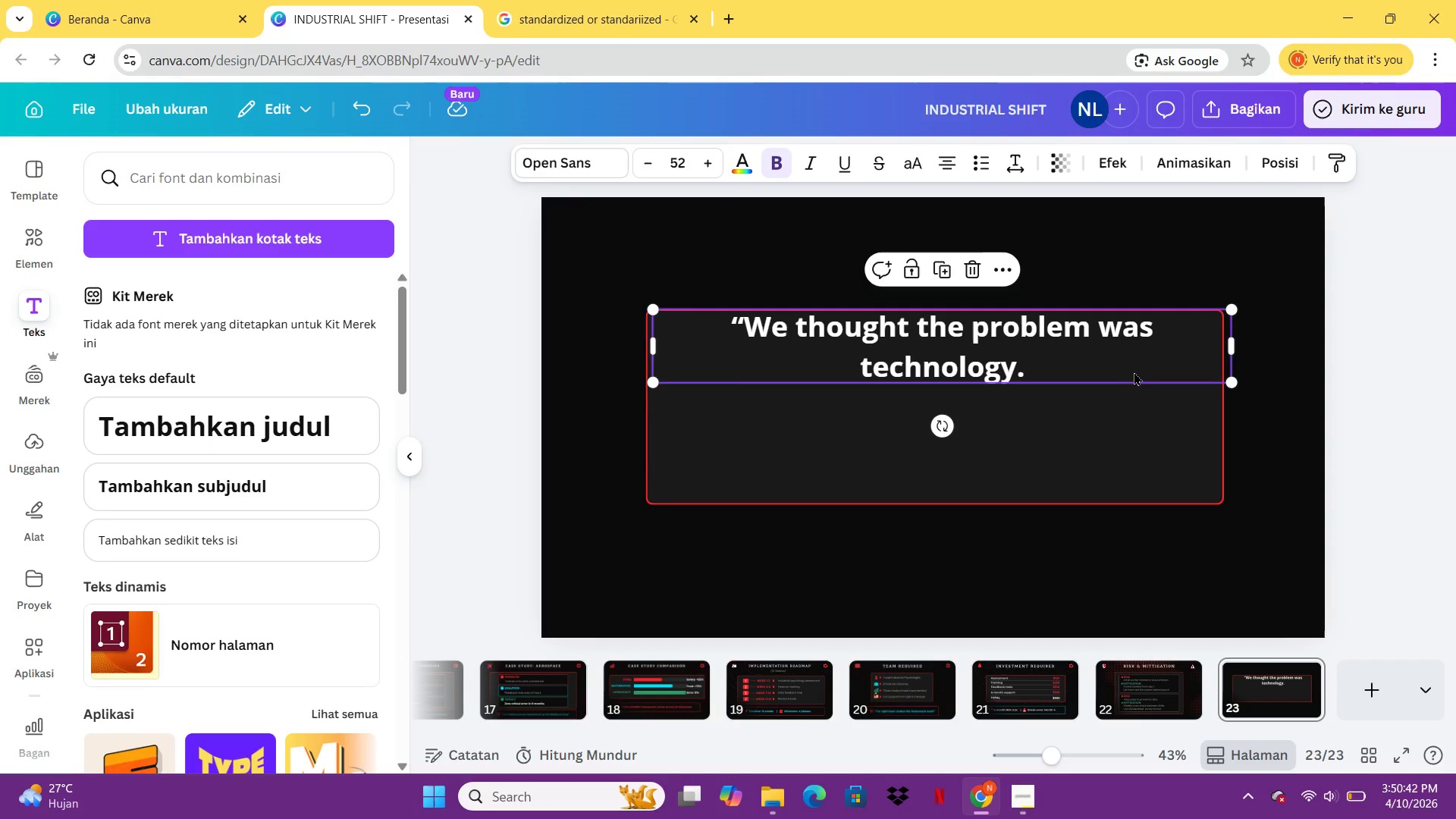 
left_click([1134, 372])
 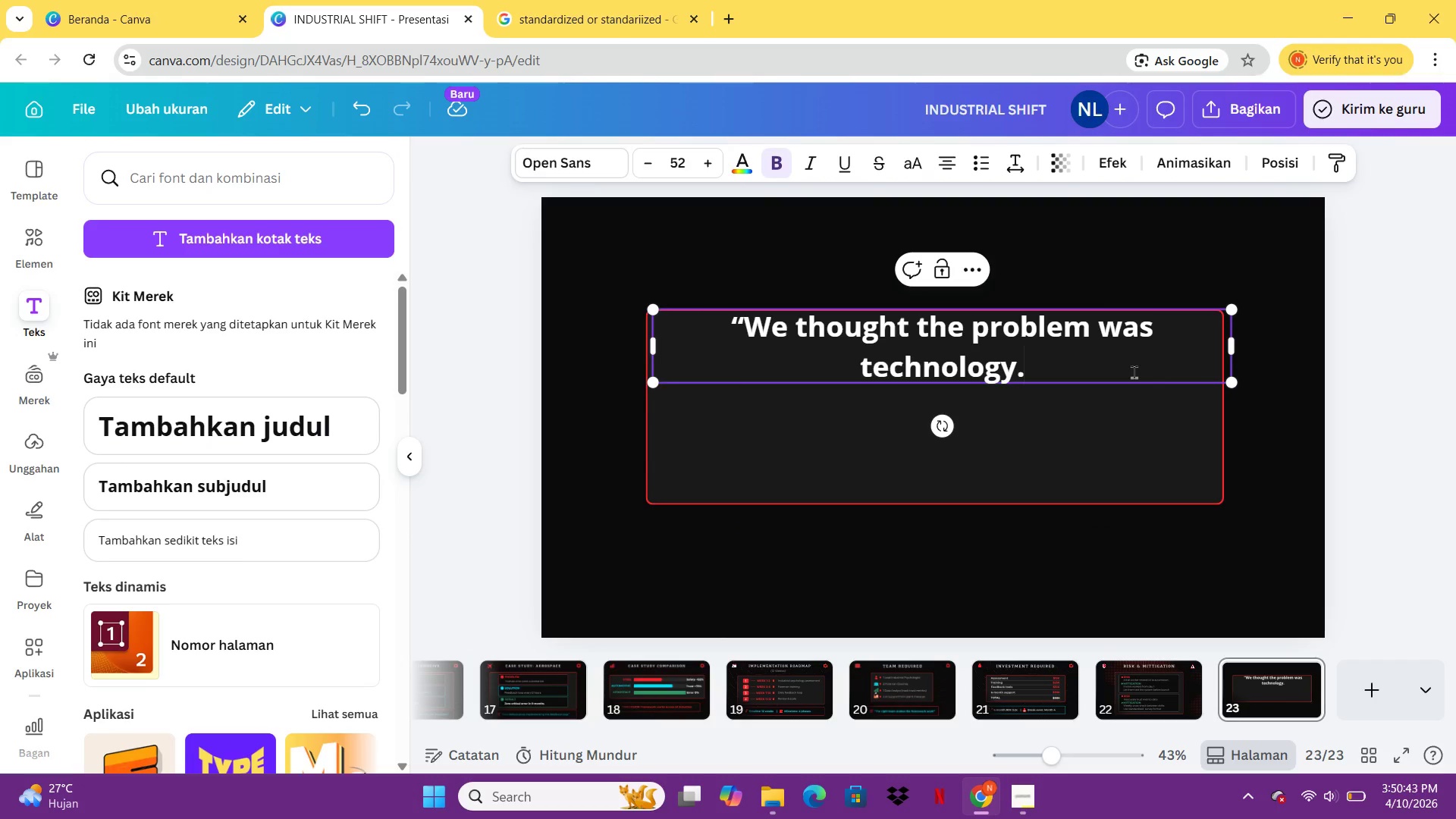 
key(Enter)
 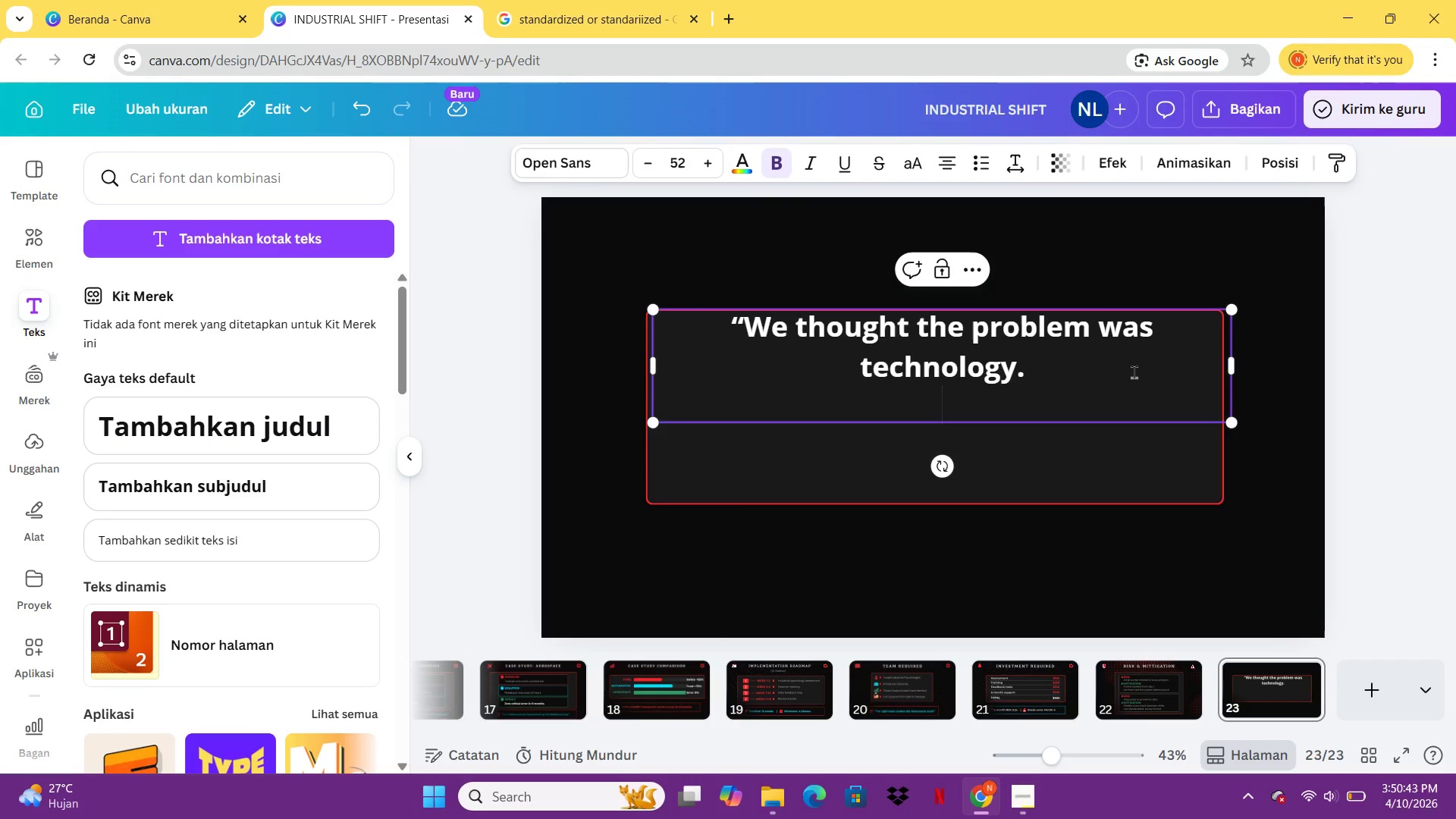 
type(It turned out to be our tem)
key(Backspace)
type(am's psychology.)
 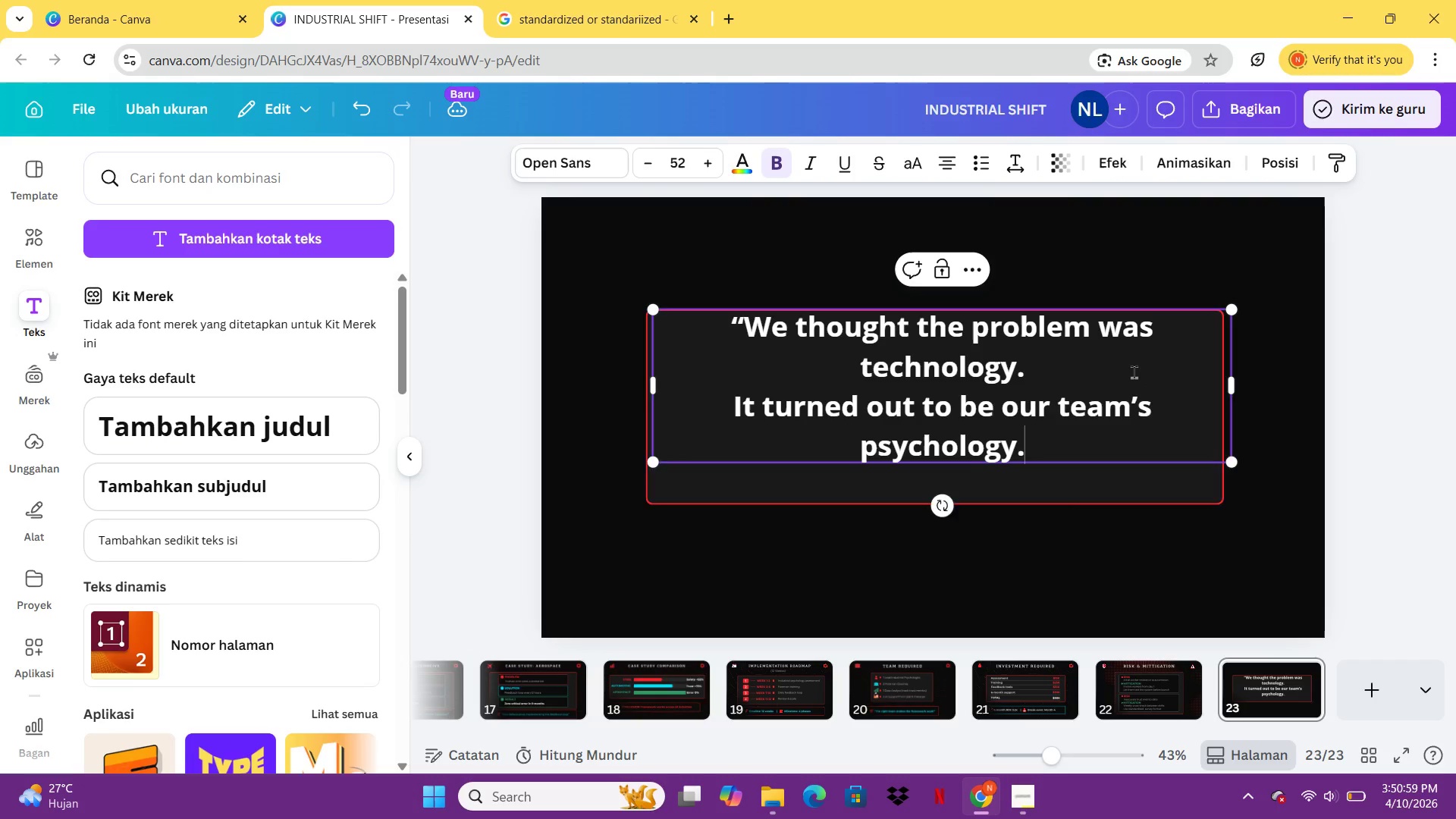 
key(Enter)
 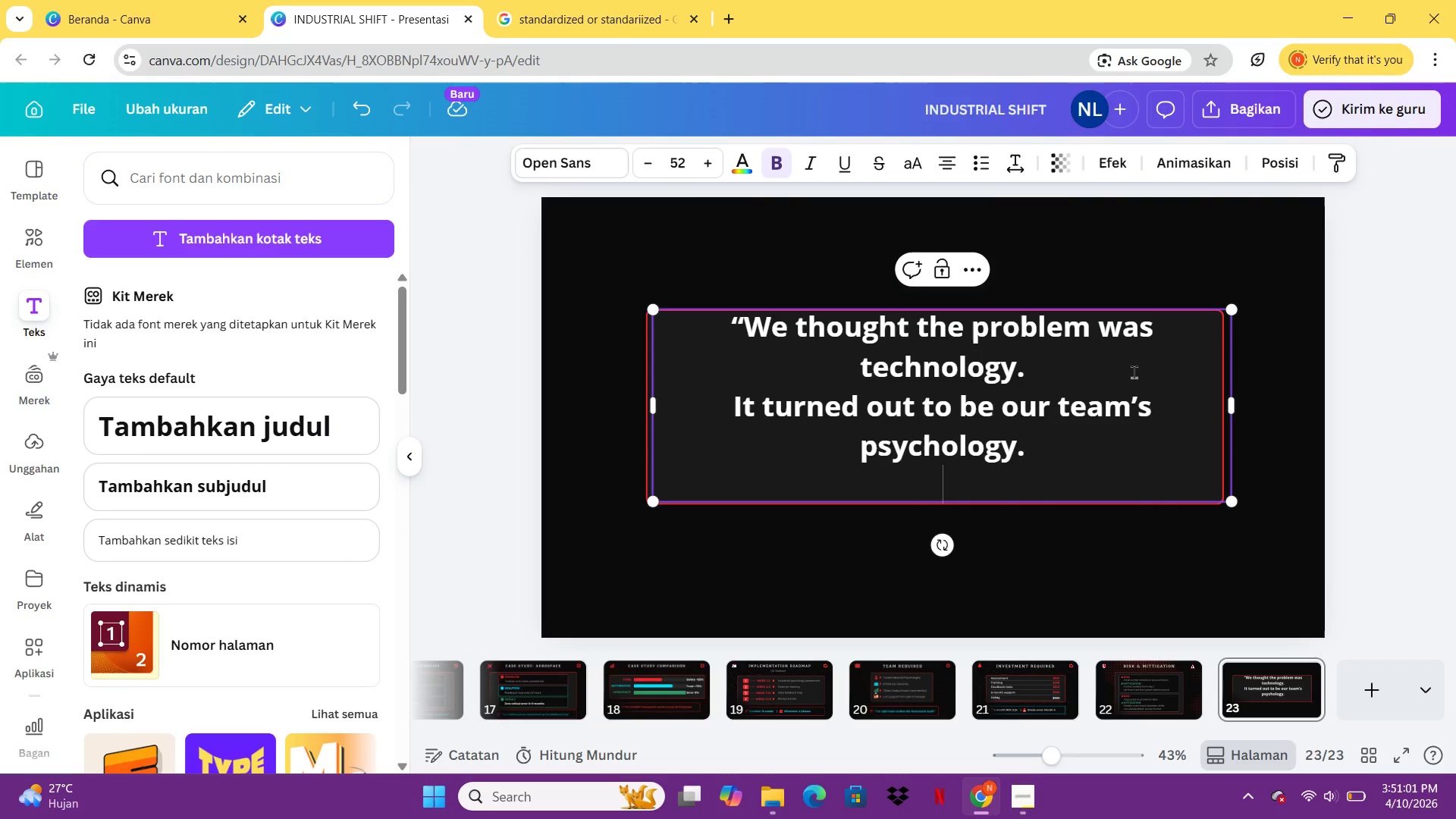 
type(This framework saved our factory.")
 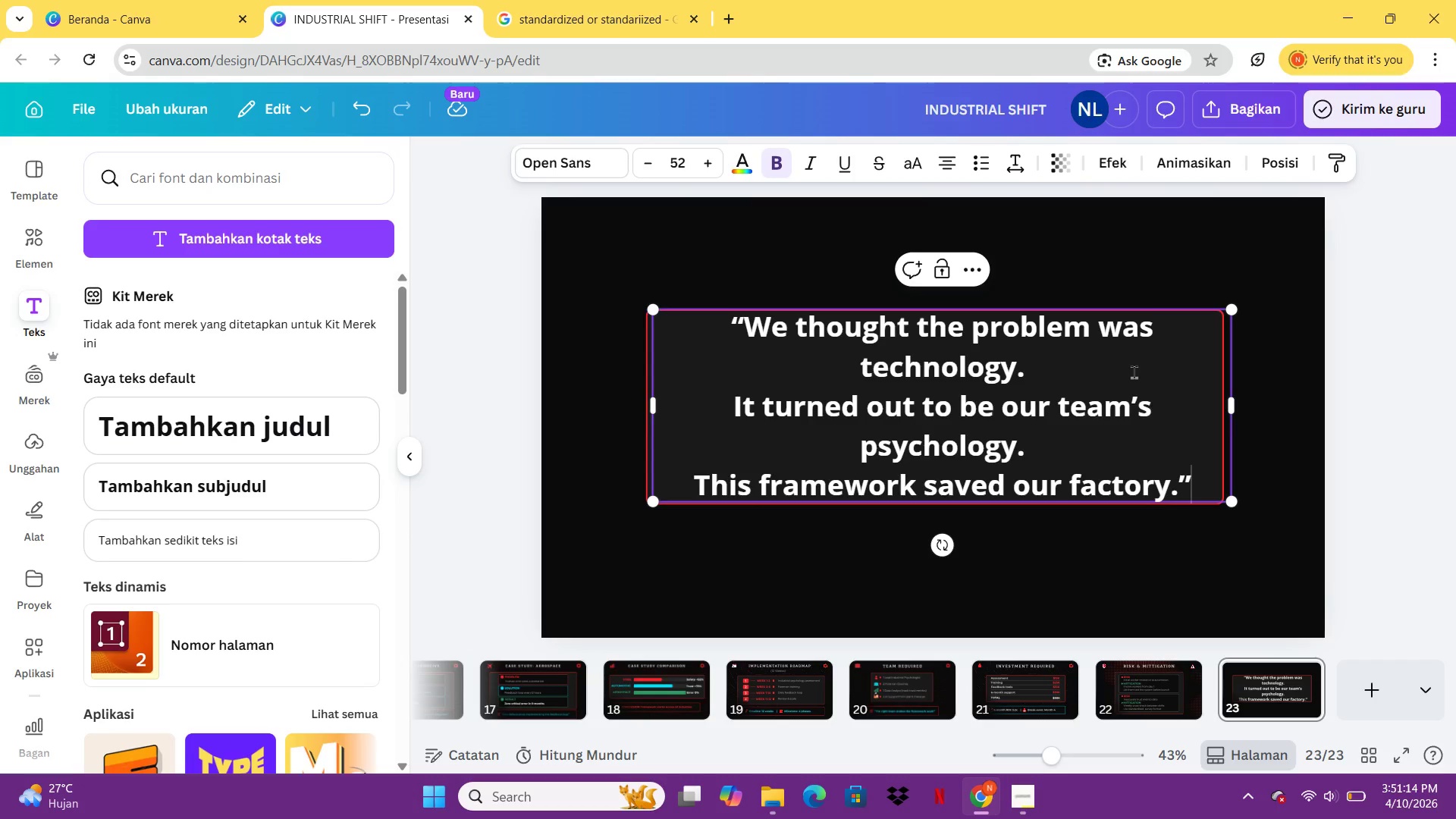 
key(Control+A)
 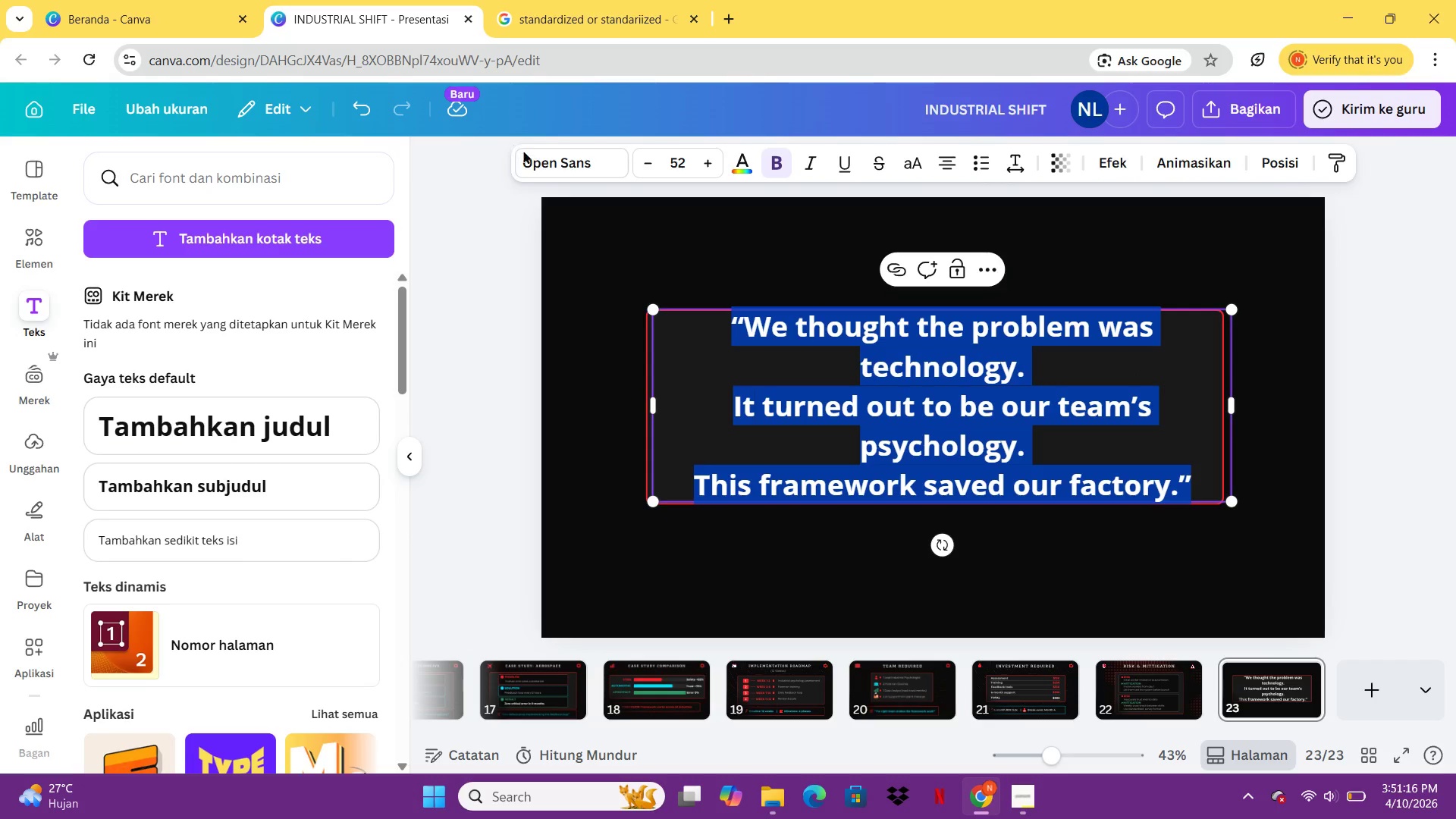 
left_click([531, 155])
 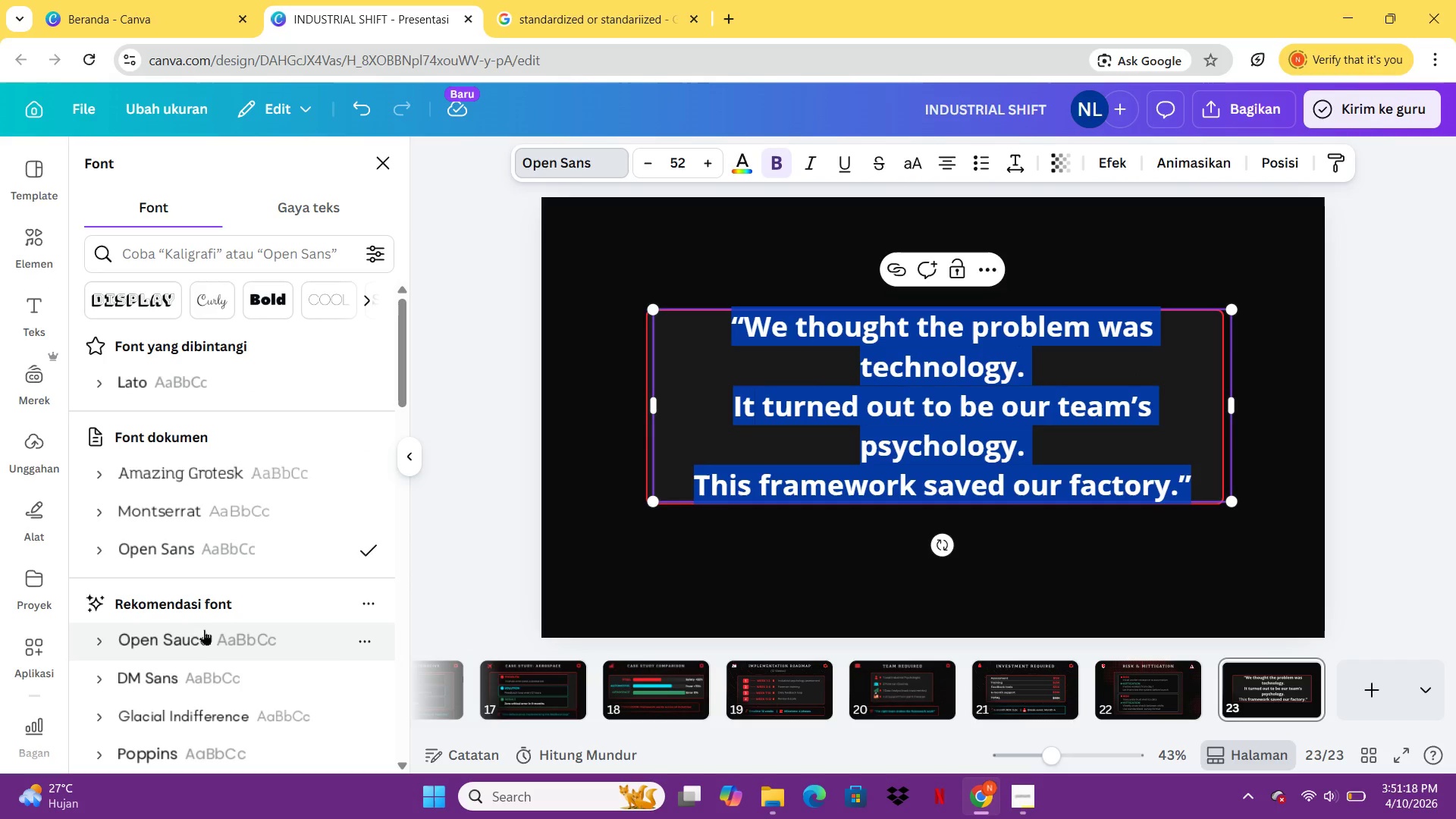 
left_click([194, 510])
 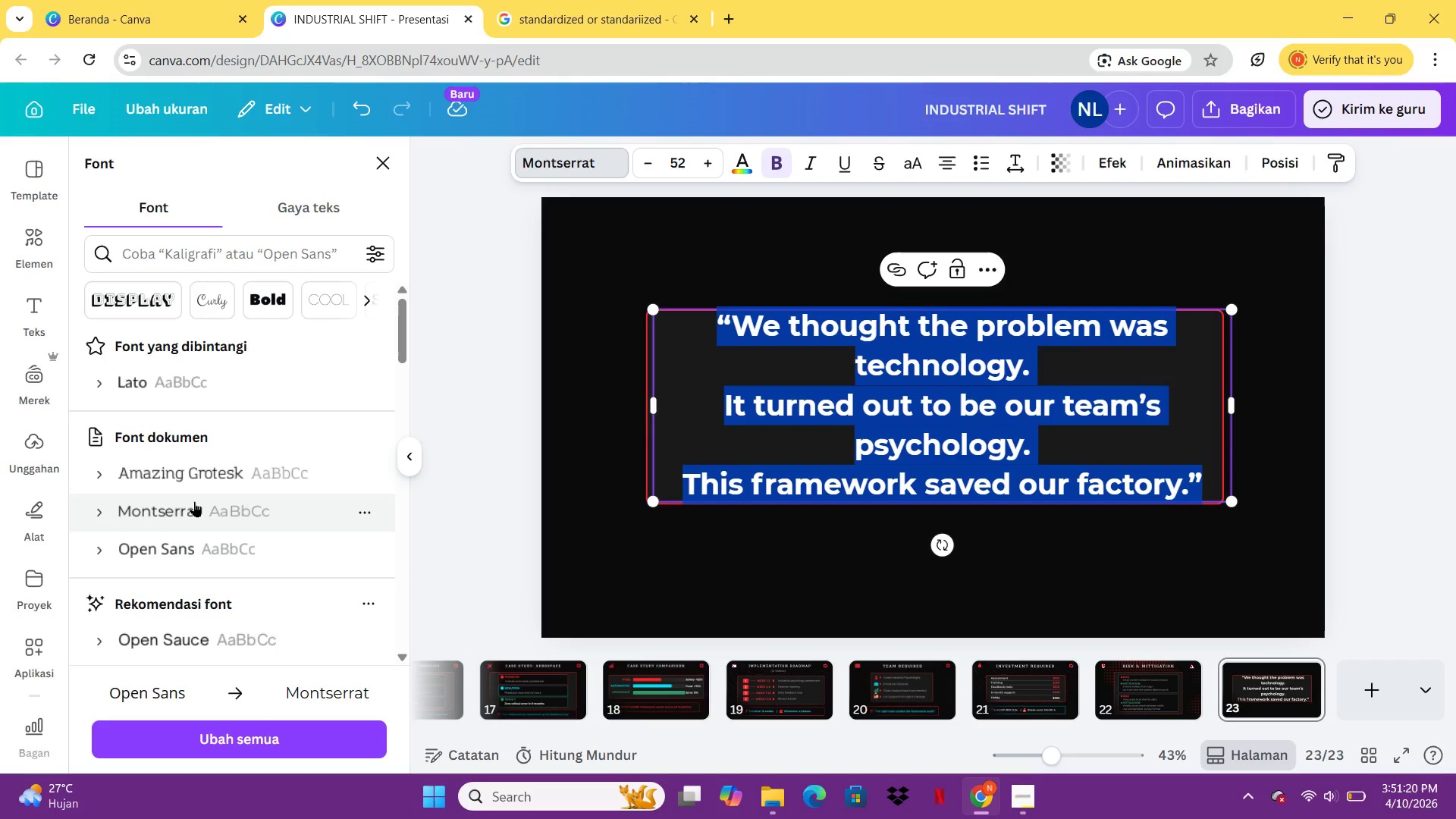 
key(Control+I)
 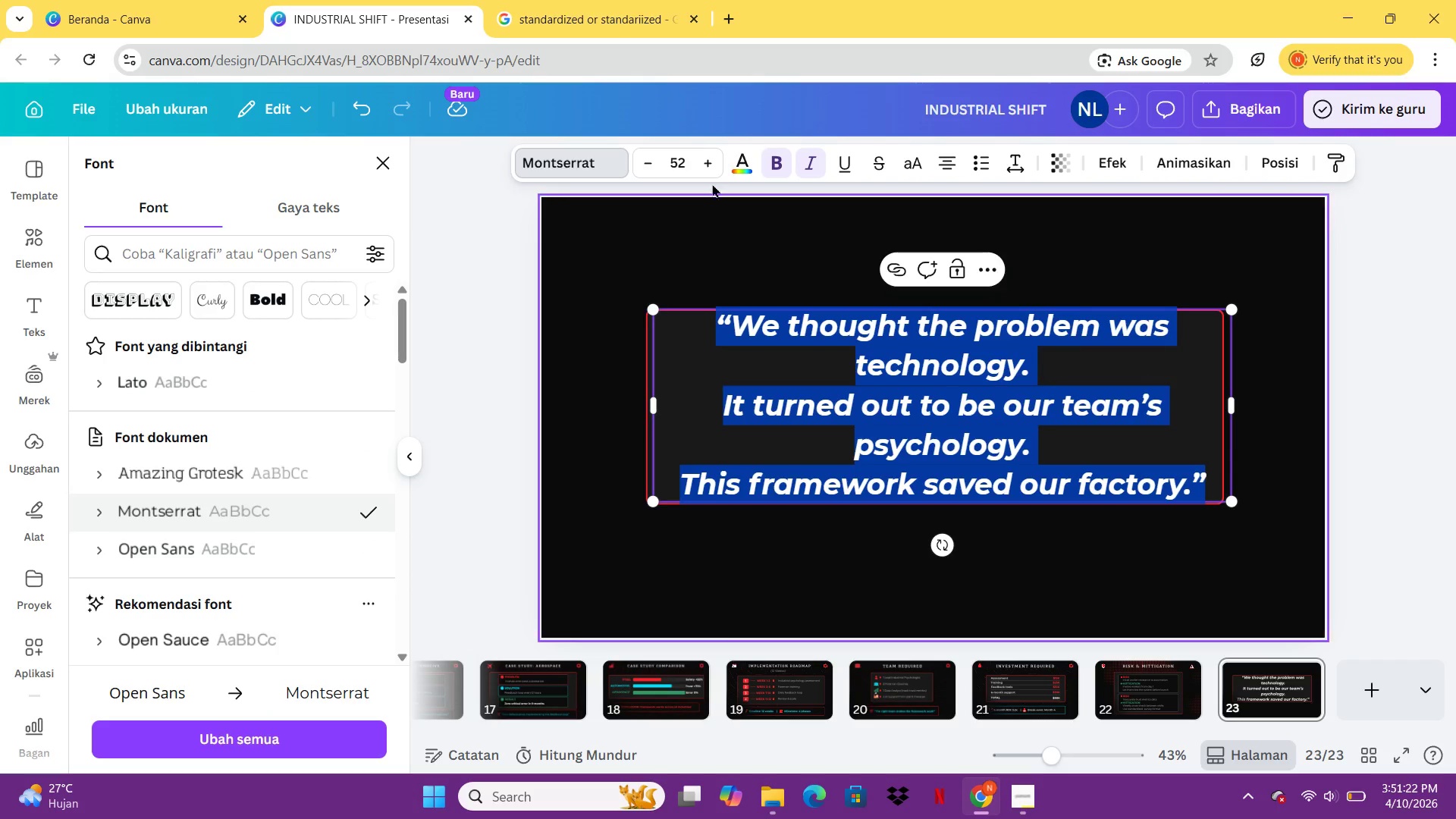 
left_click([771, 164])
 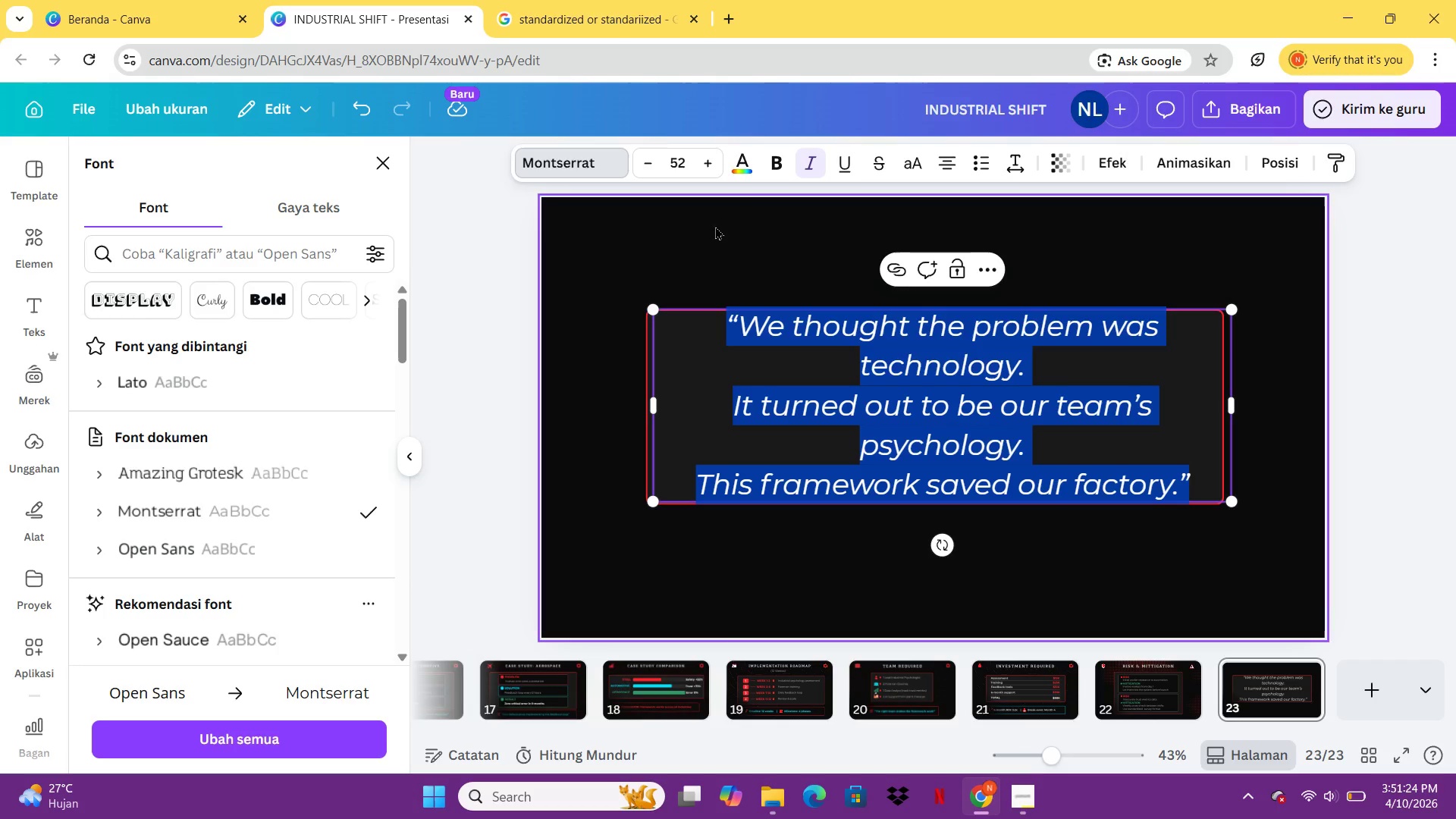 
left_click([654, 160])
 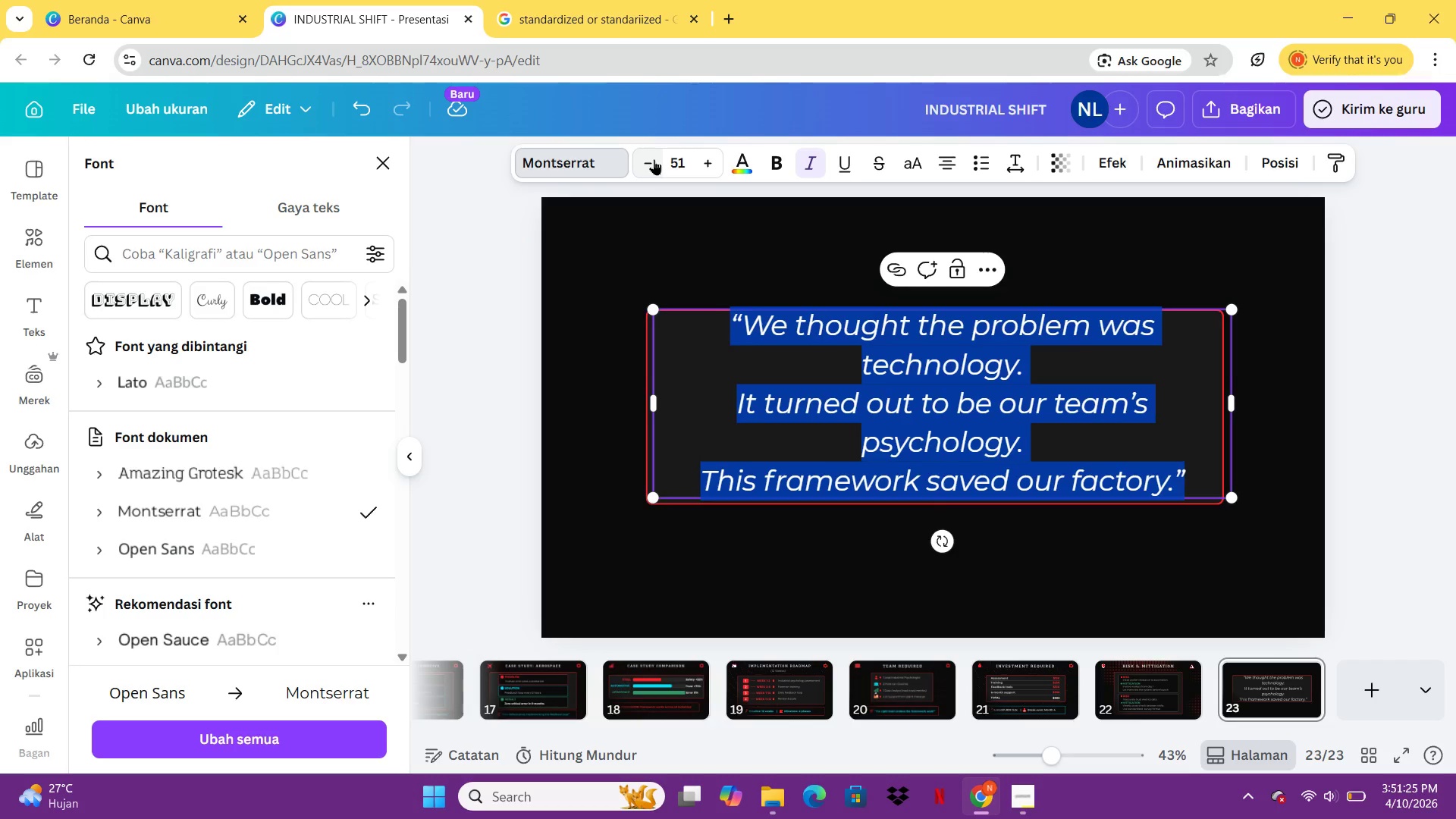 
left_click_drag(start_coordinate=[654, 159], to_coordinate=[661, 153])
 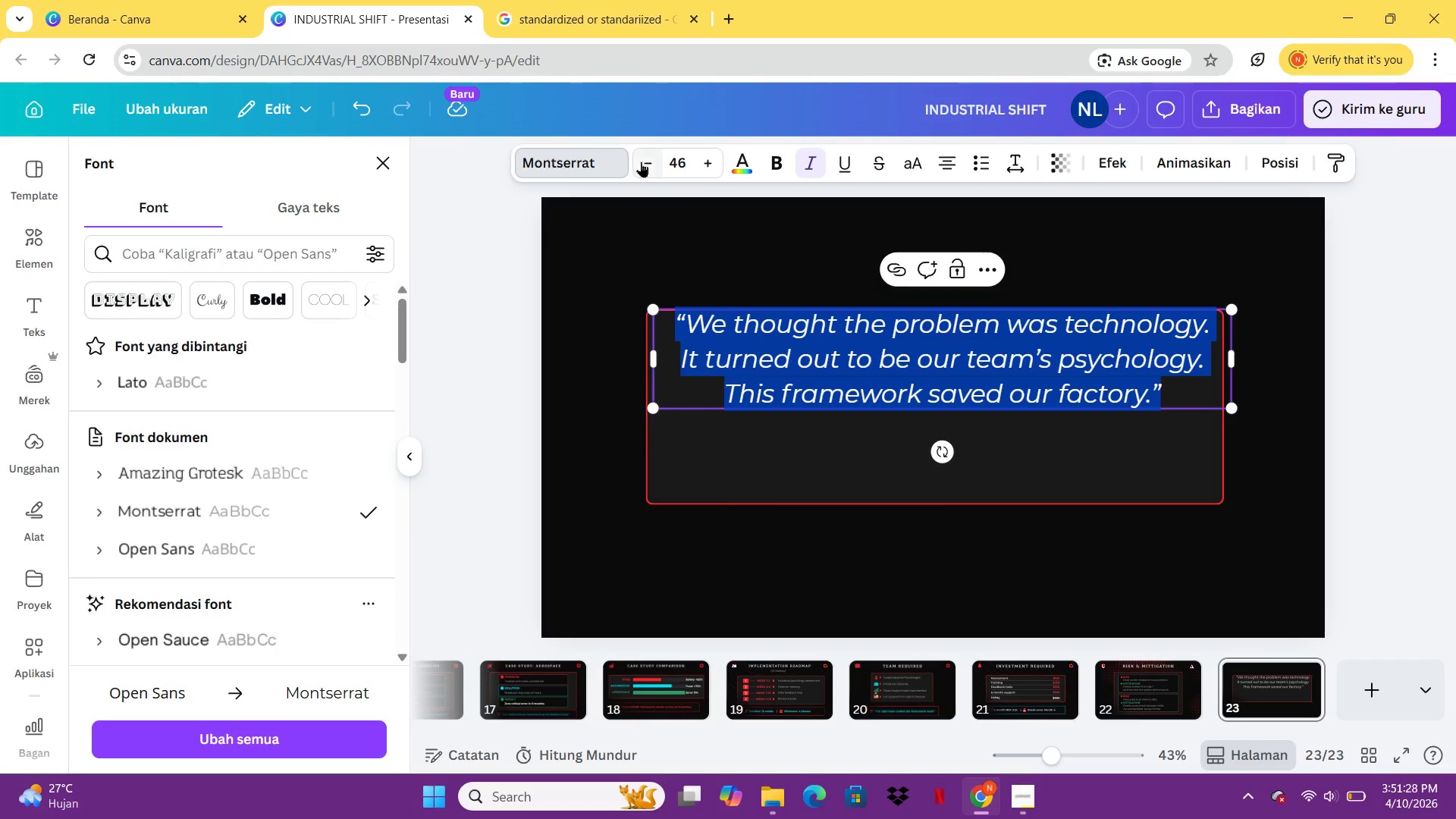 
double_click([641, 162])
 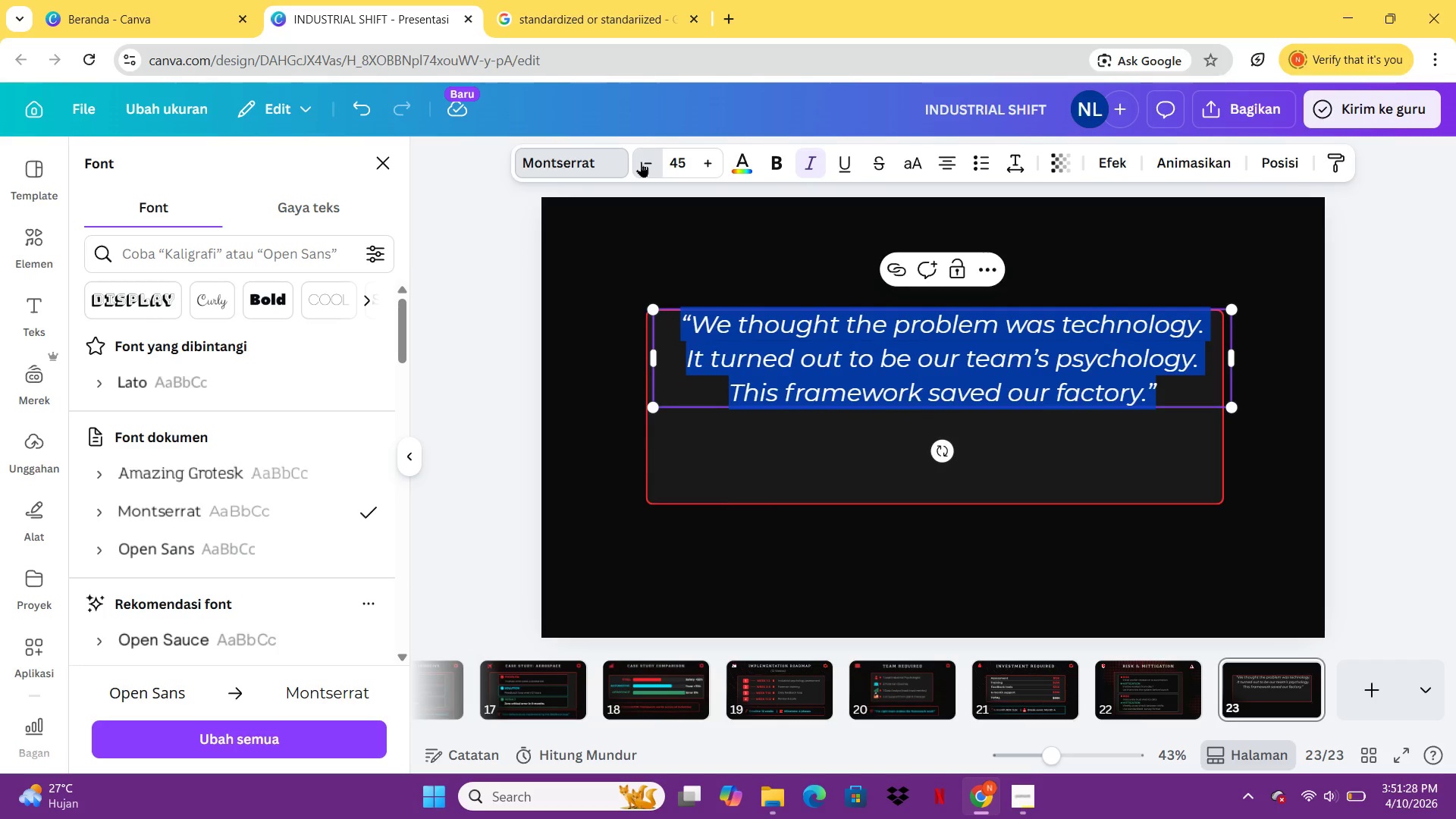 
triple_click([641, 162])
 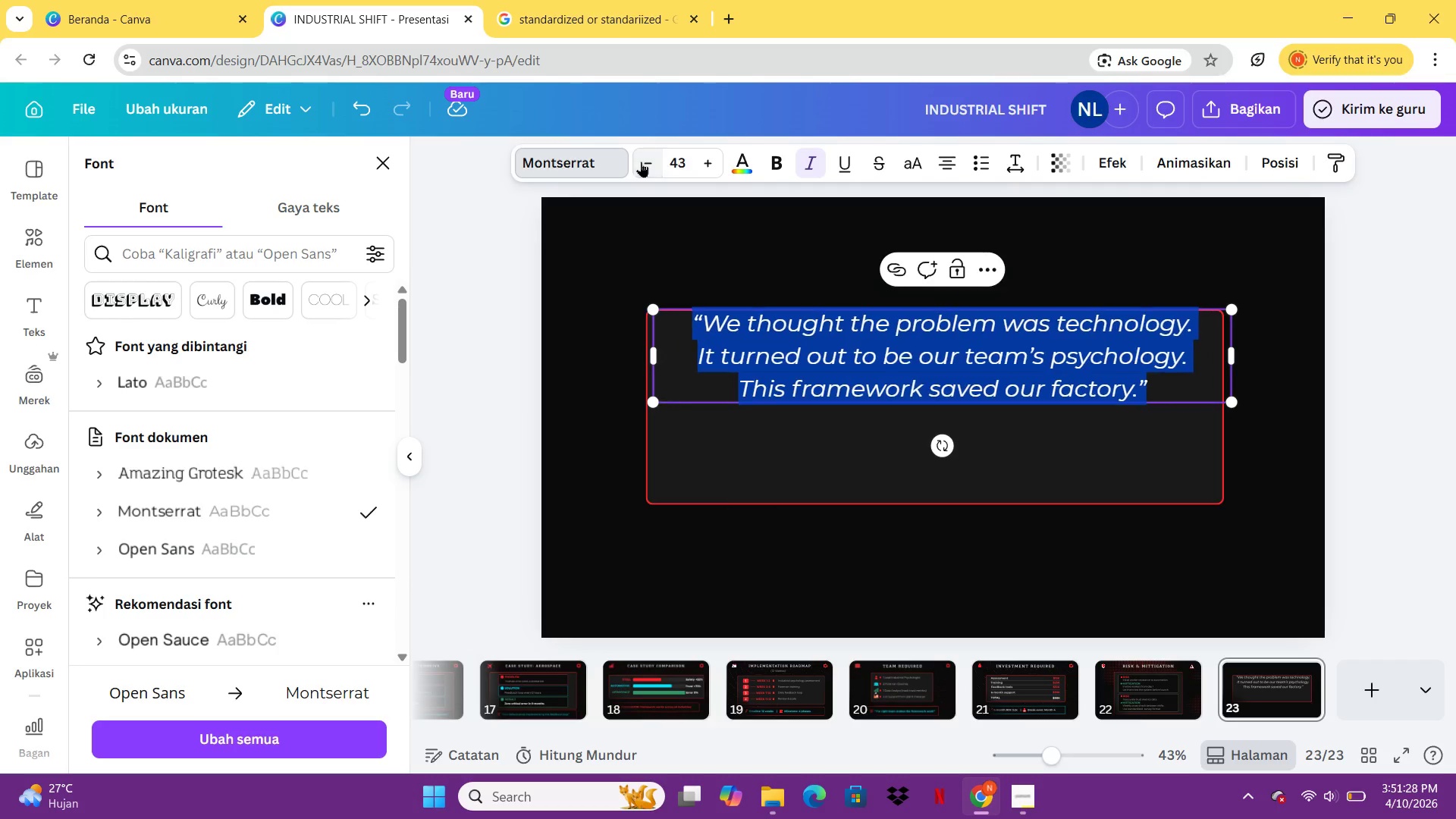 
triple_click([641, 162])
 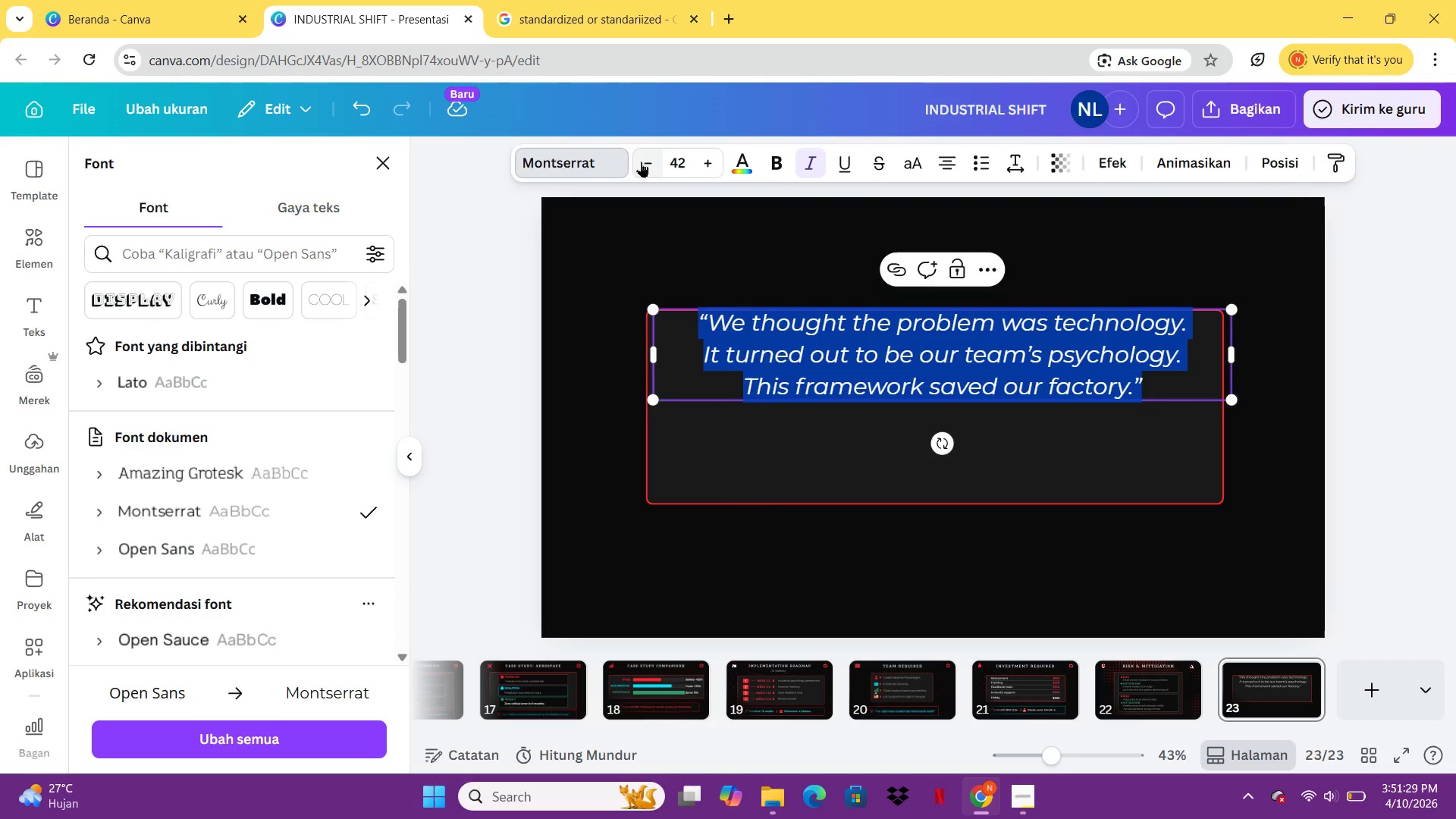 
triple_click([641, 162])
 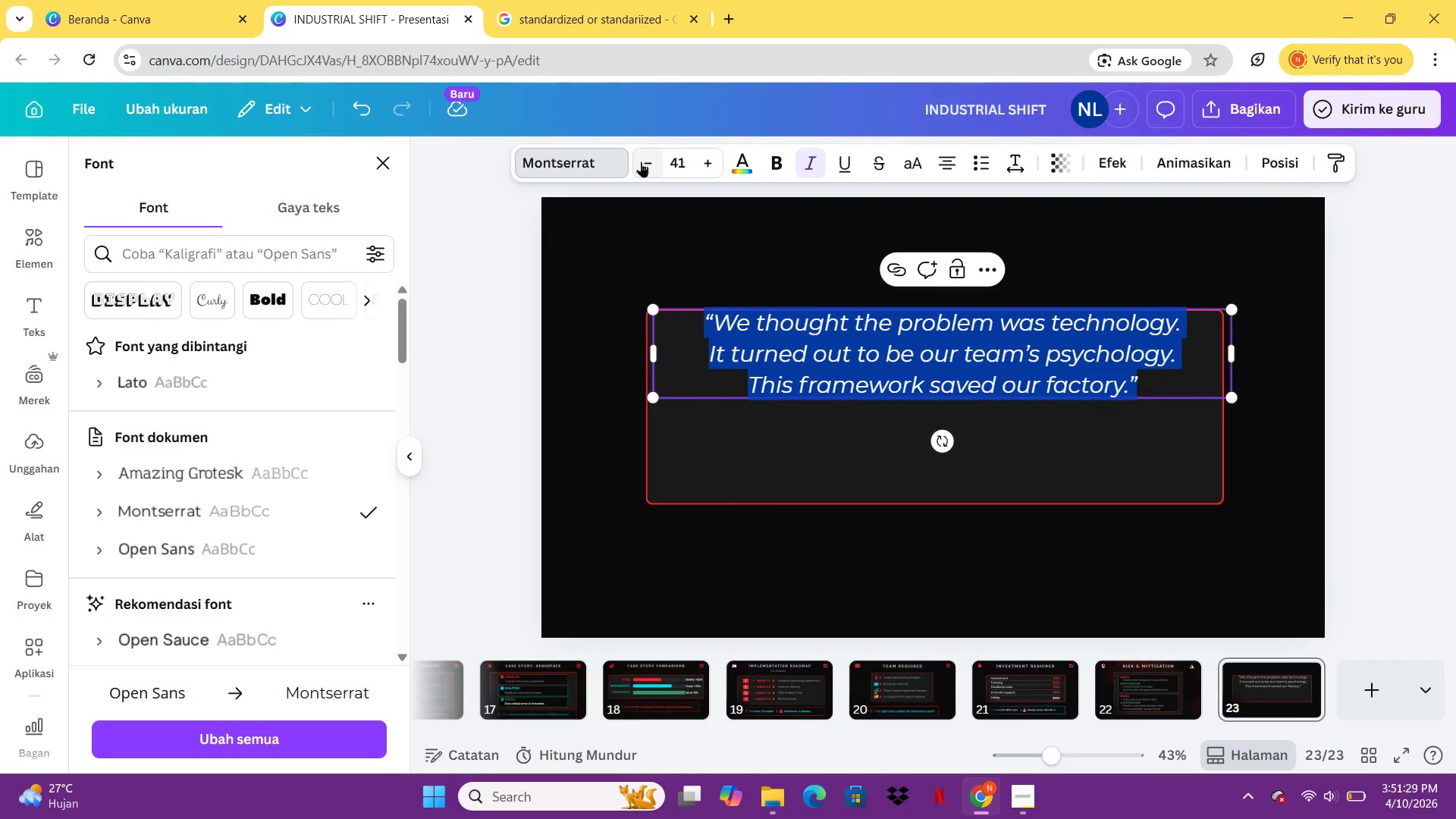 
triple_click([641, 162])
 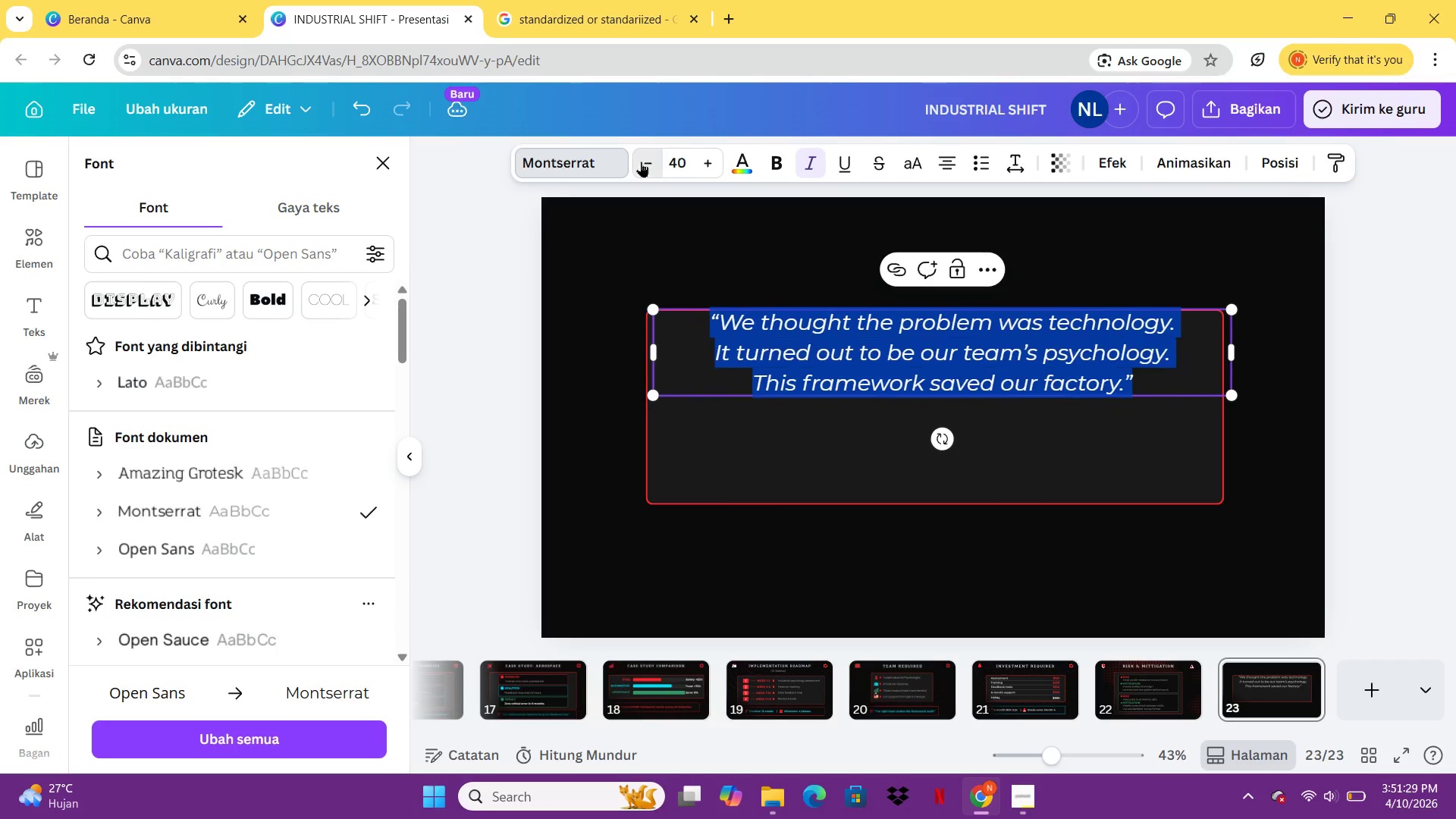 
triple_click([641, 162])
 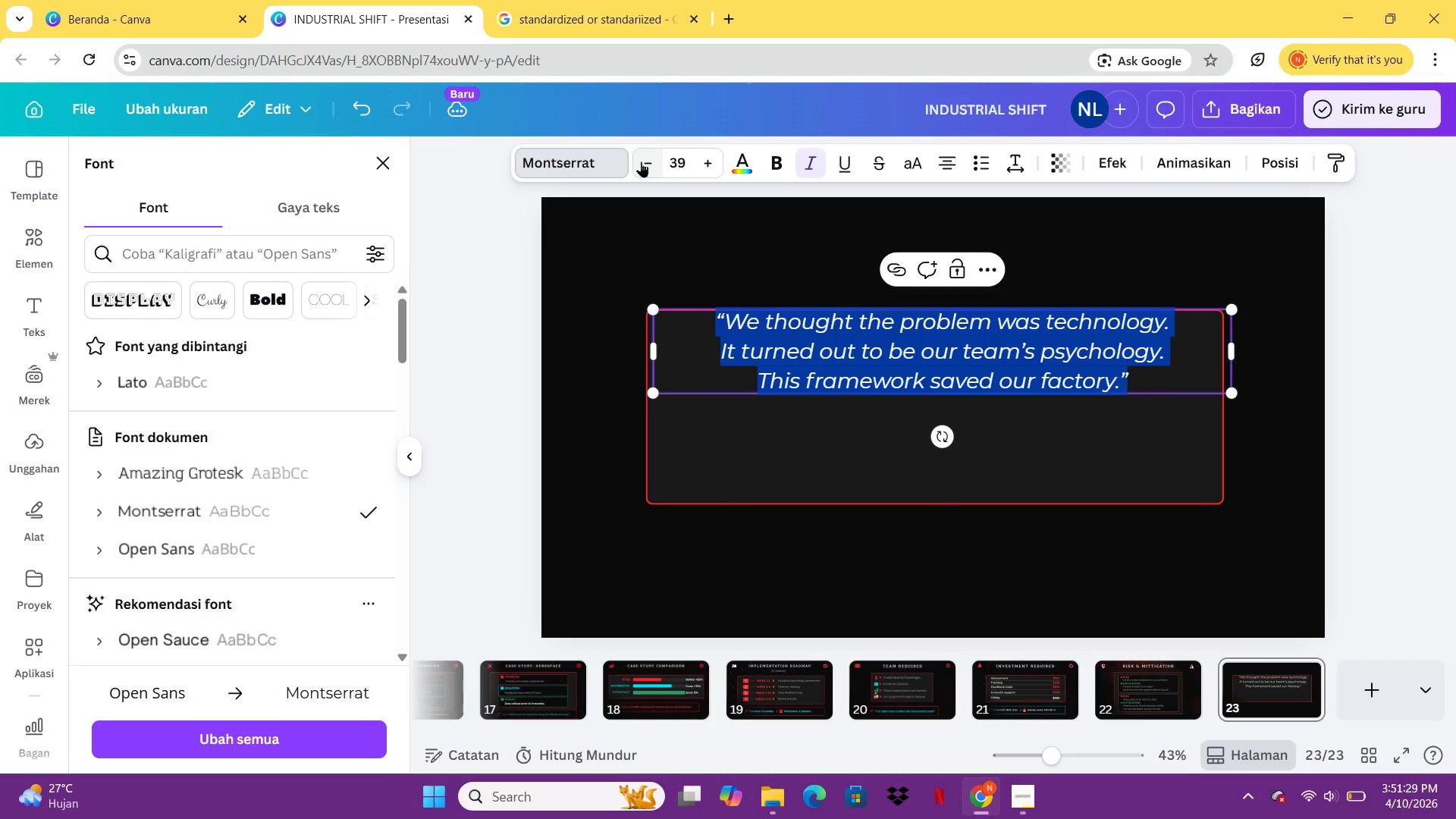 
triple_click([641, 162])
 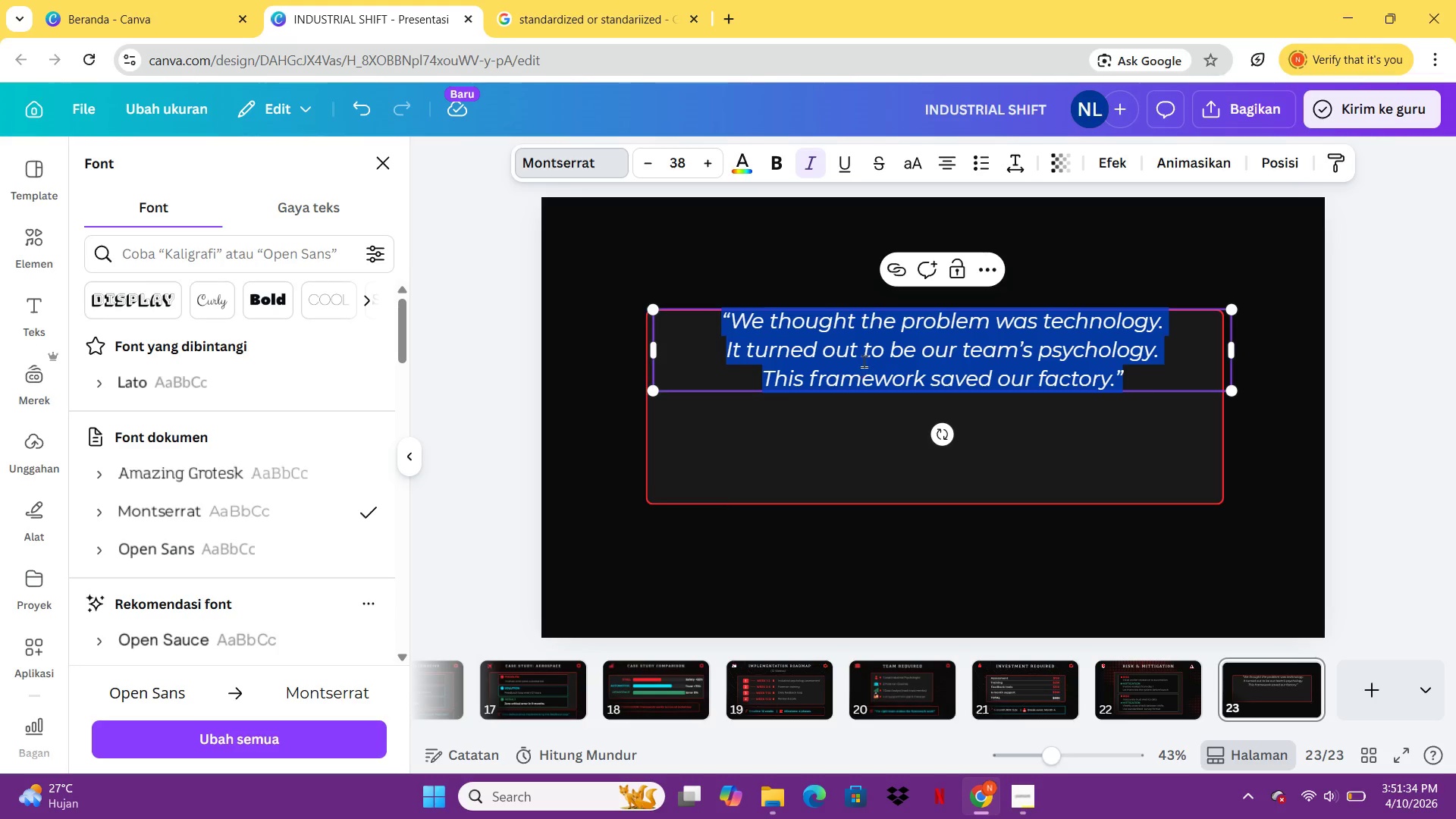 
wait(6.23)
 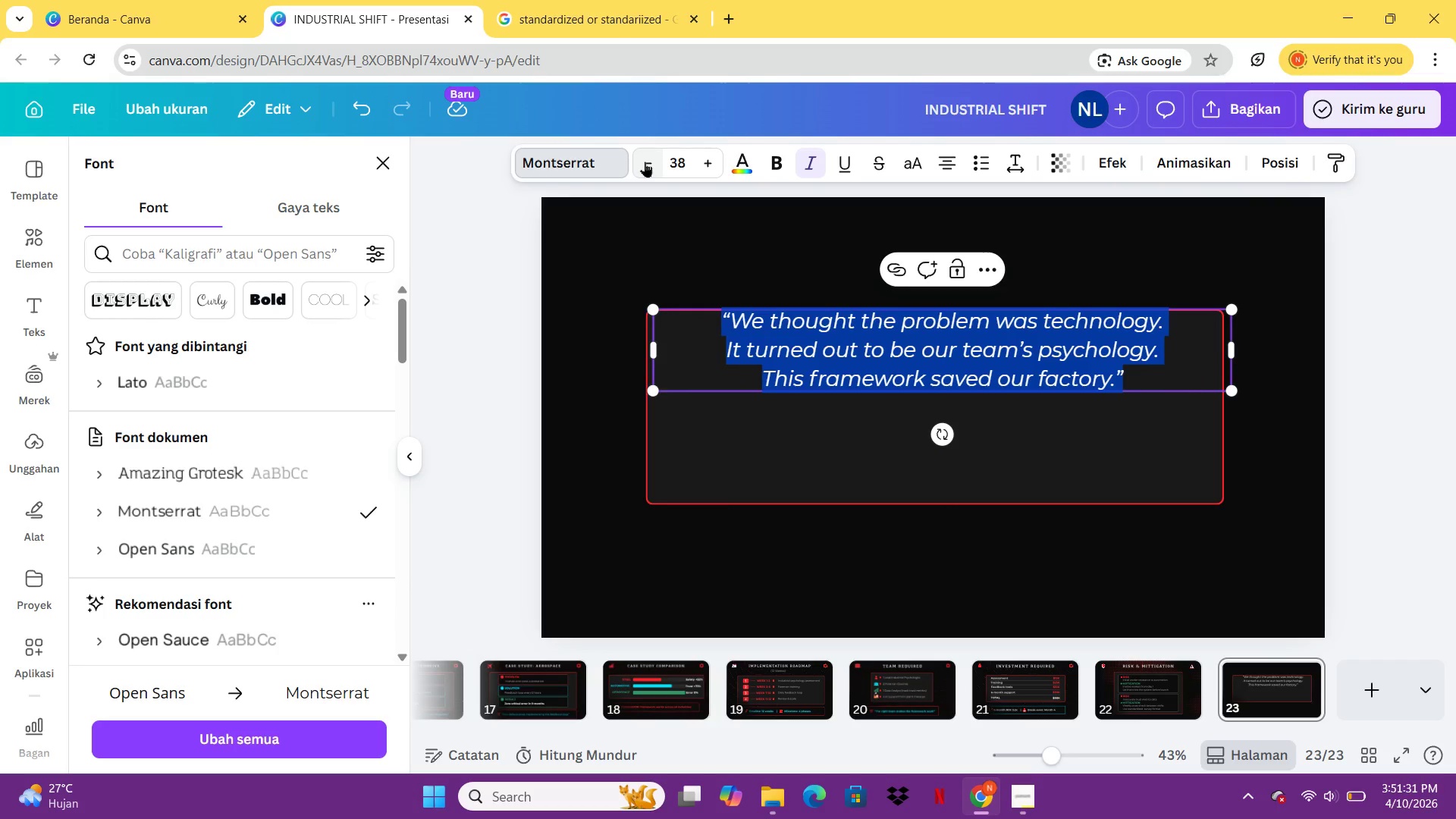 
left_click([1049, 435])
 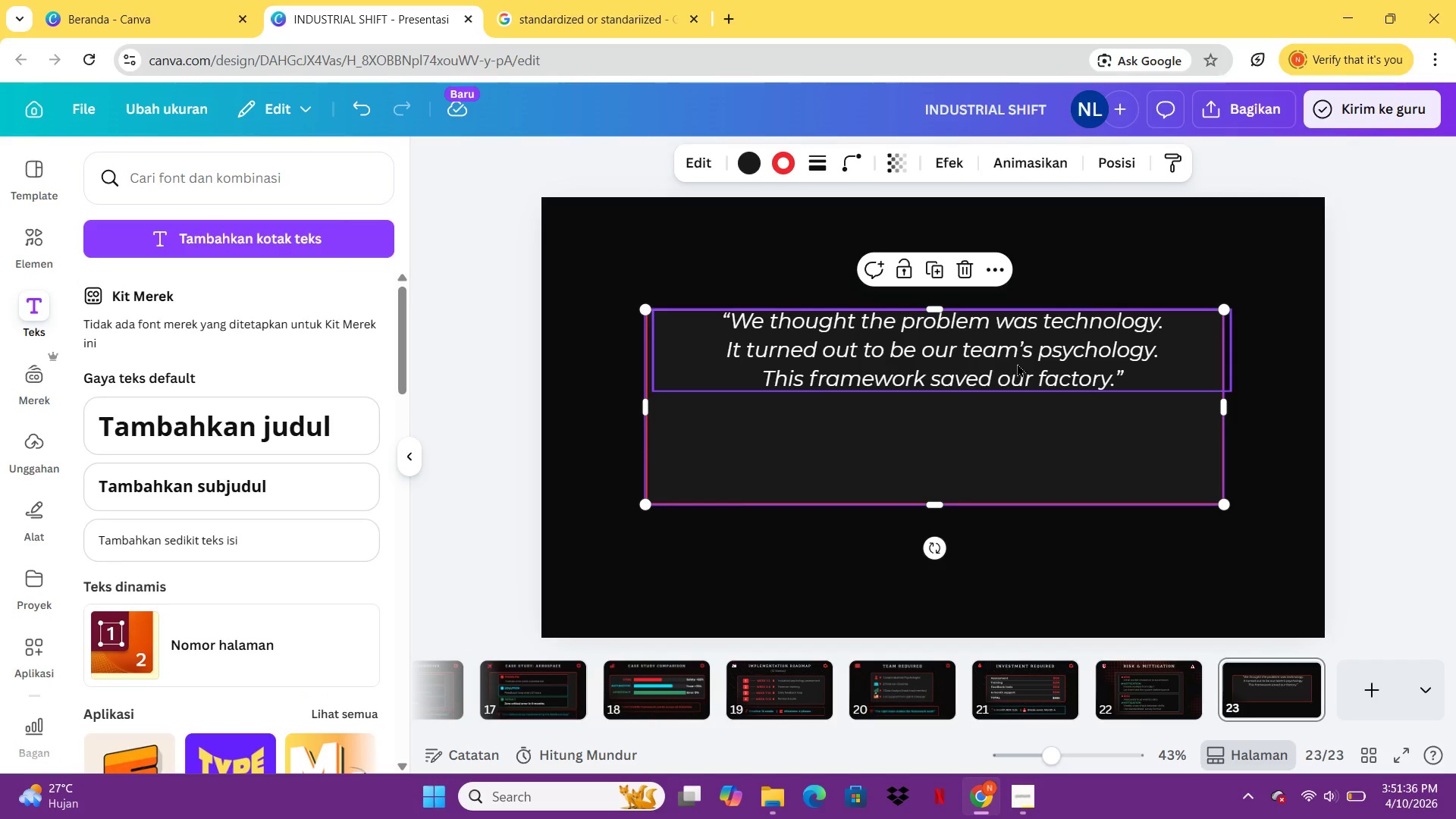 
left_click_drag(start_coordinate=[1017, 363], to_coordinate=[1023, 399])
 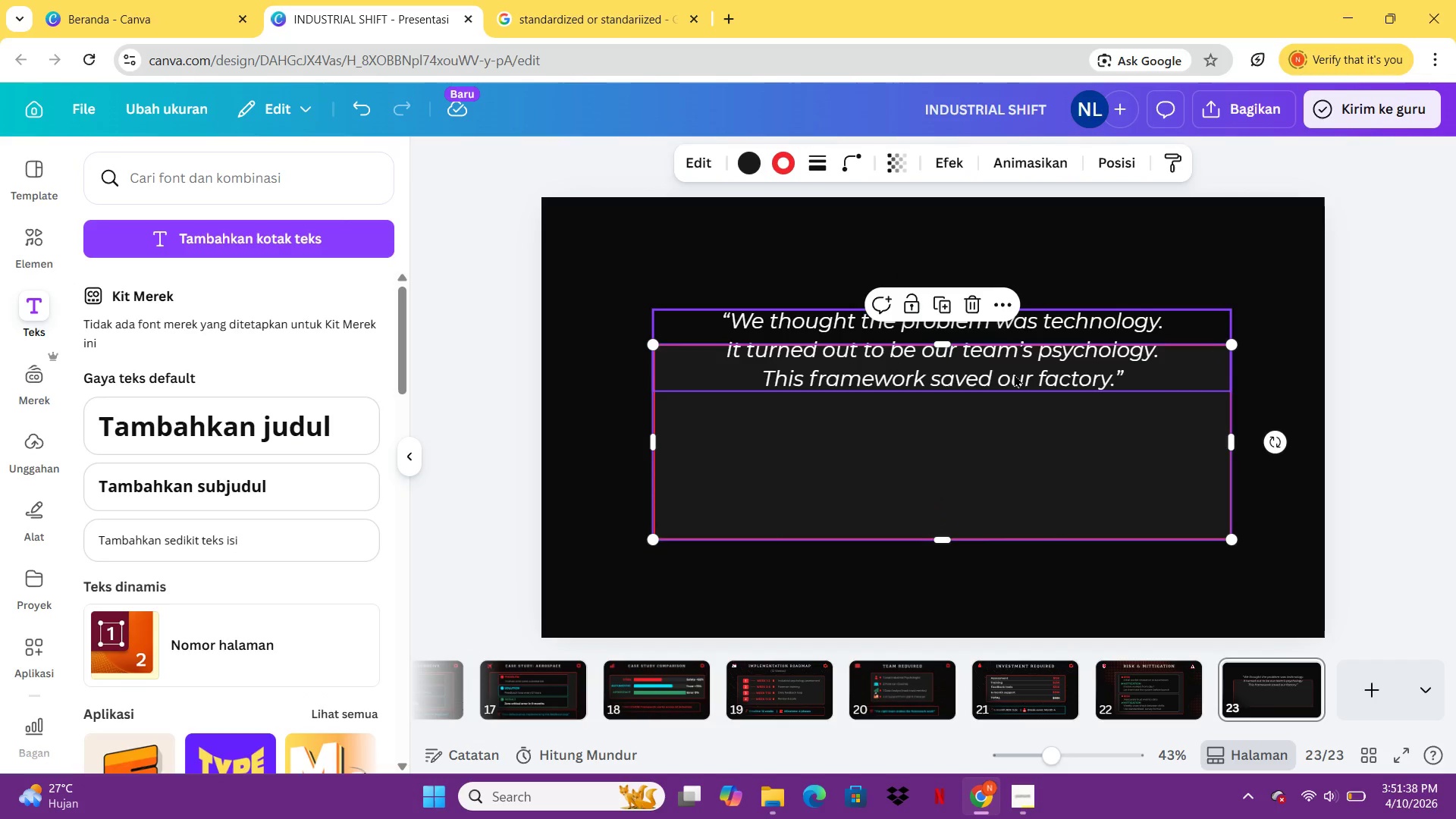 
key(Control+Z)
 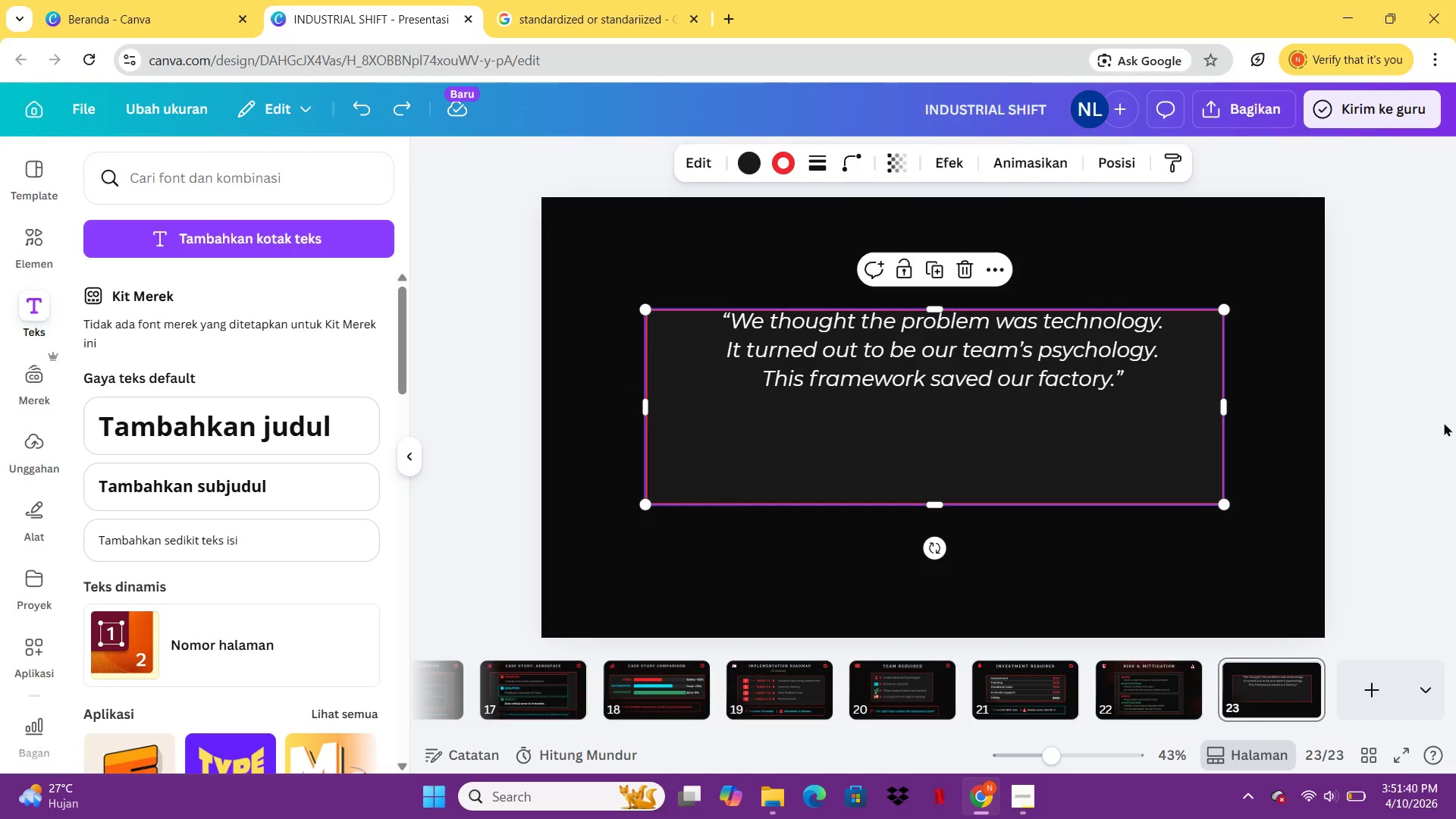 
left_click([1444, 422])
 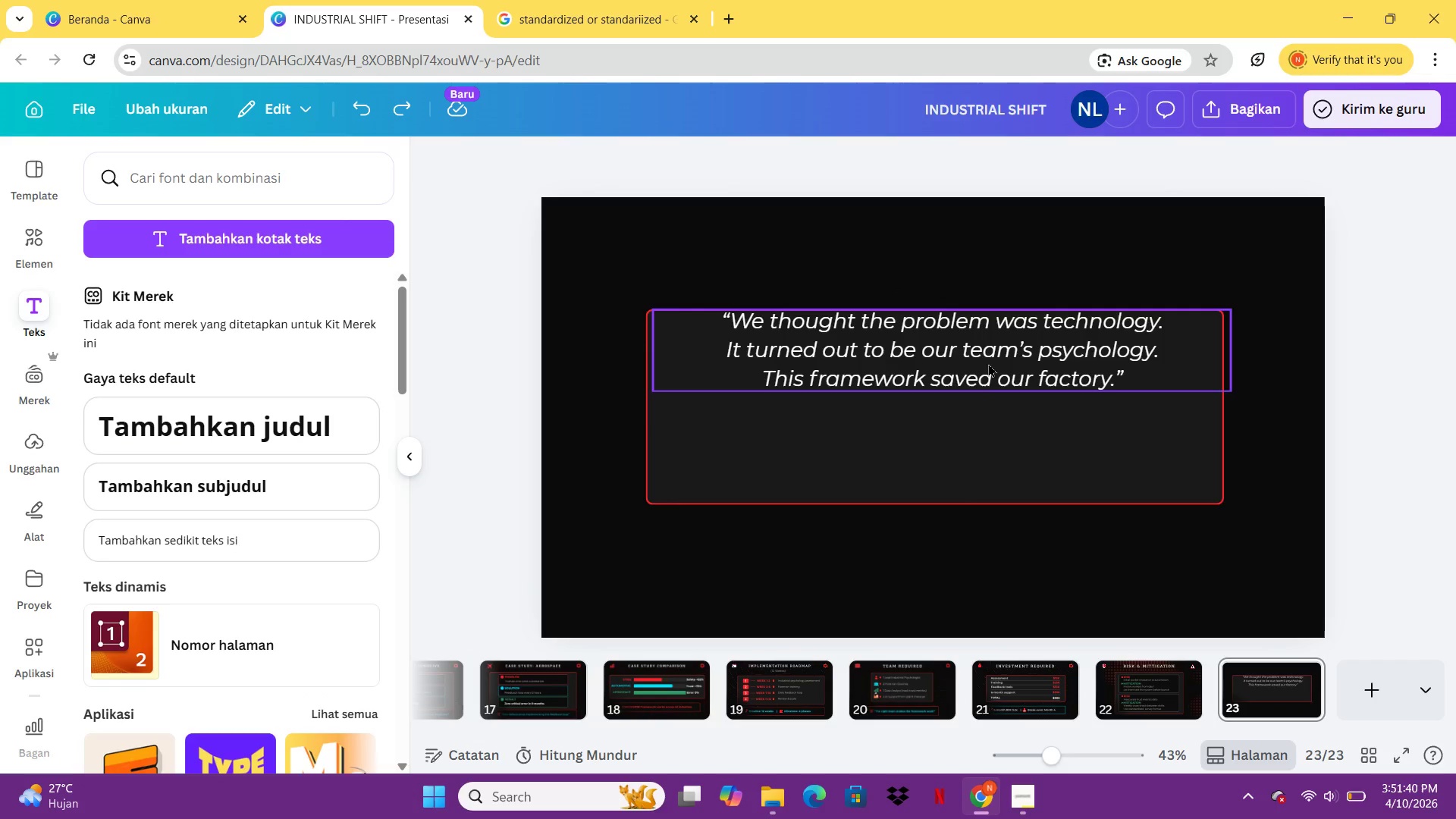 
double_click([988, 362])
 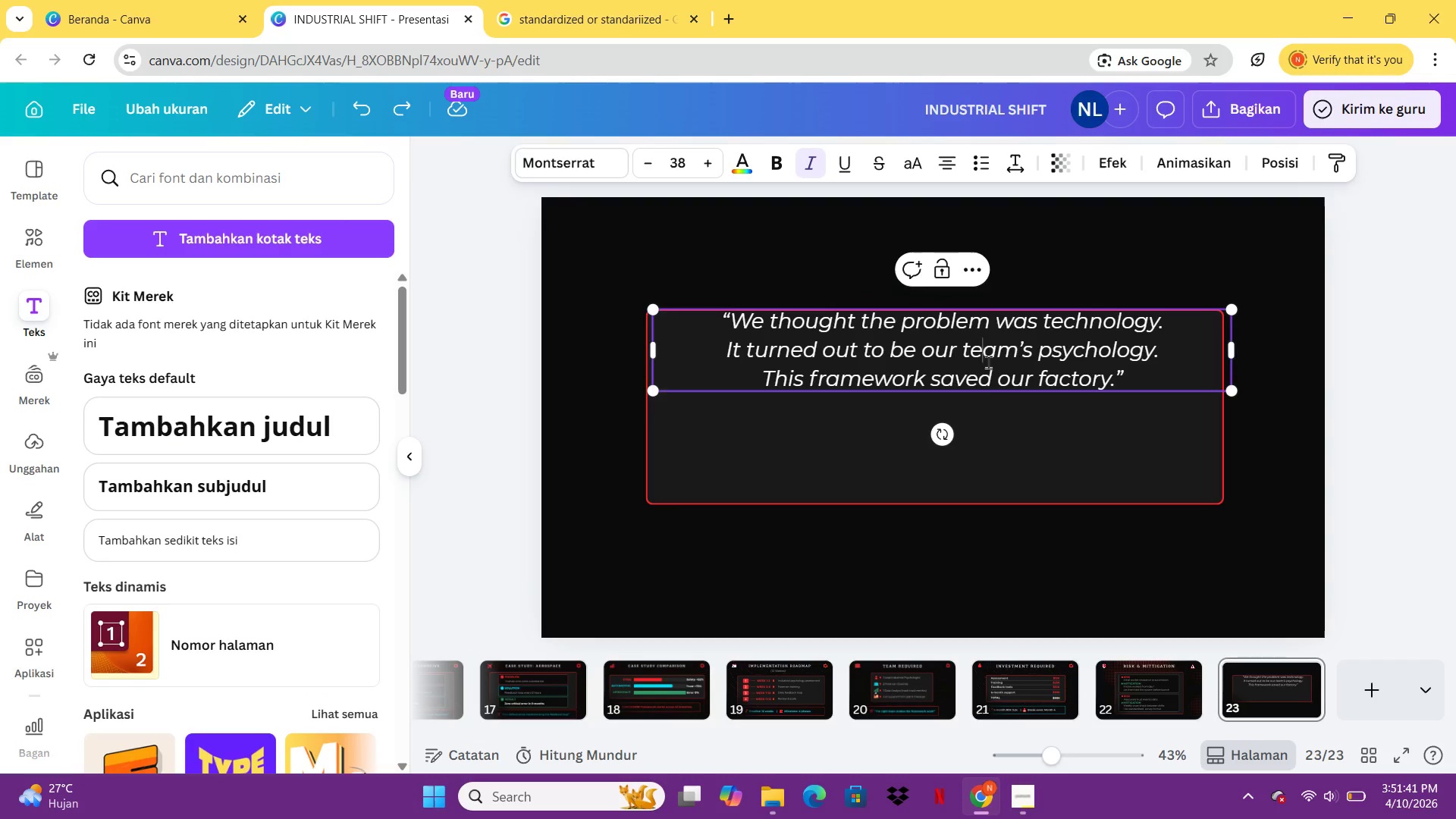 
triple_click([988, 362])
 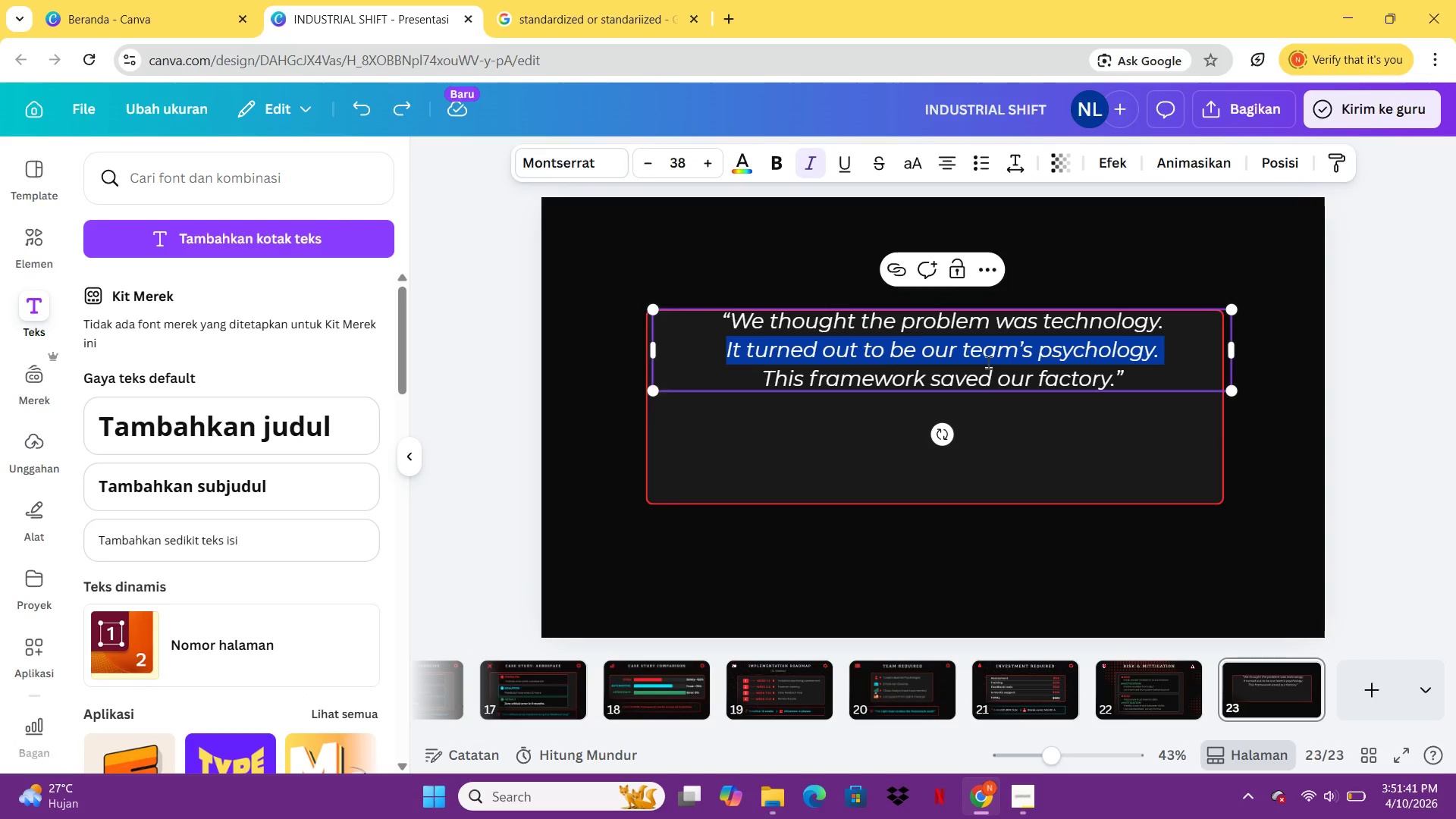 
triple_click([988, 362])
 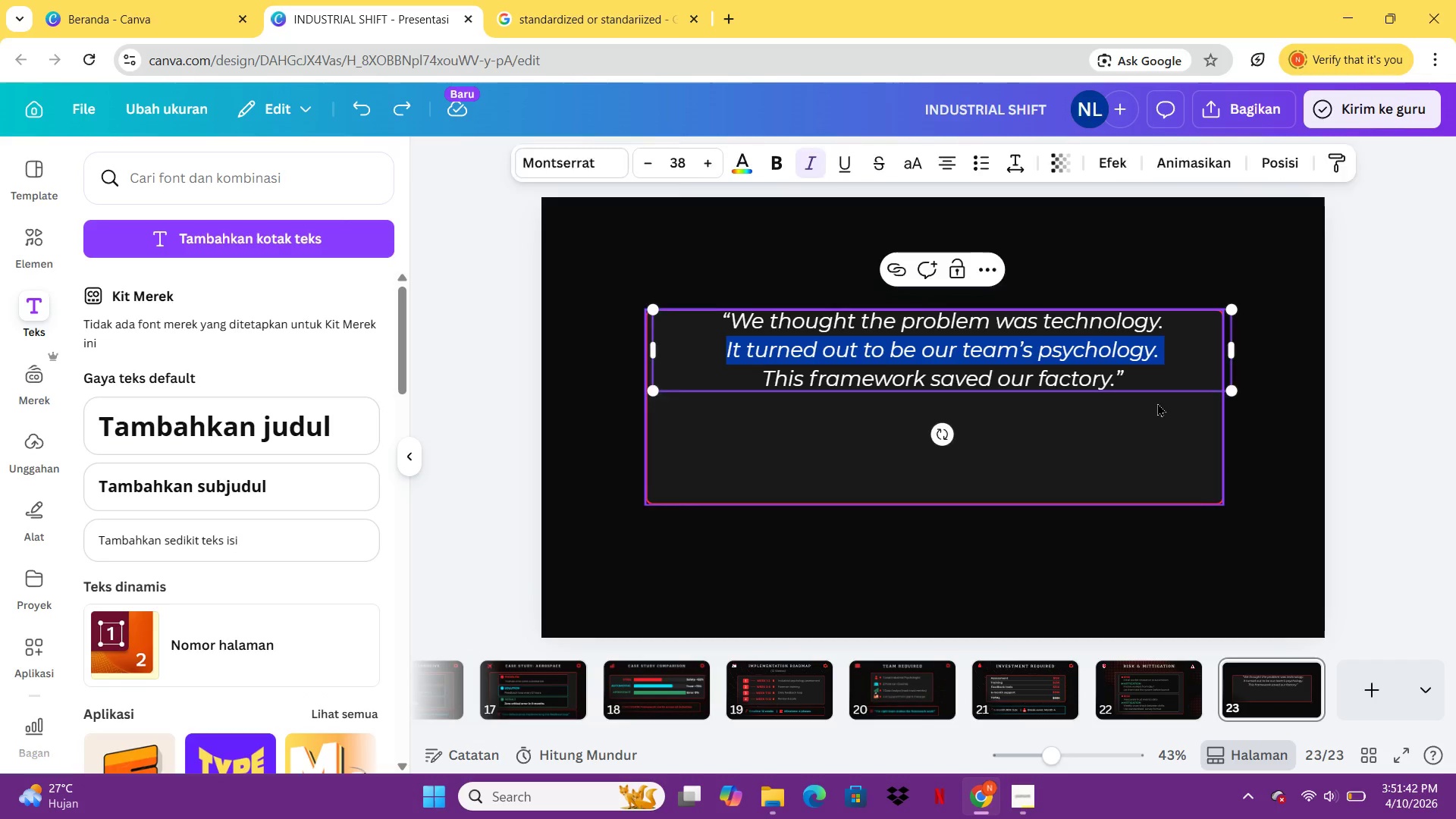 
double_click([1157, 403])
 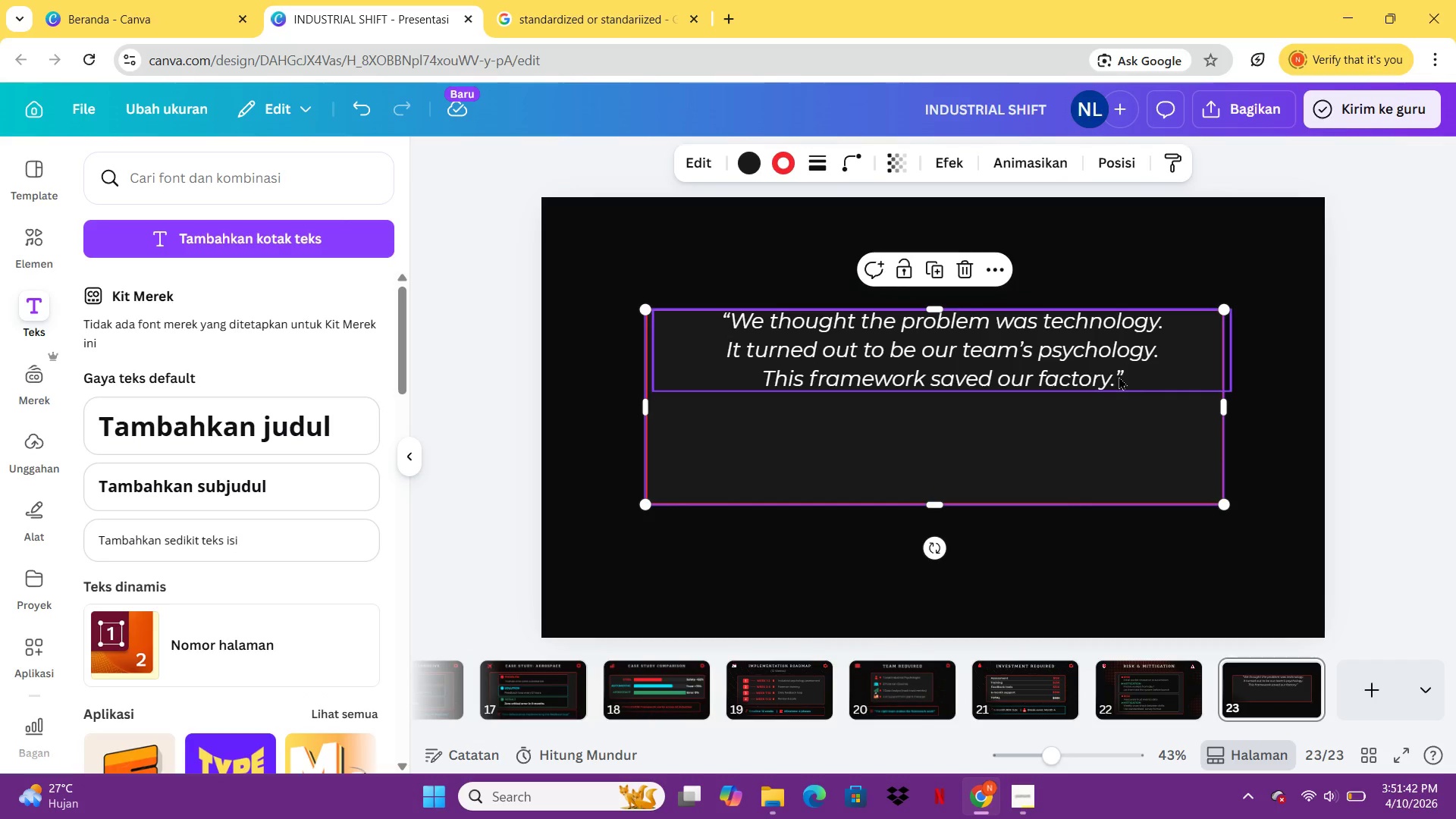 
triple_click([1119, 376])
 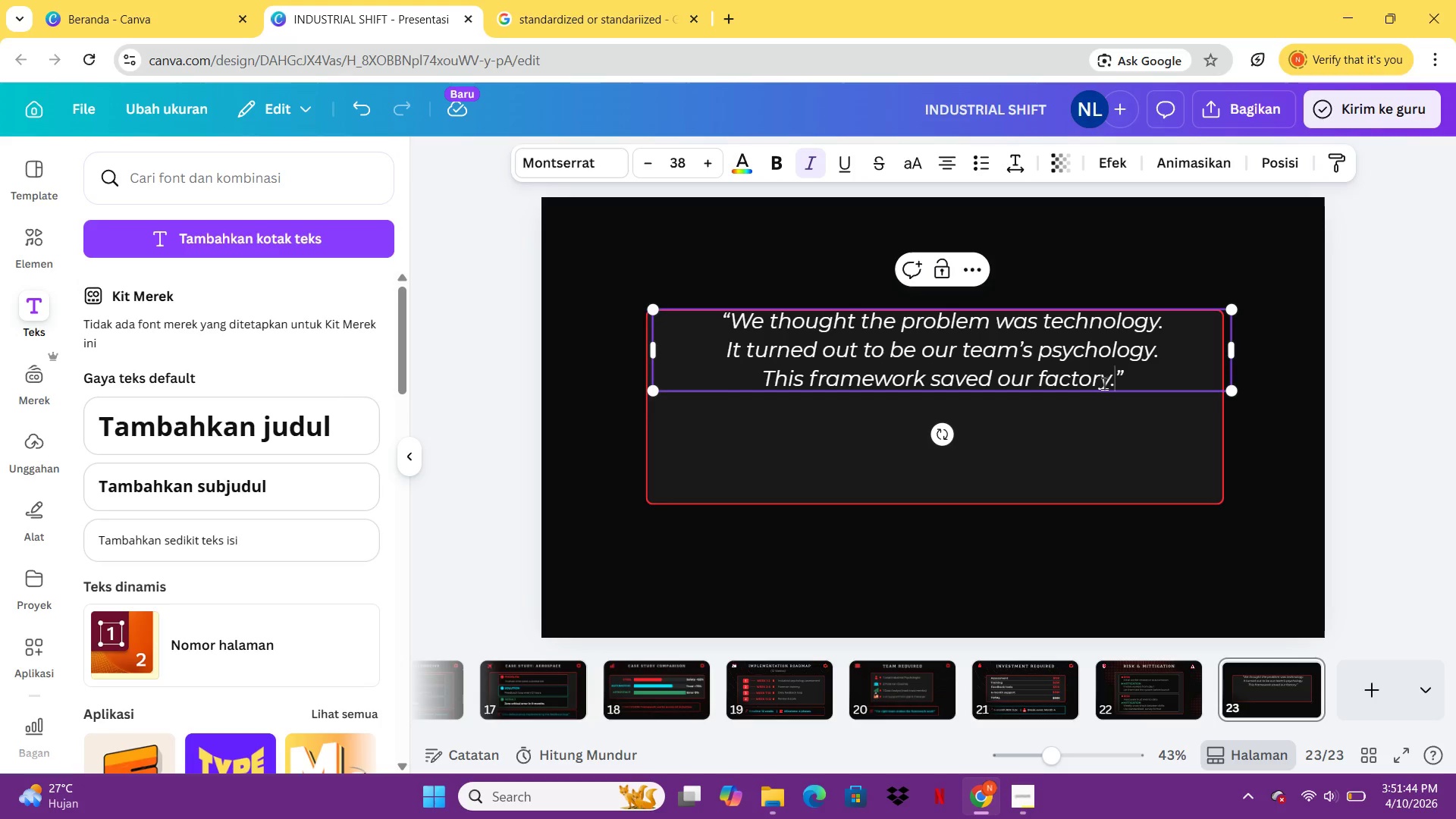 
triple_click([1119, 376])
 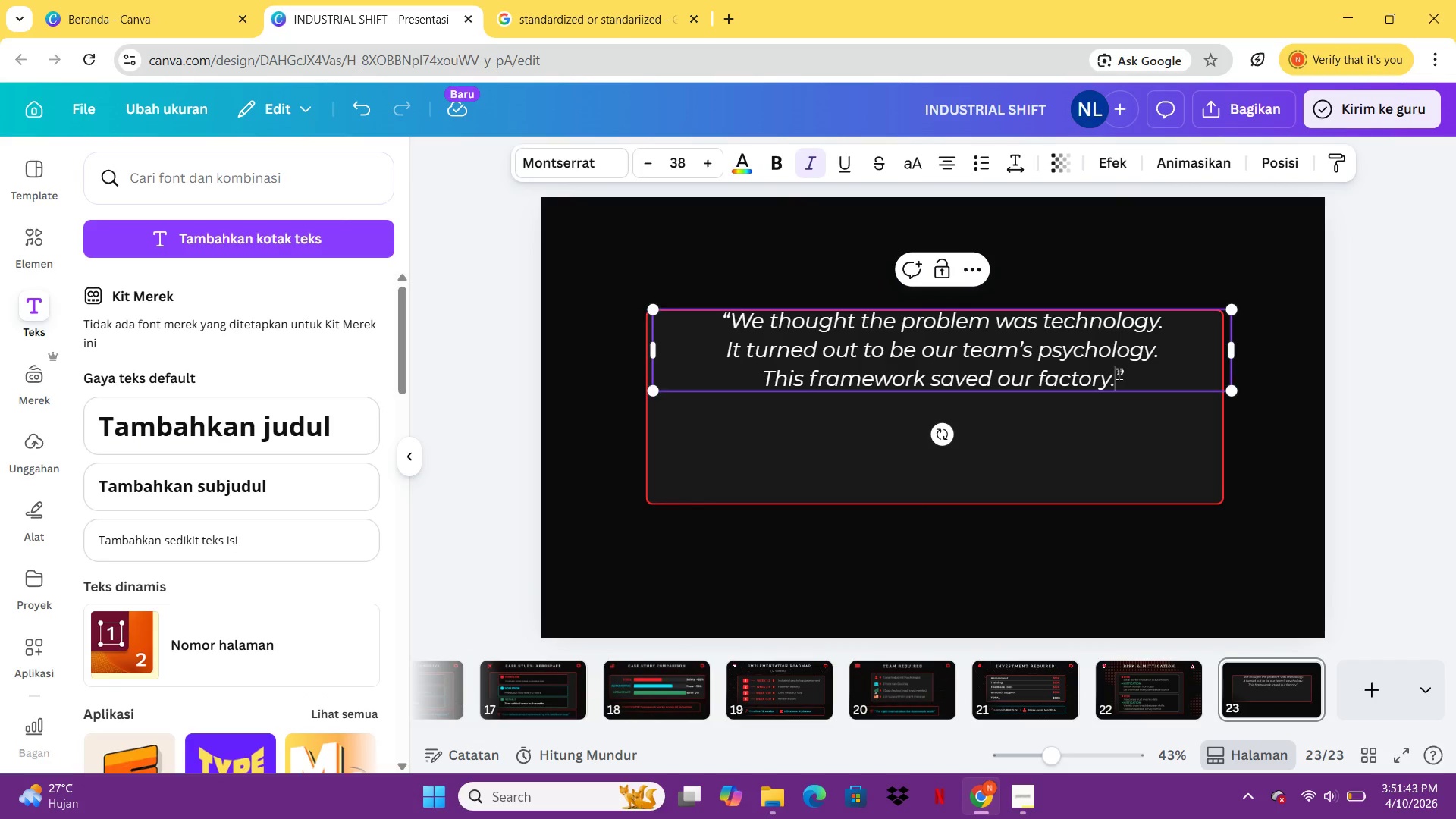 
left_click([1093, 425])
 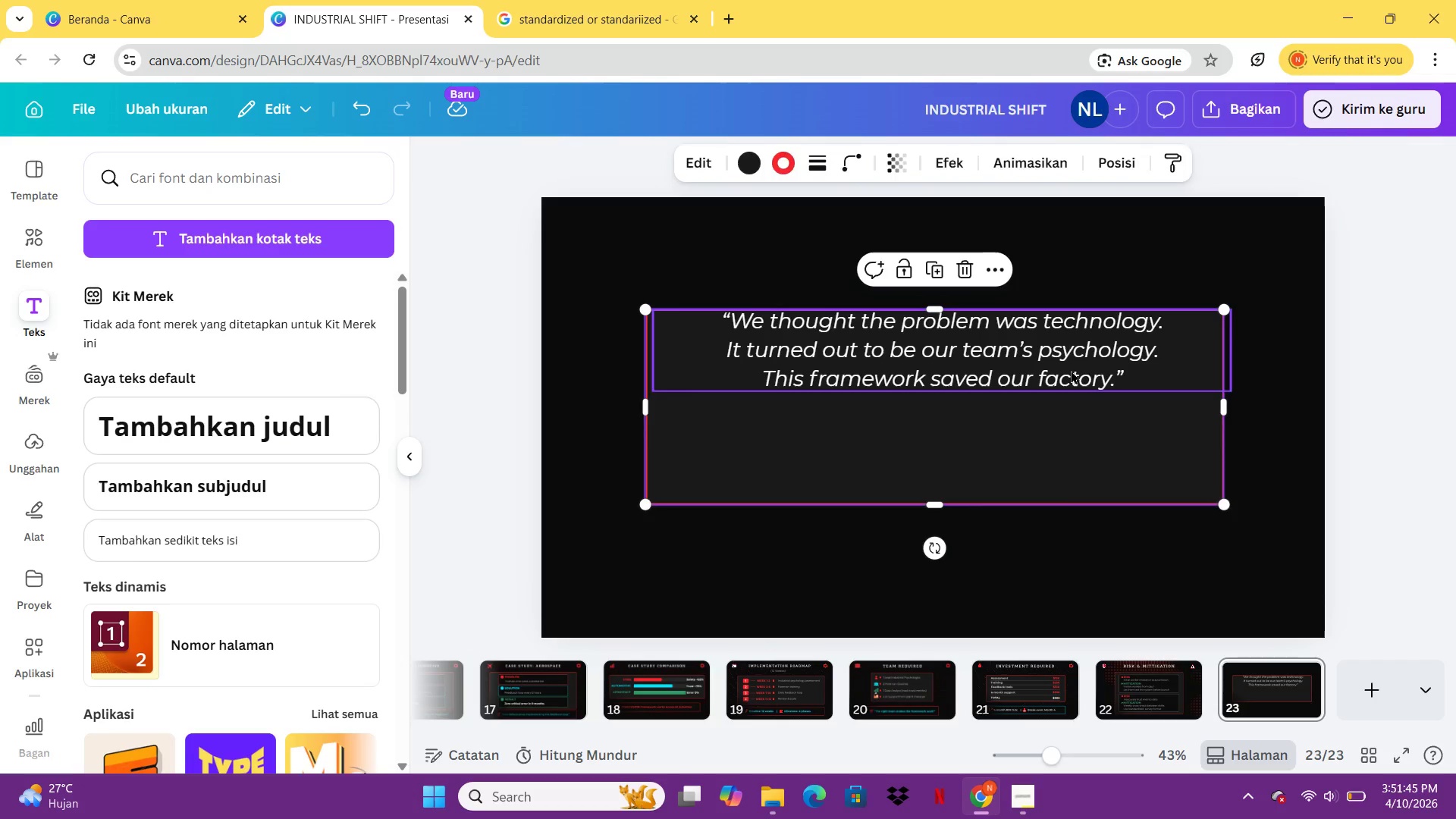 
left_click([1071, 370])
 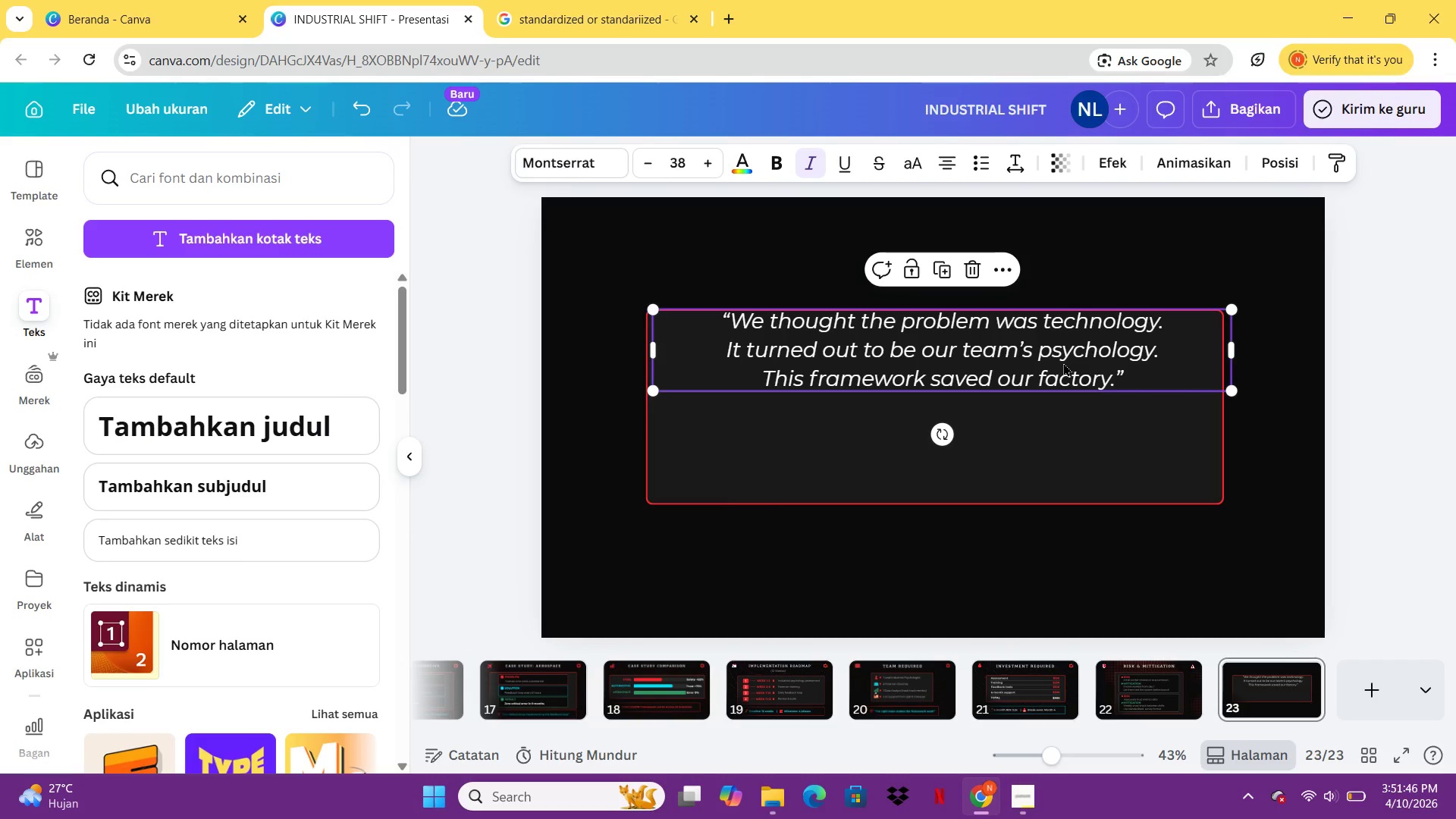 
left_click_drag(start_coordinate=[1063, 362], to_coordinate=[1057, 388])
 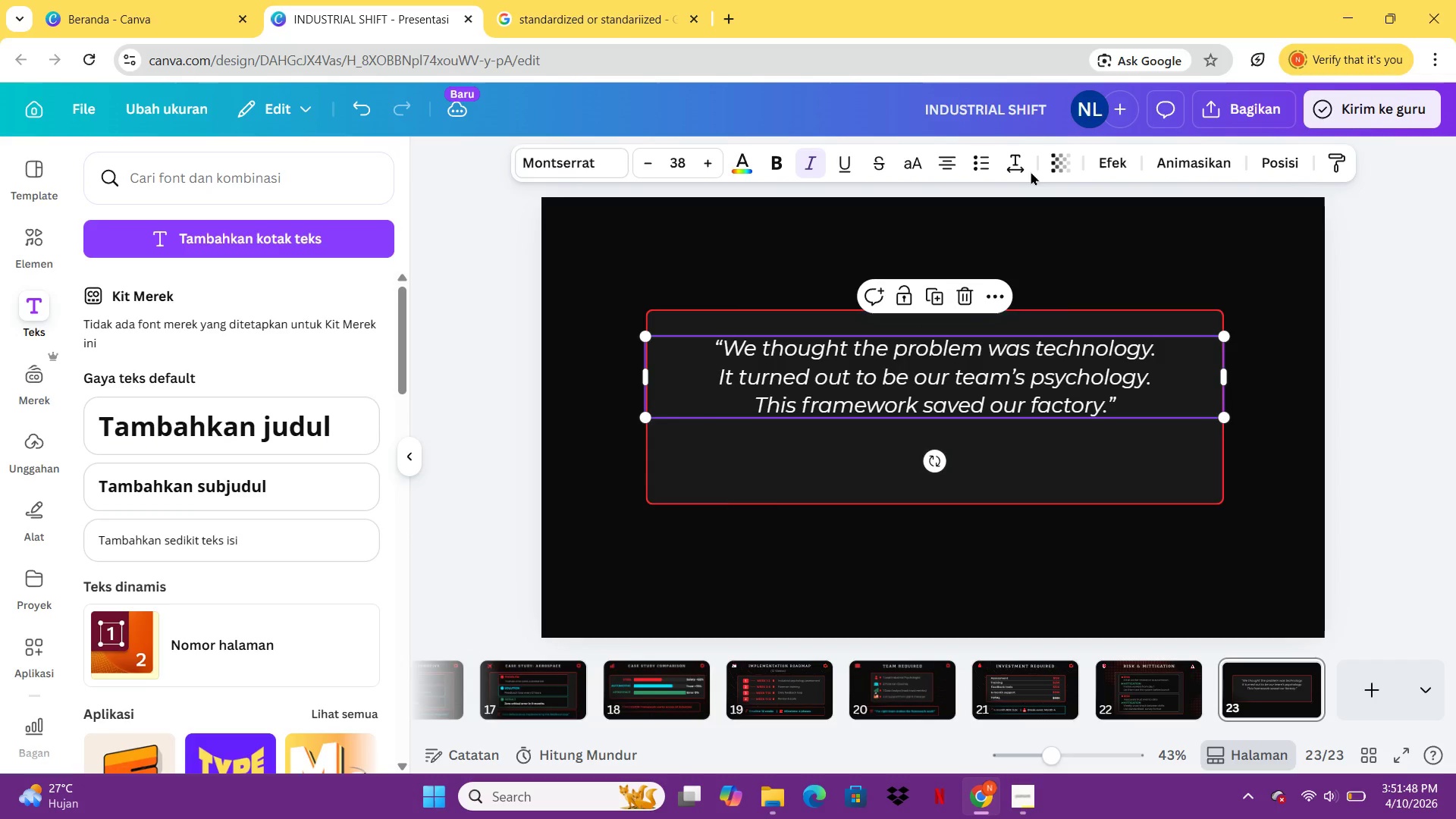 
left_click([1020, 168])
 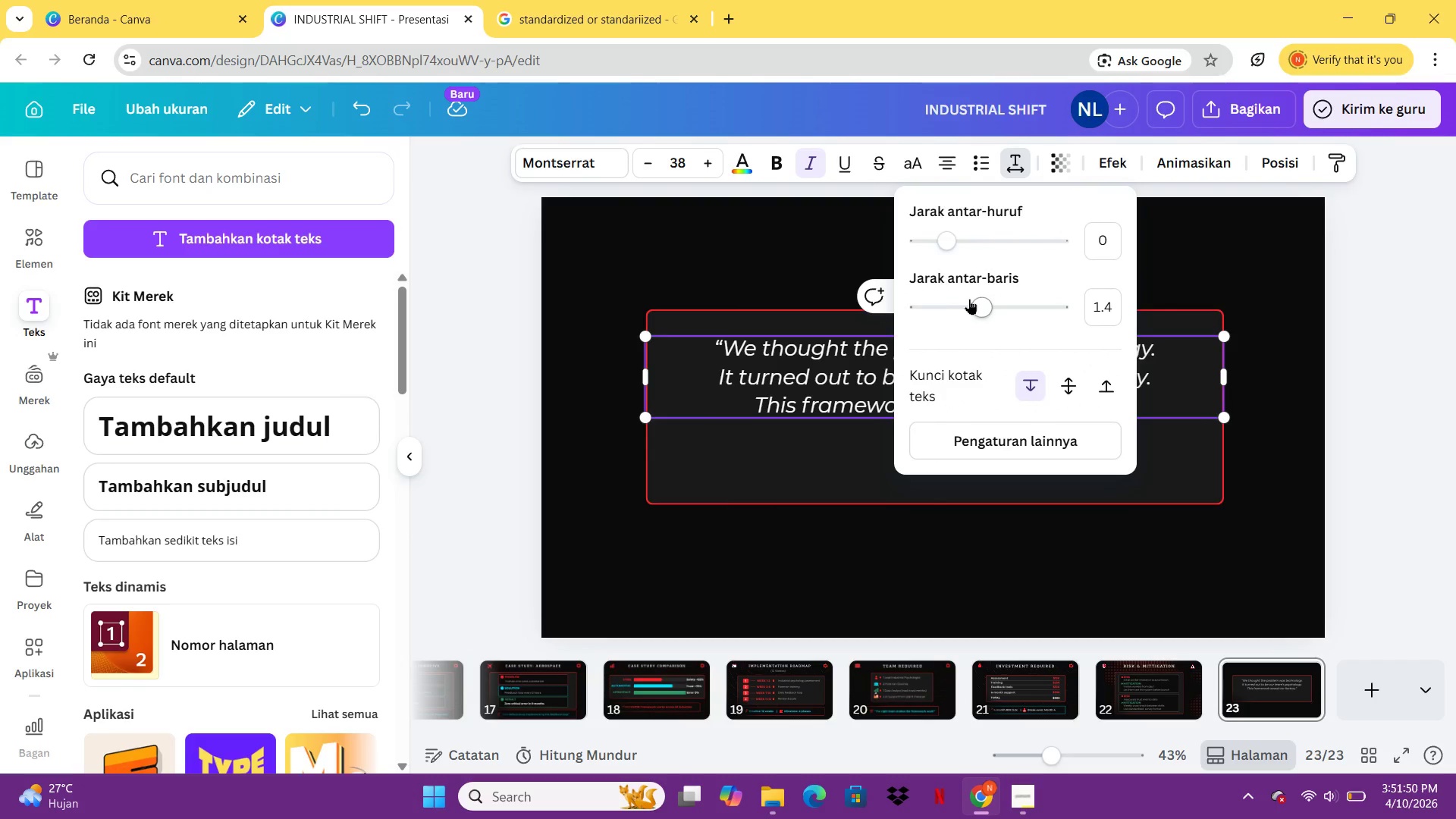 
left_click_drag(start_coordinate=[973, 300], to_coordinate=[1023, 309])
 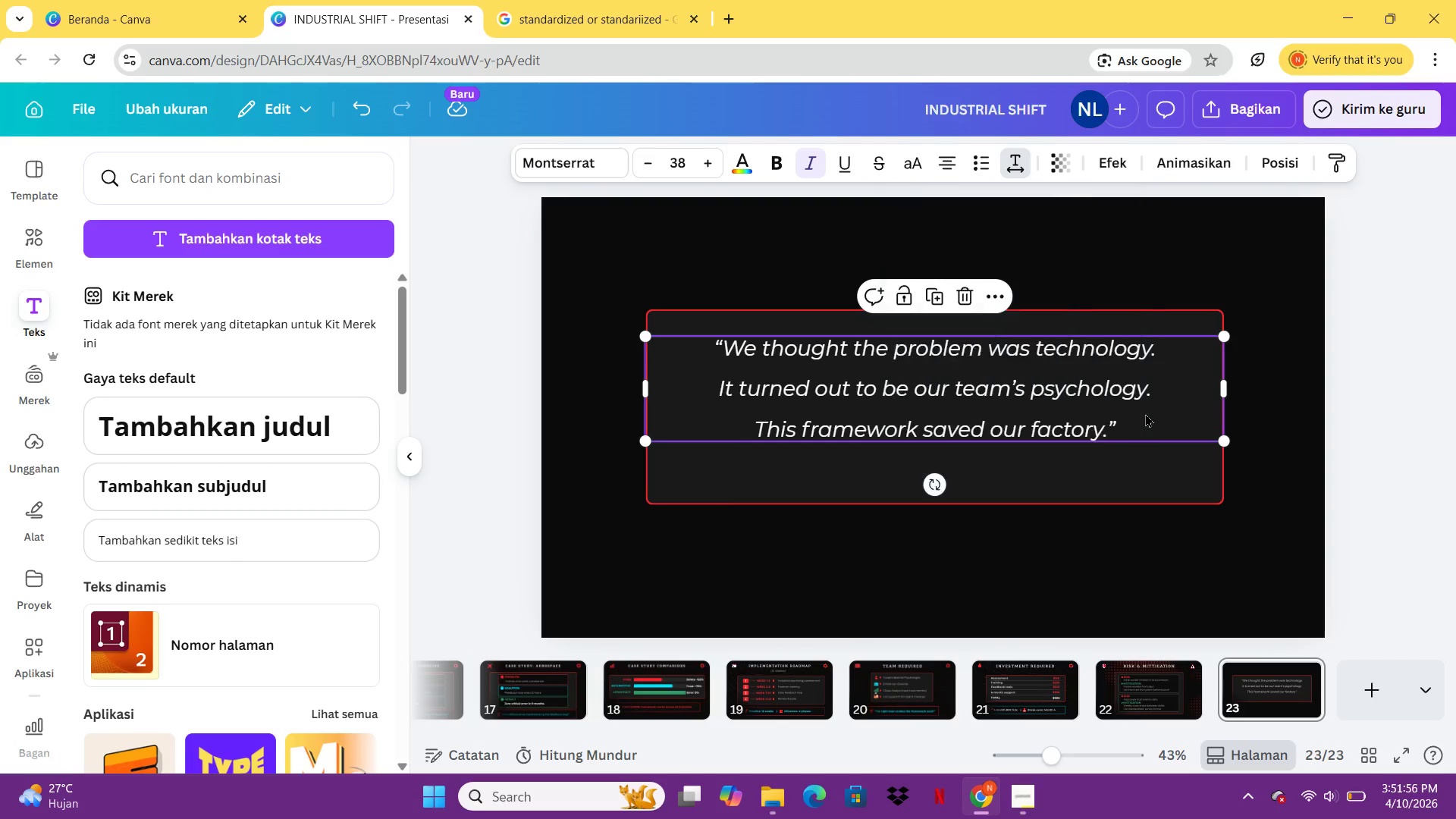 
left_click([1145, 413])
 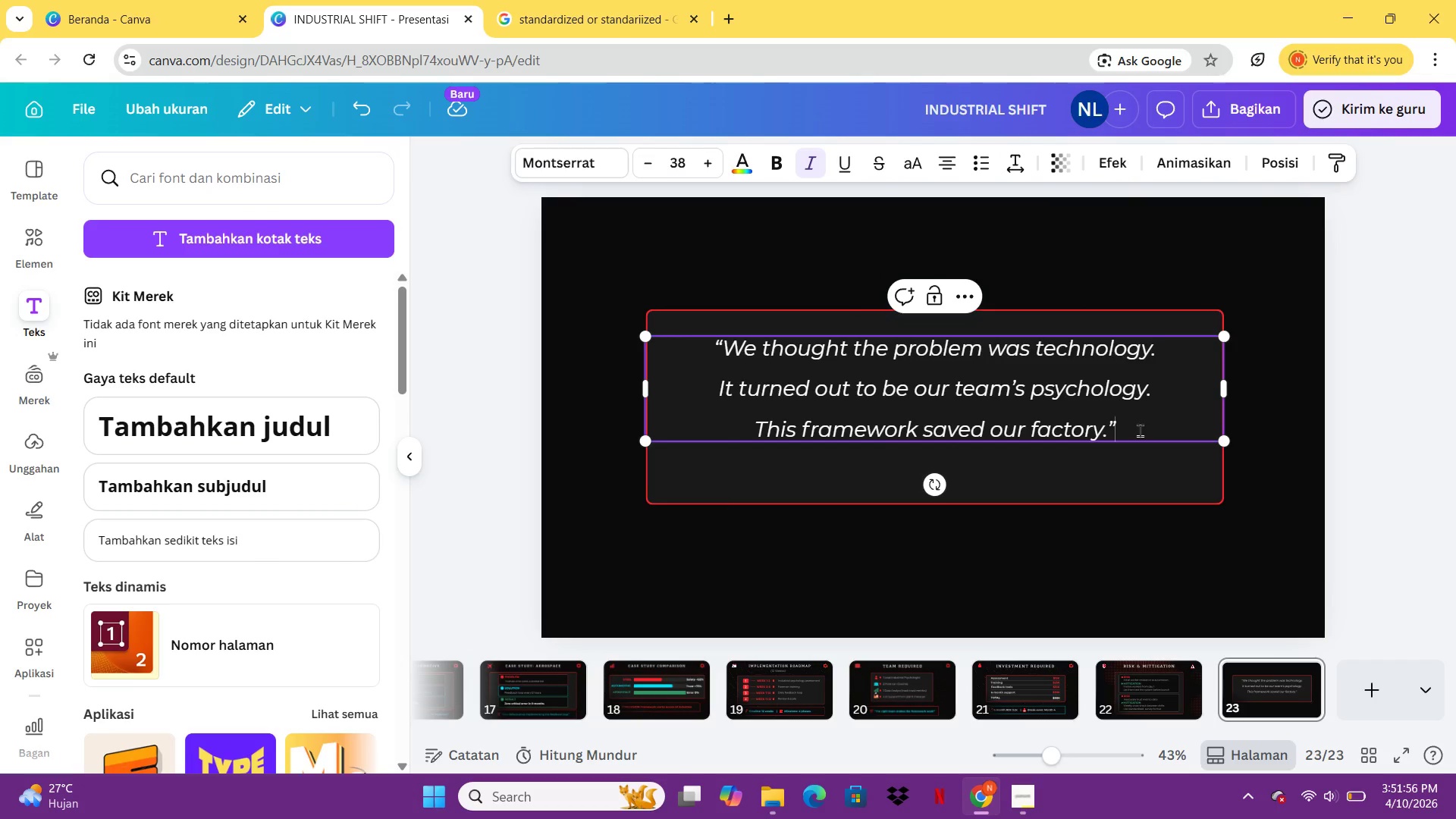 
left_click_drag(start_coordinate=[1140, 431], to_coordinate=[755, 437])
 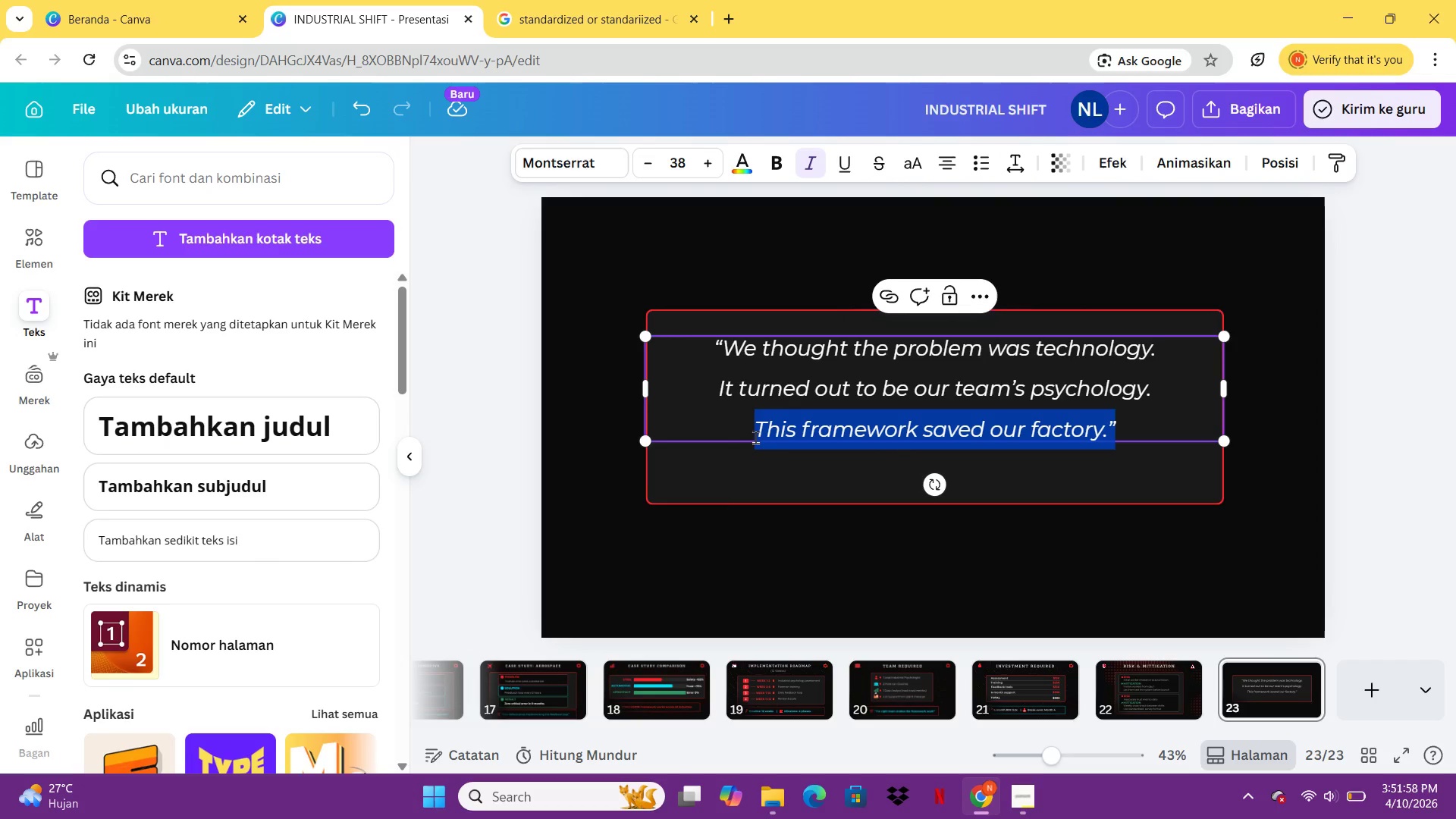 
key(Control+I)
 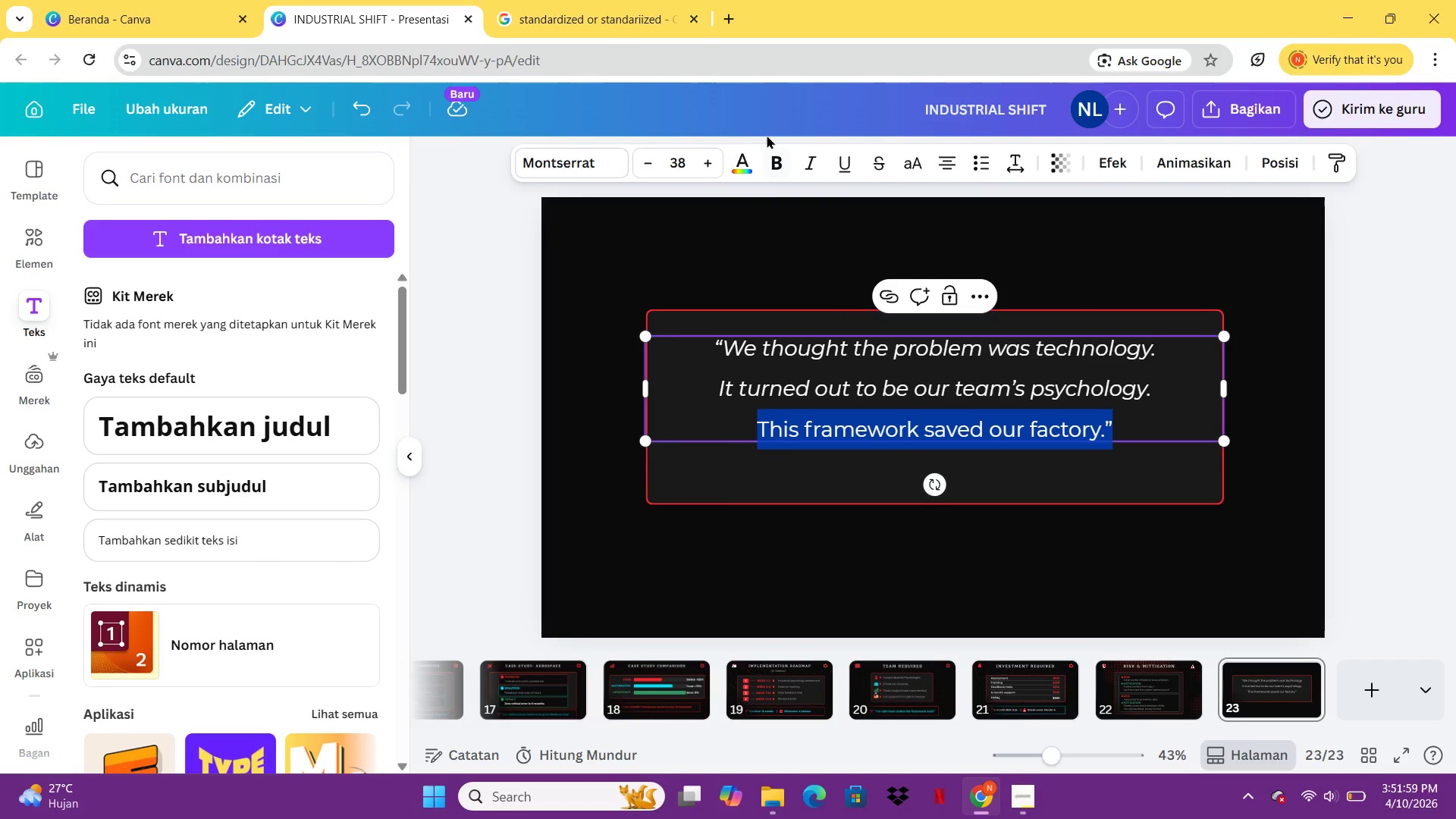 
left_click([767, 134])
 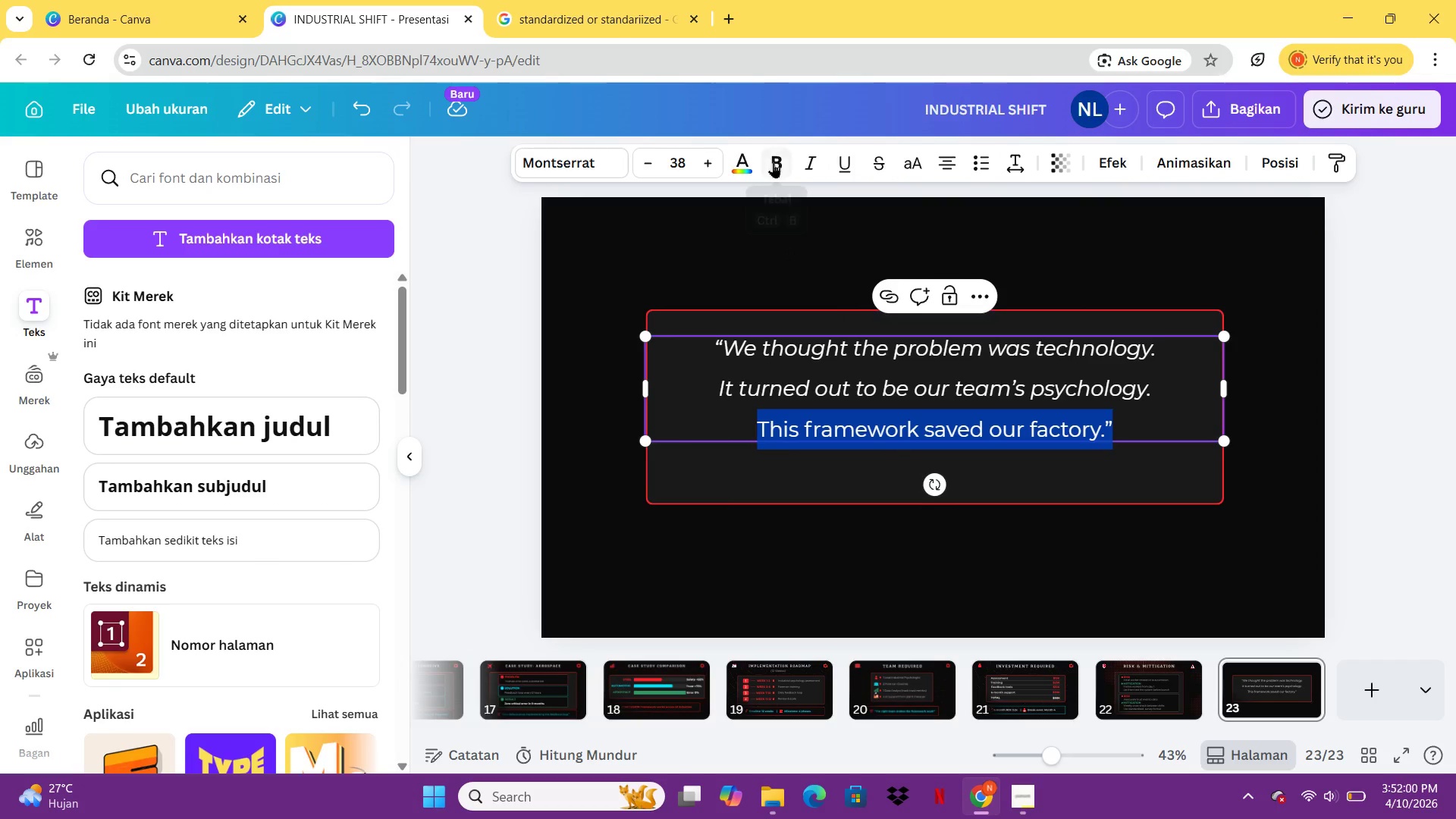 
left_click([773, 162])
 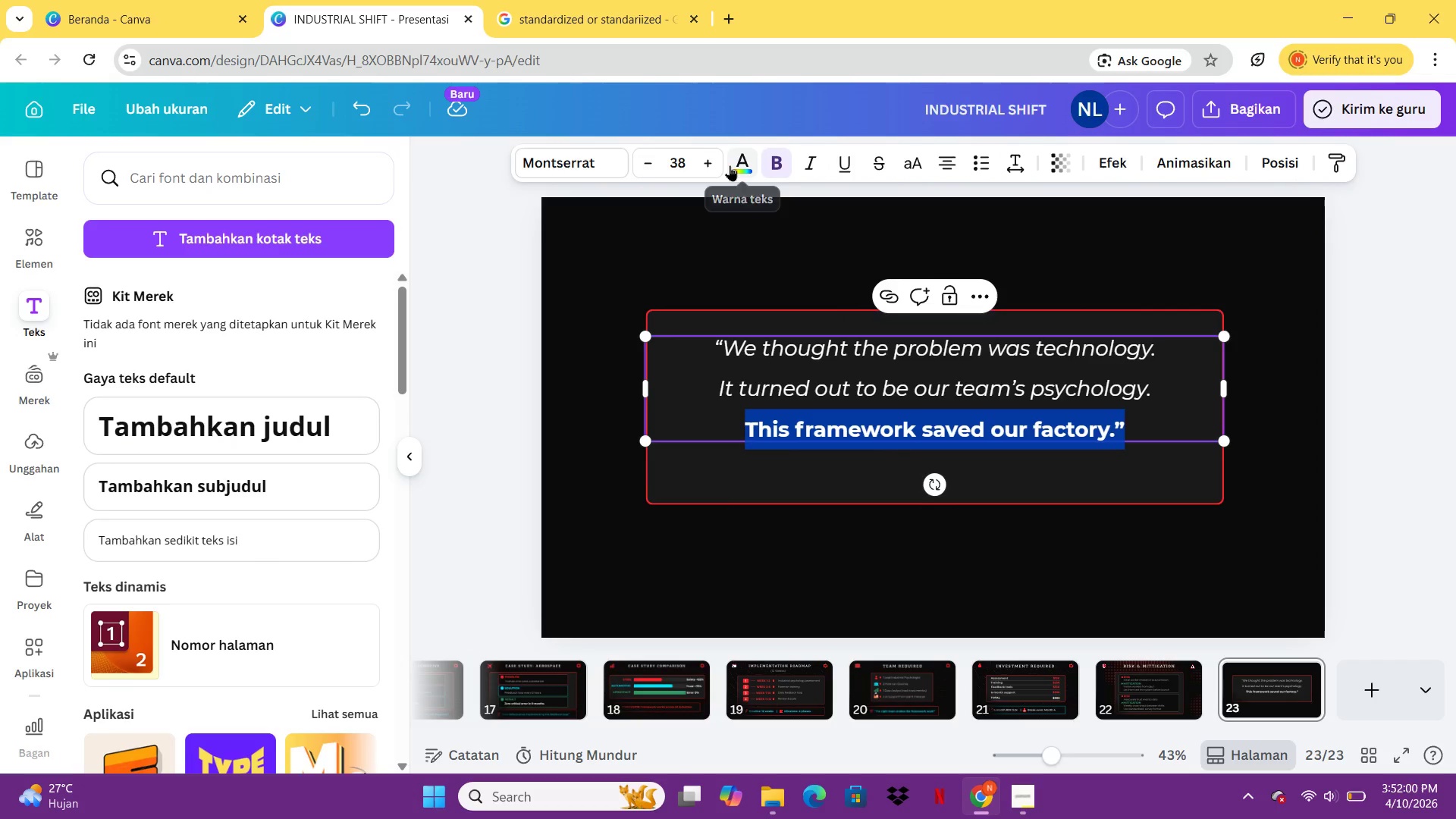 
left_click([730, 165])
 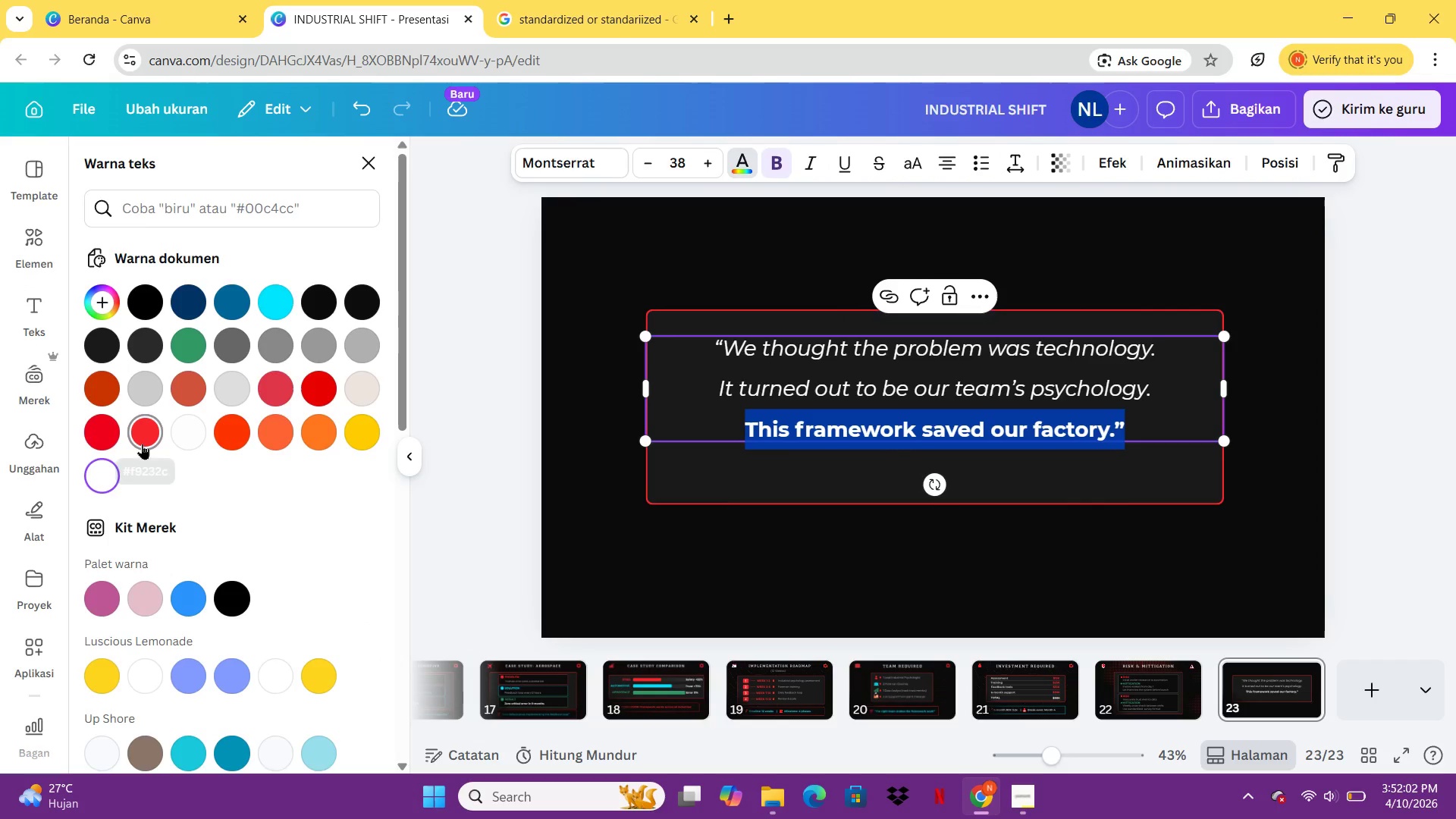 
left_click([142, 444])
 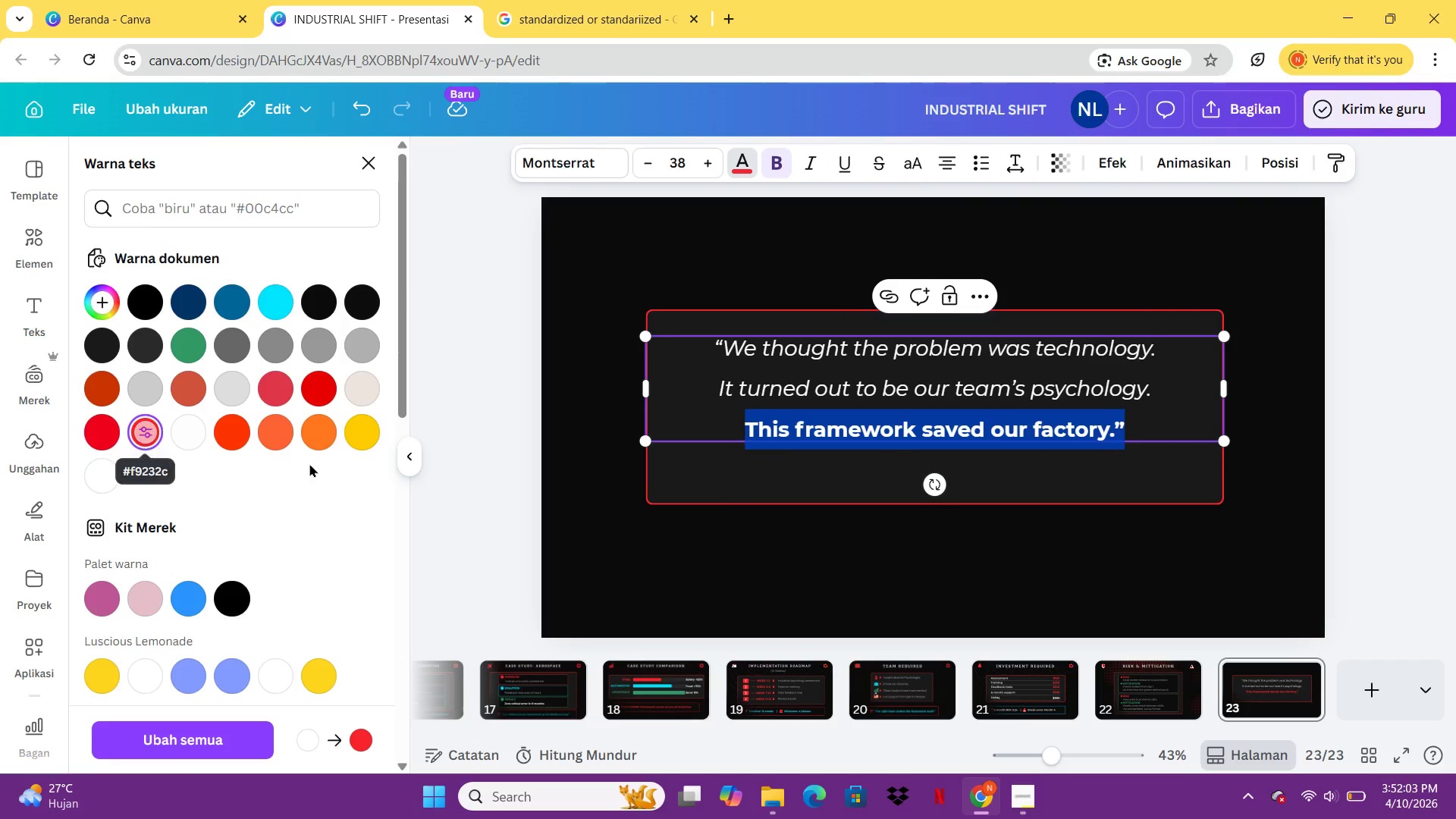 
mouse_move([414, 474])
 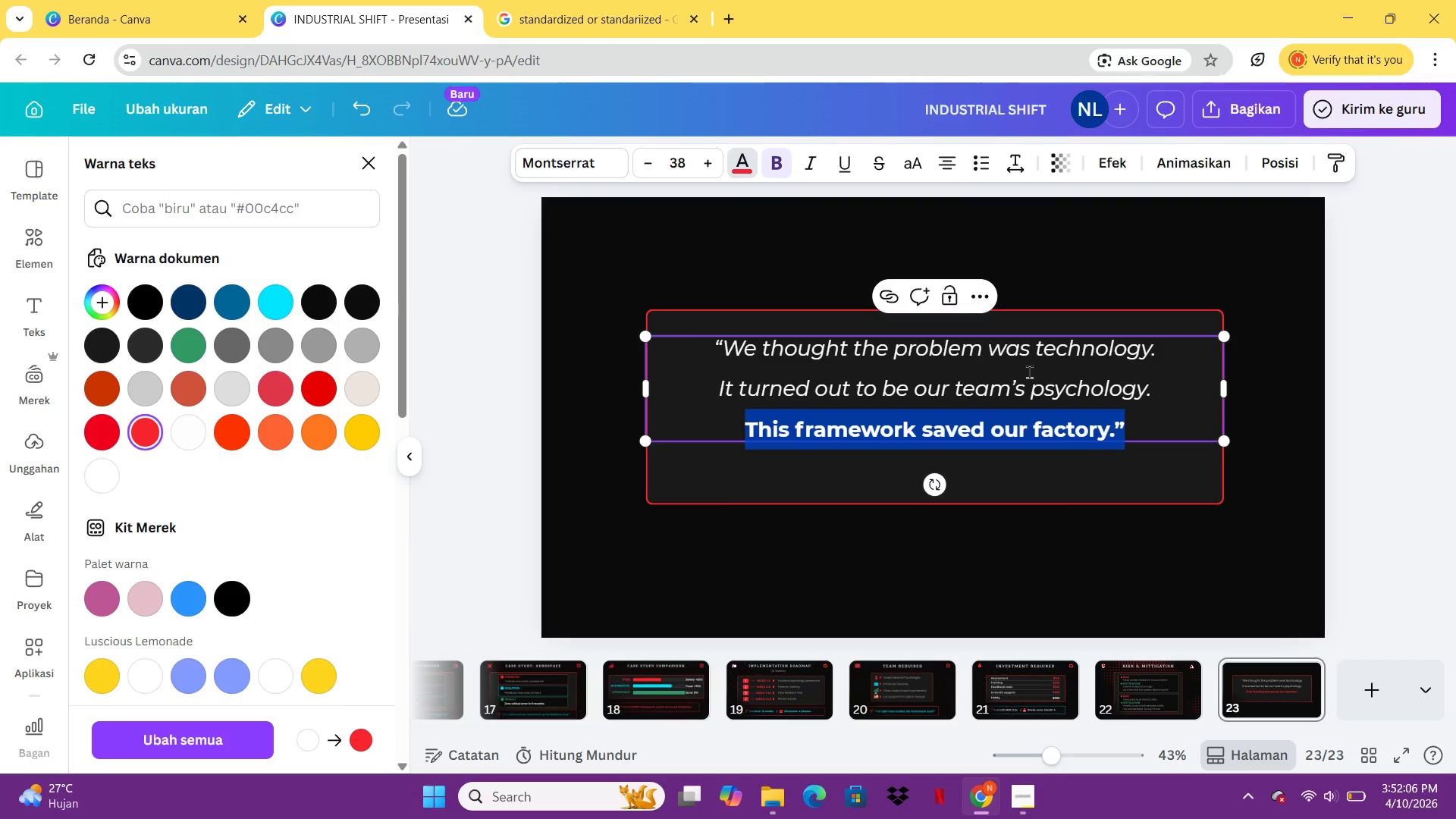 
left_click([1029, 372])
 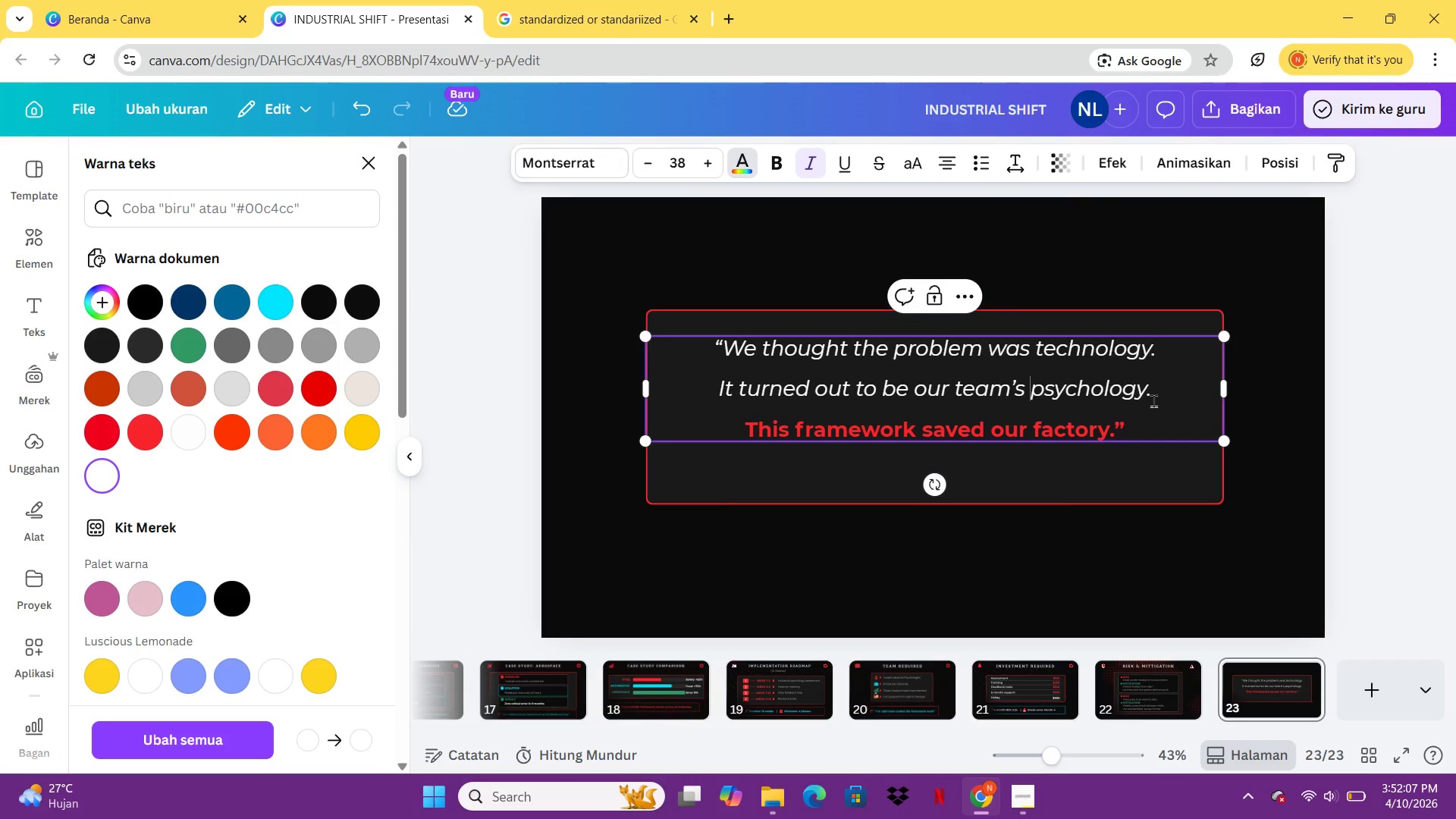 
left_click([1153, 400])
 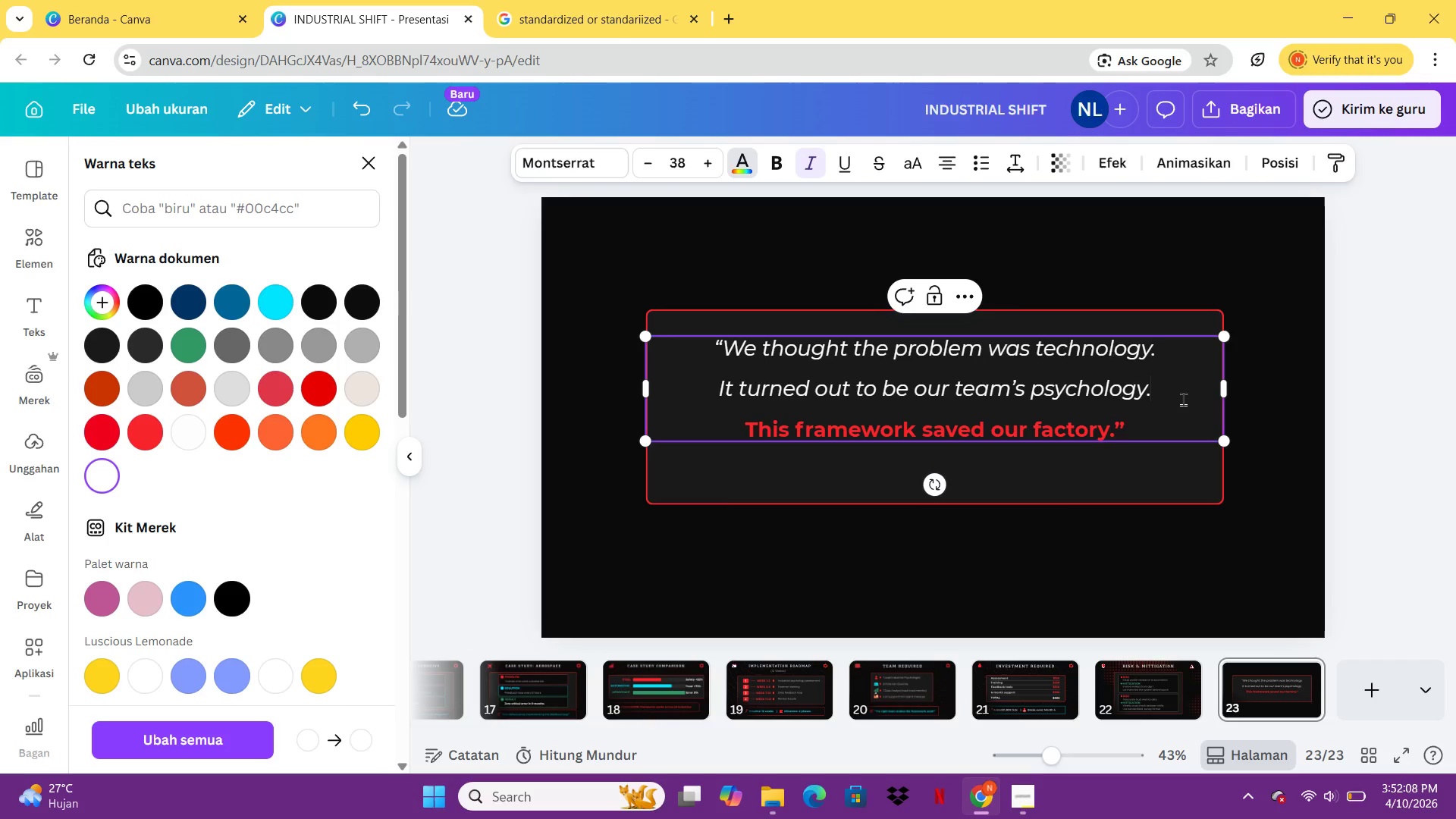 
left_click_drag(start_coordinate=[1183, 399], to_coordinate=[711, 351])
 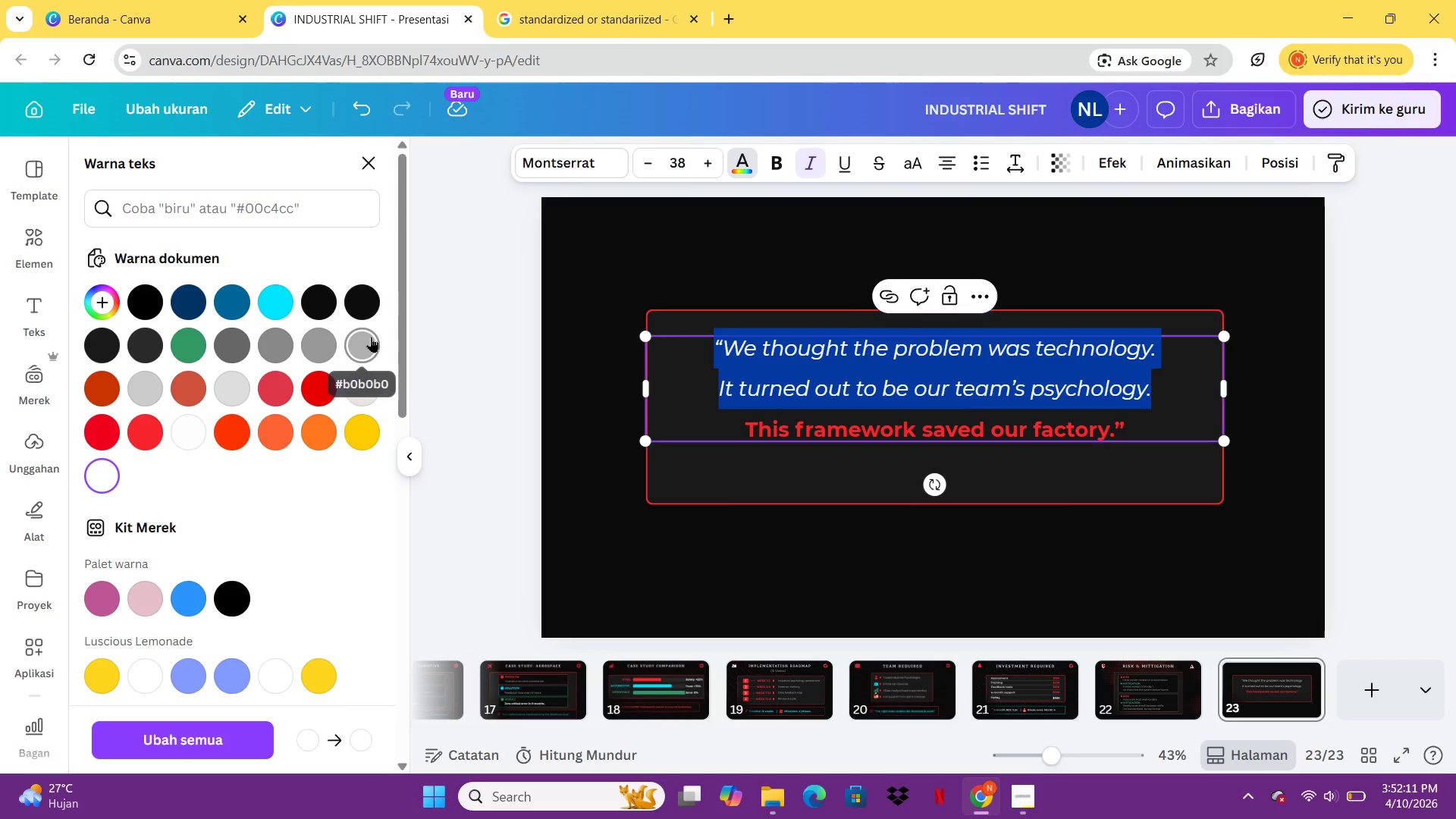 
left_click([371, 337])
 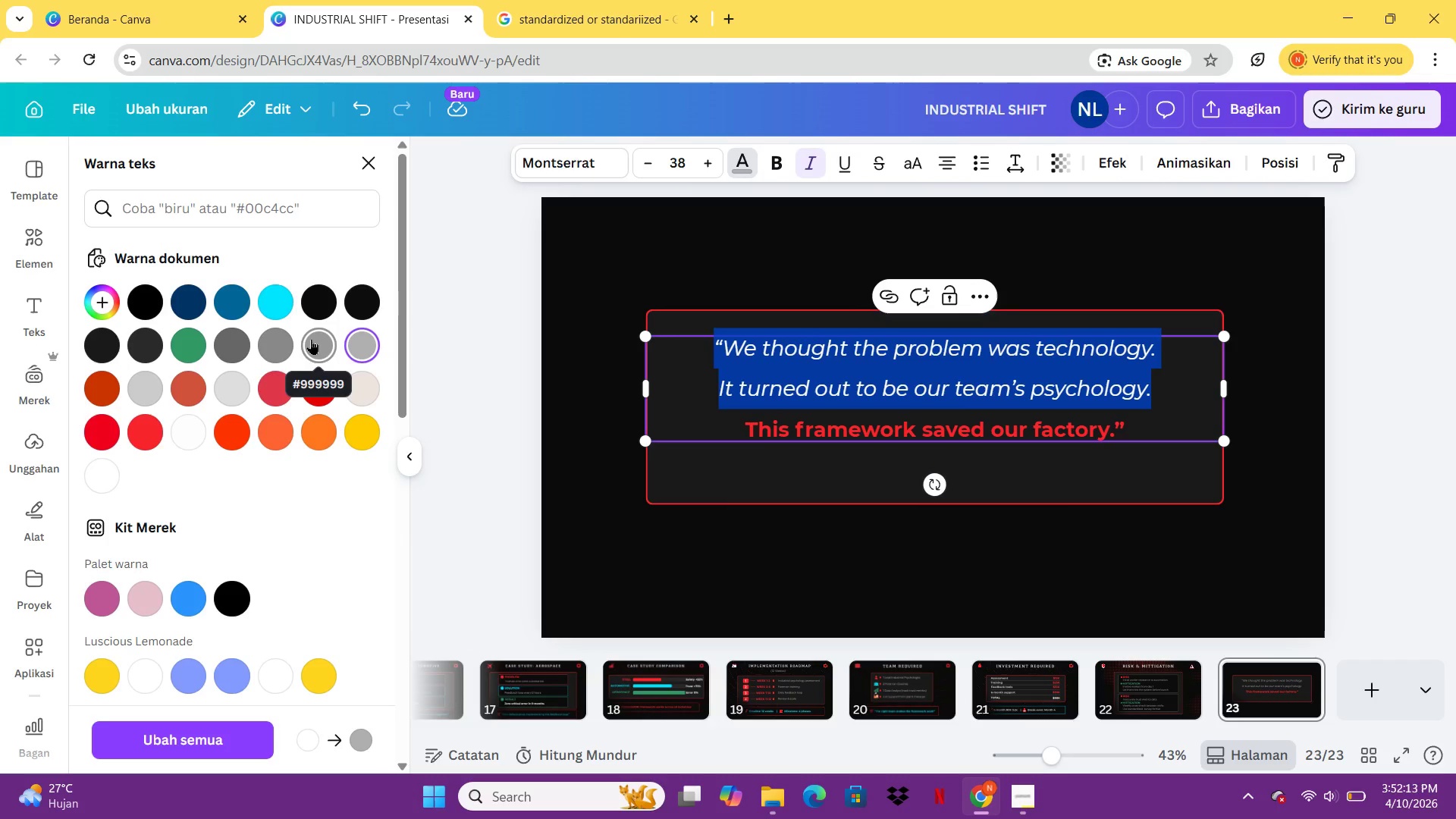 
left_click([311, 339])
 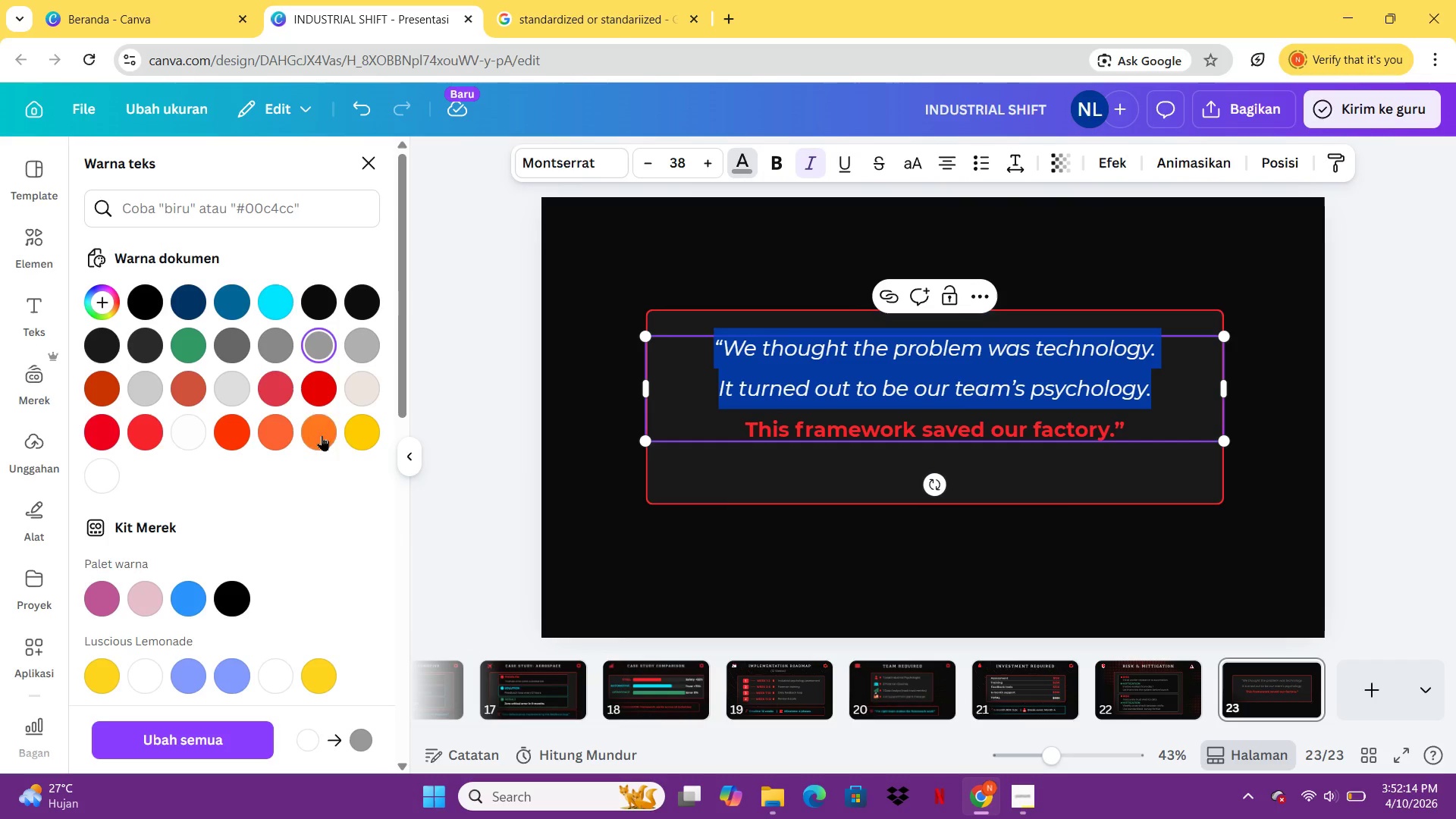 
left_click([661, 592])
 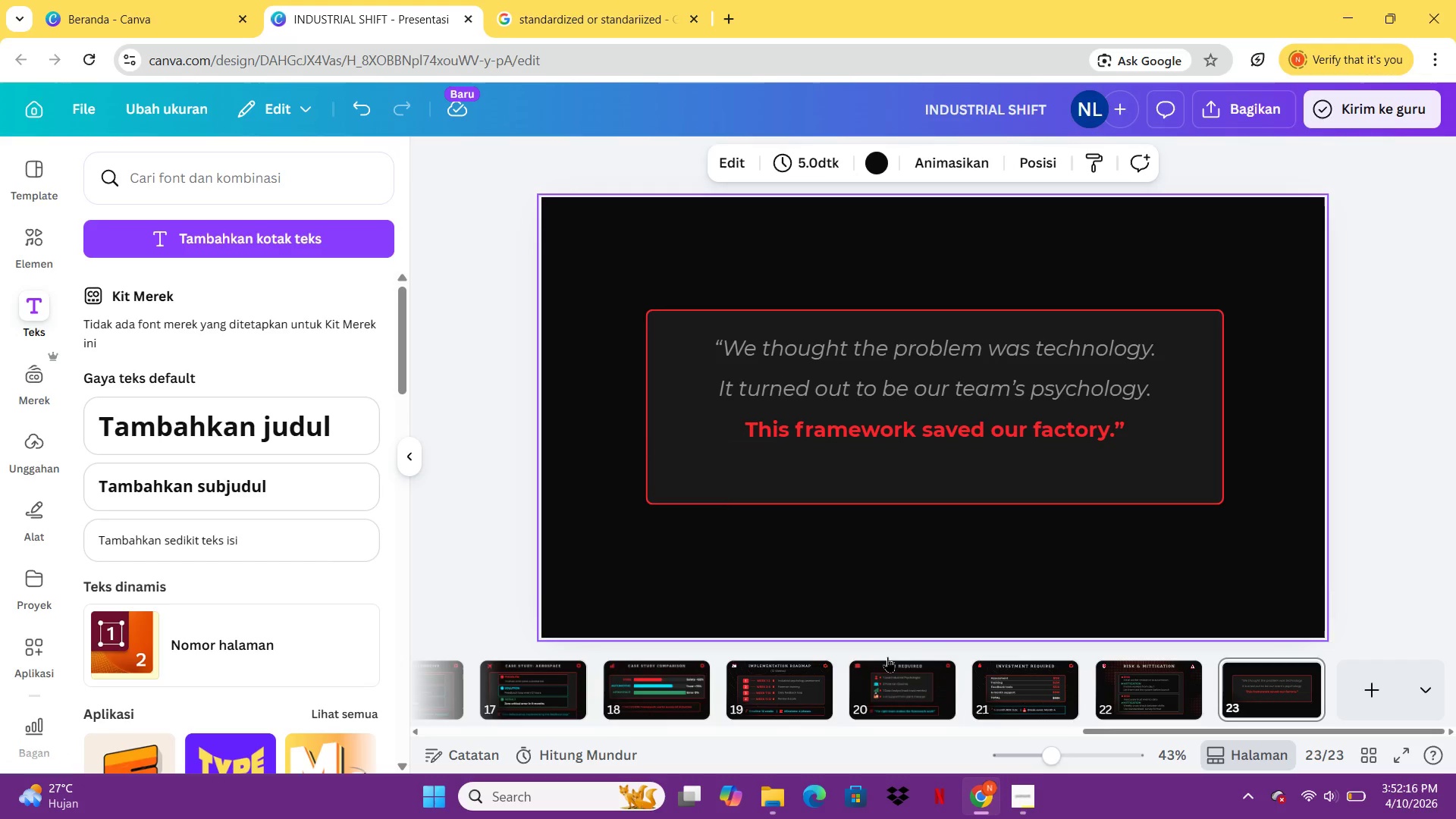 
left_click([1046, 712])
 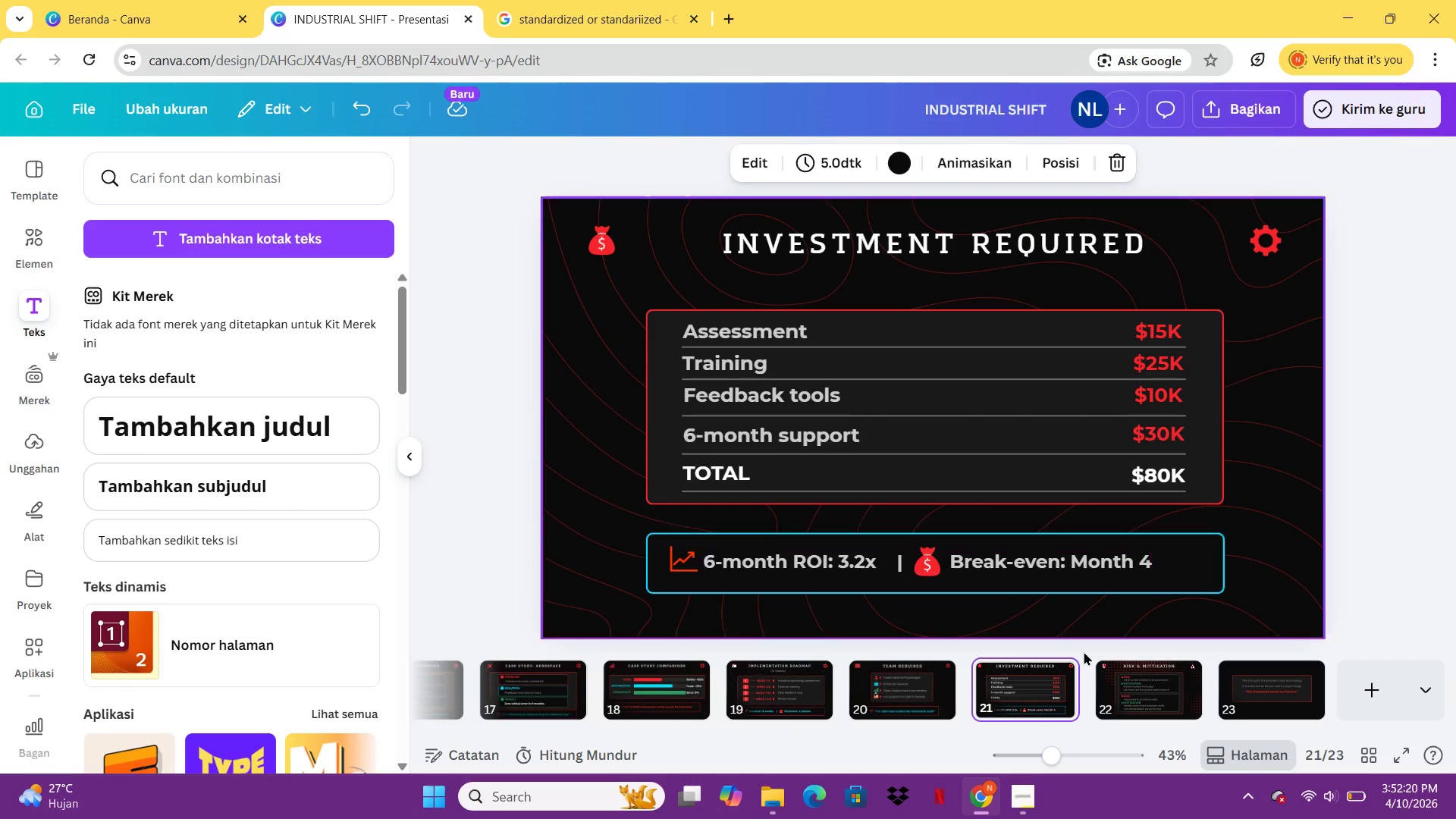 
left_click([1117, 667])
 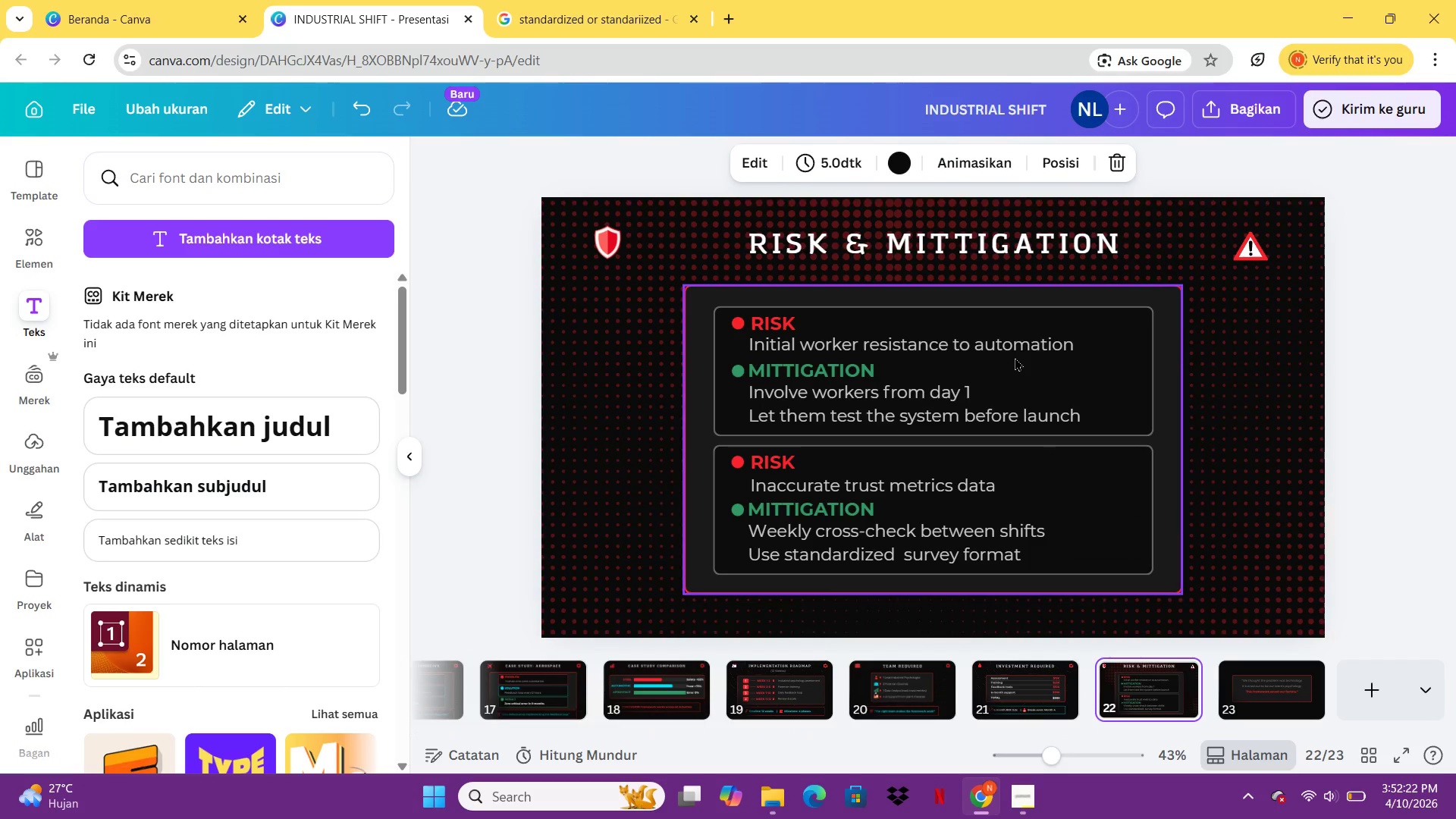 
left_click([1015, 357])
 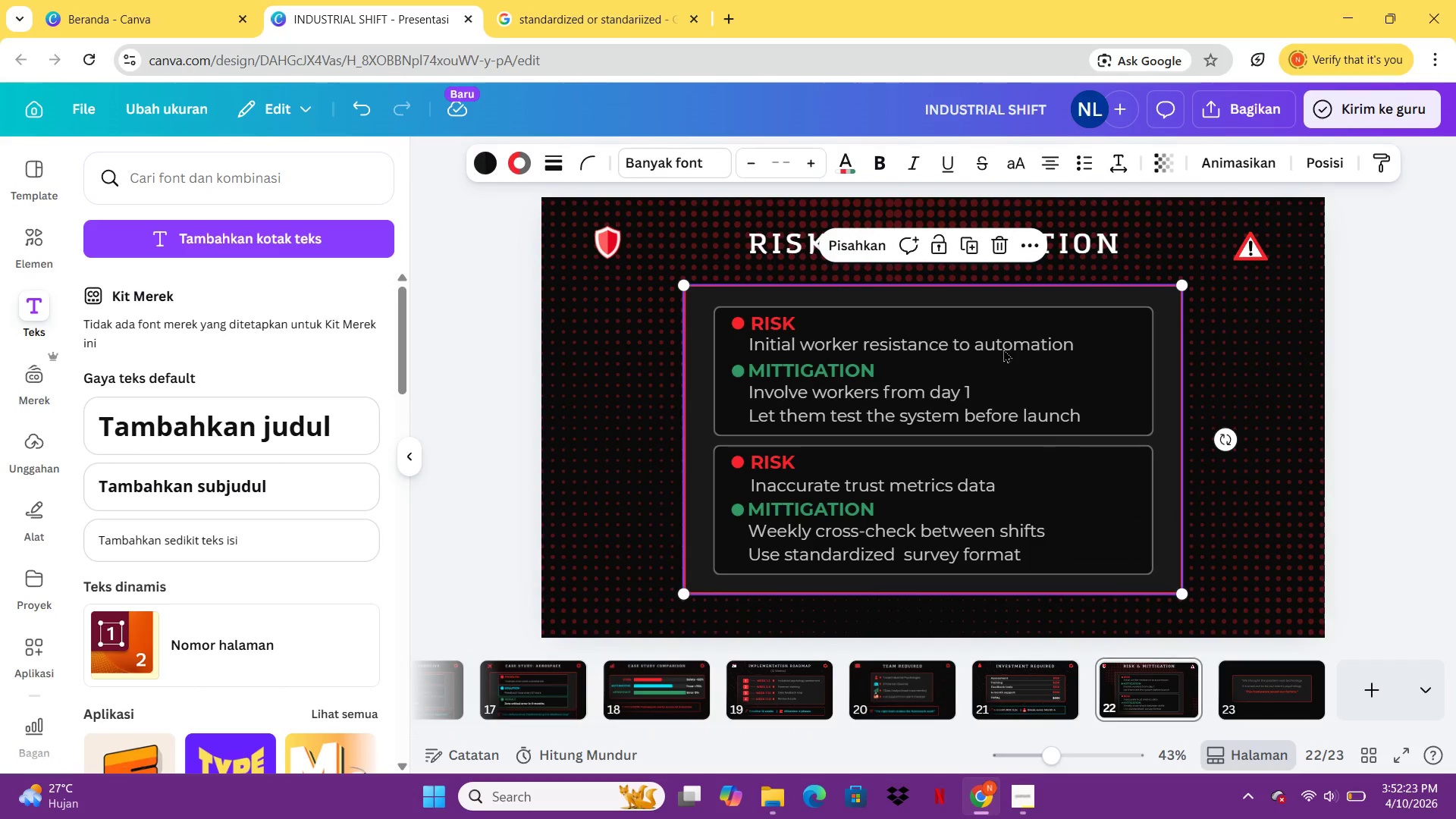 
left_click([1003, 349])
 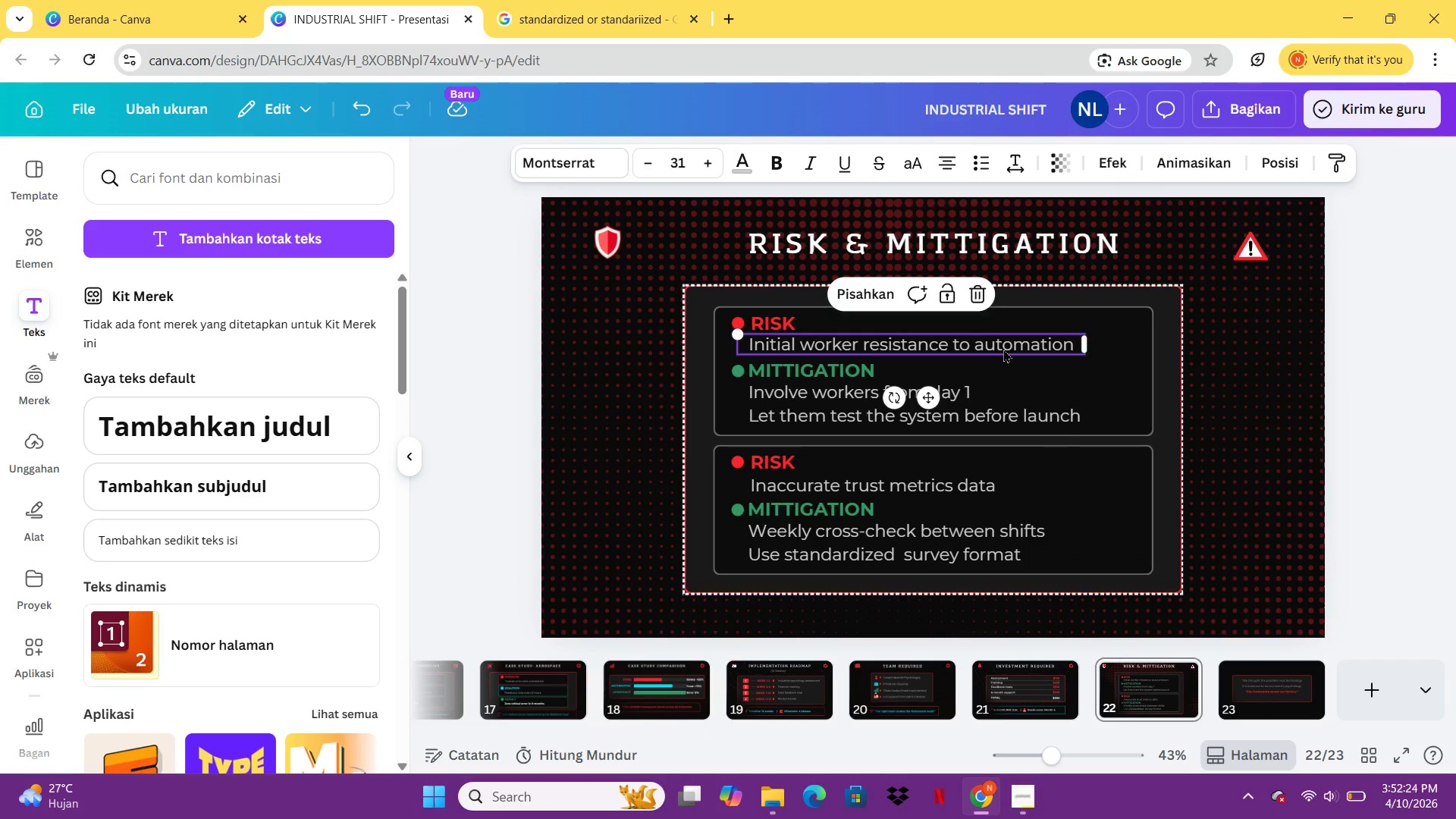 
left_click([1003, 349])
 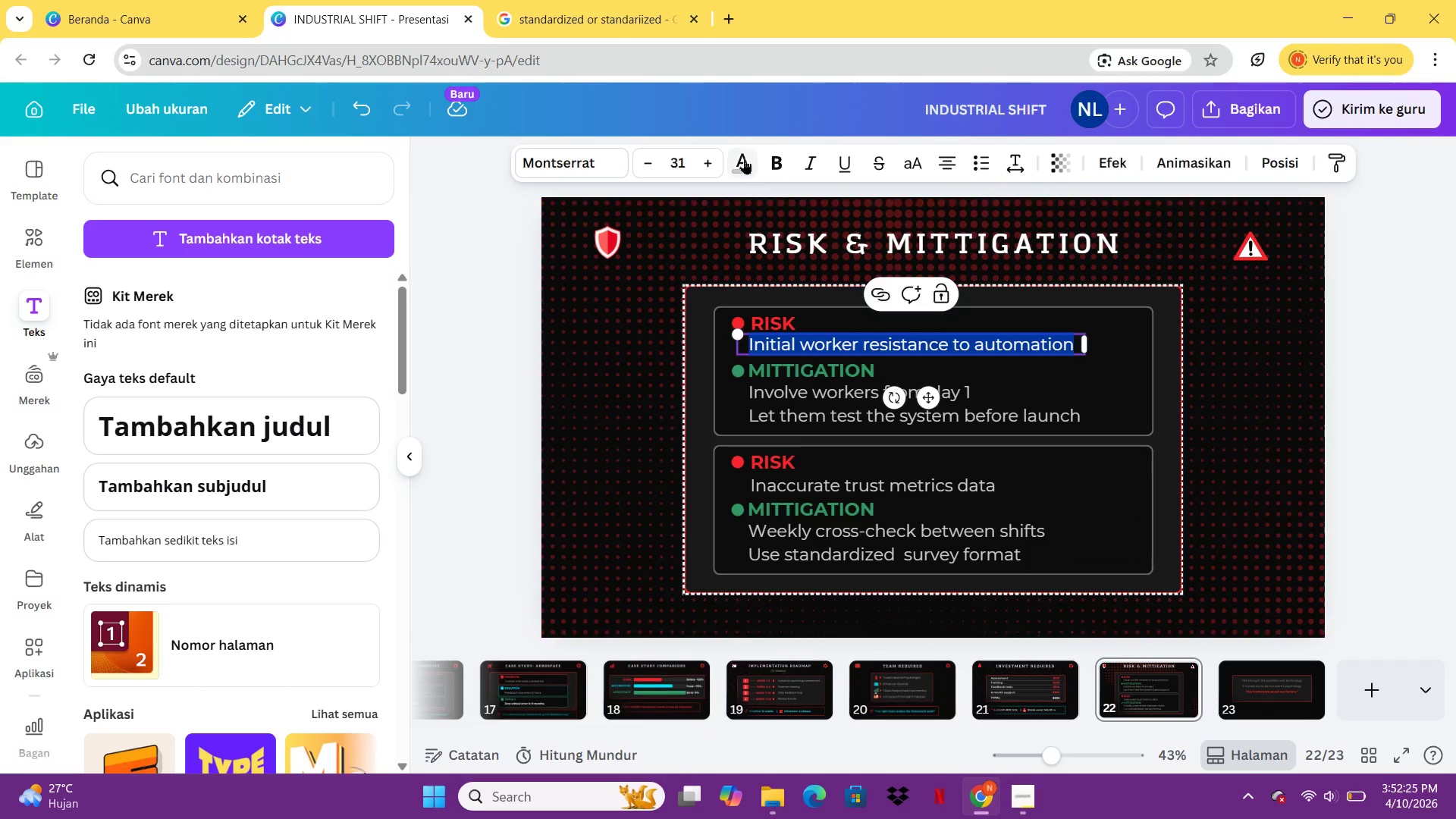 
left_click([744, 157])
 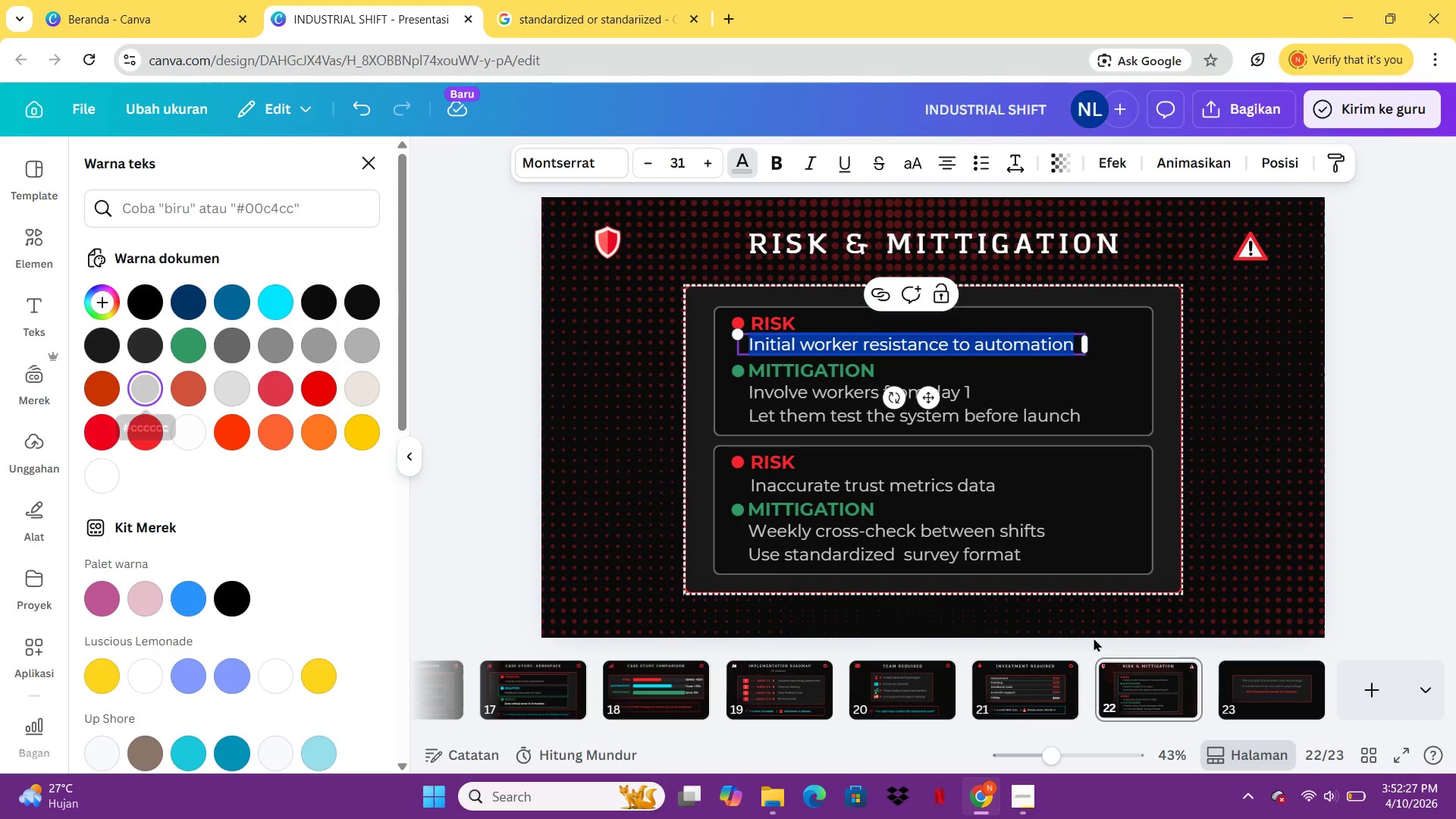 
left_click([1247, 673])
 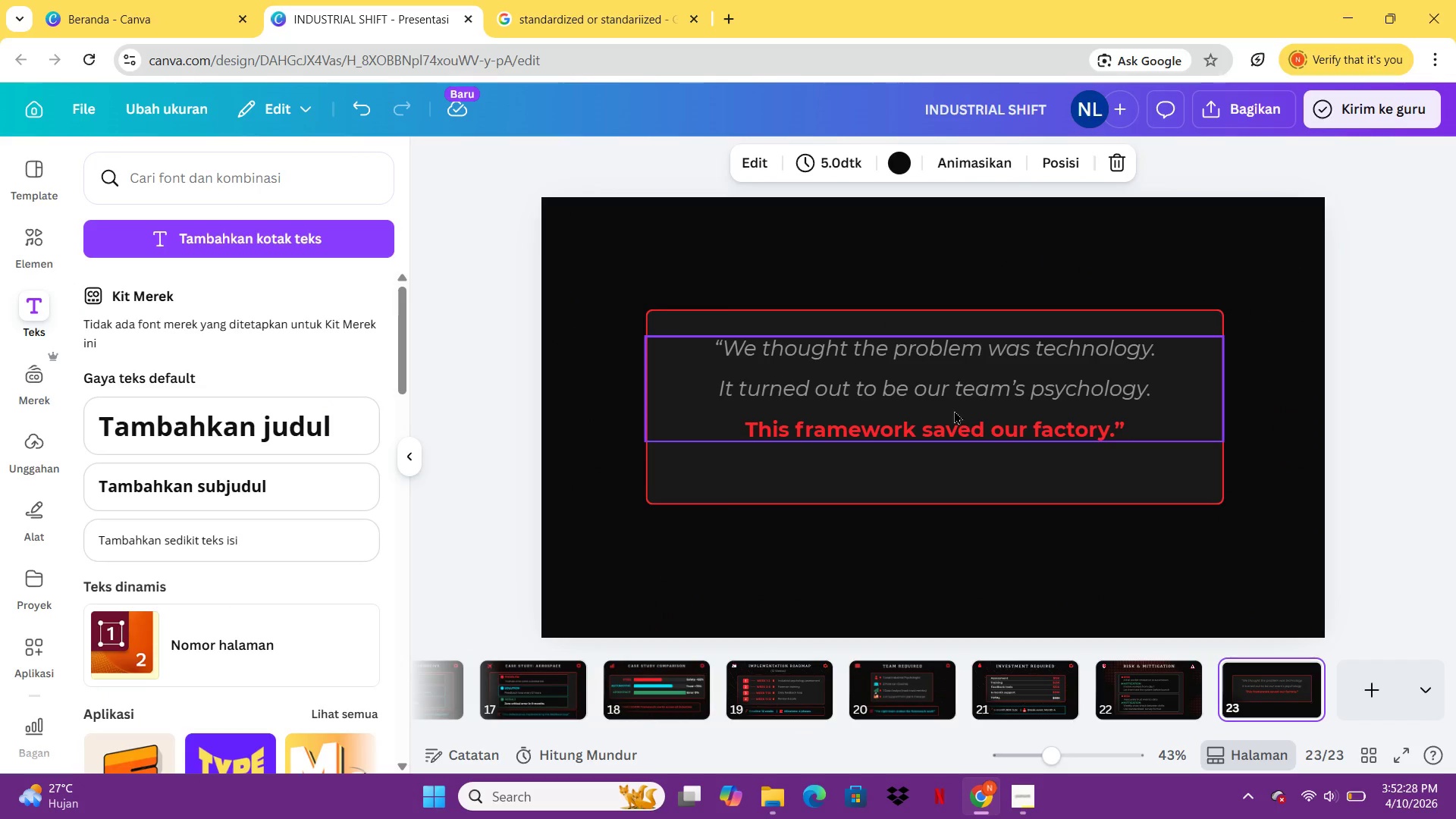 
left_click([954, 410])
 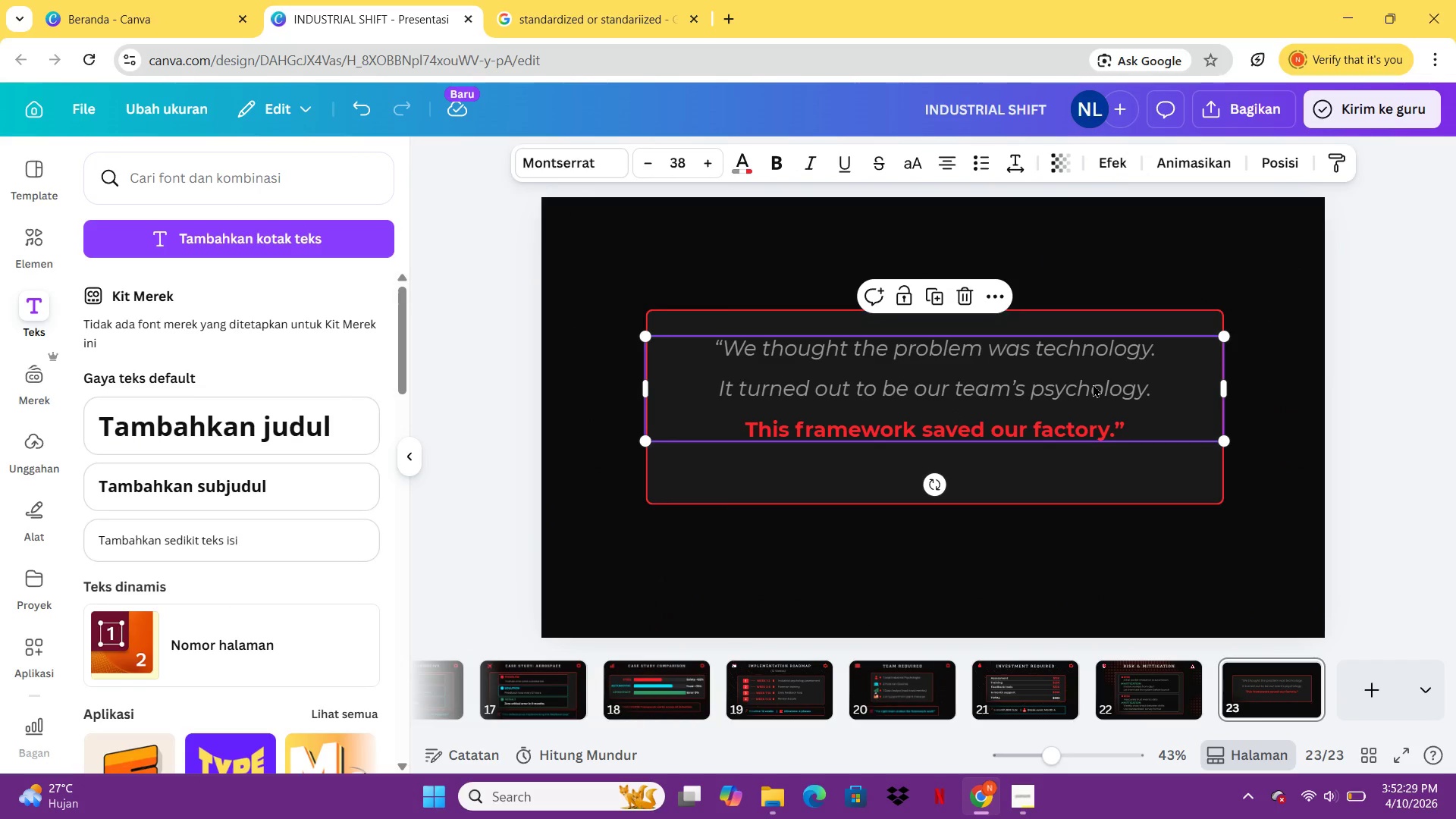 
left_click([1096, 384])
 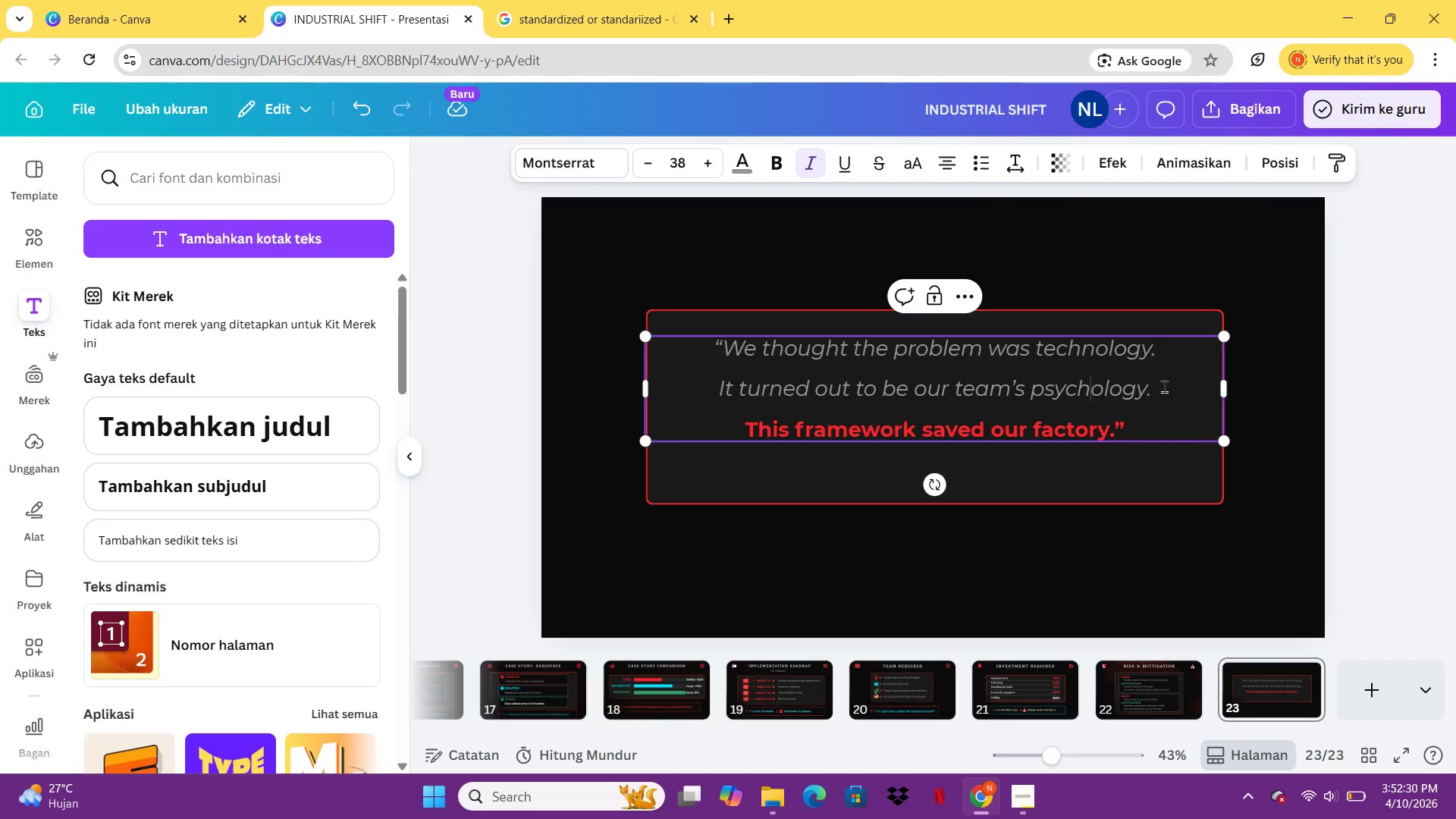 
left_click_drag(start_coordinate=[1164, 386], to_coordinate=[710, 356])
 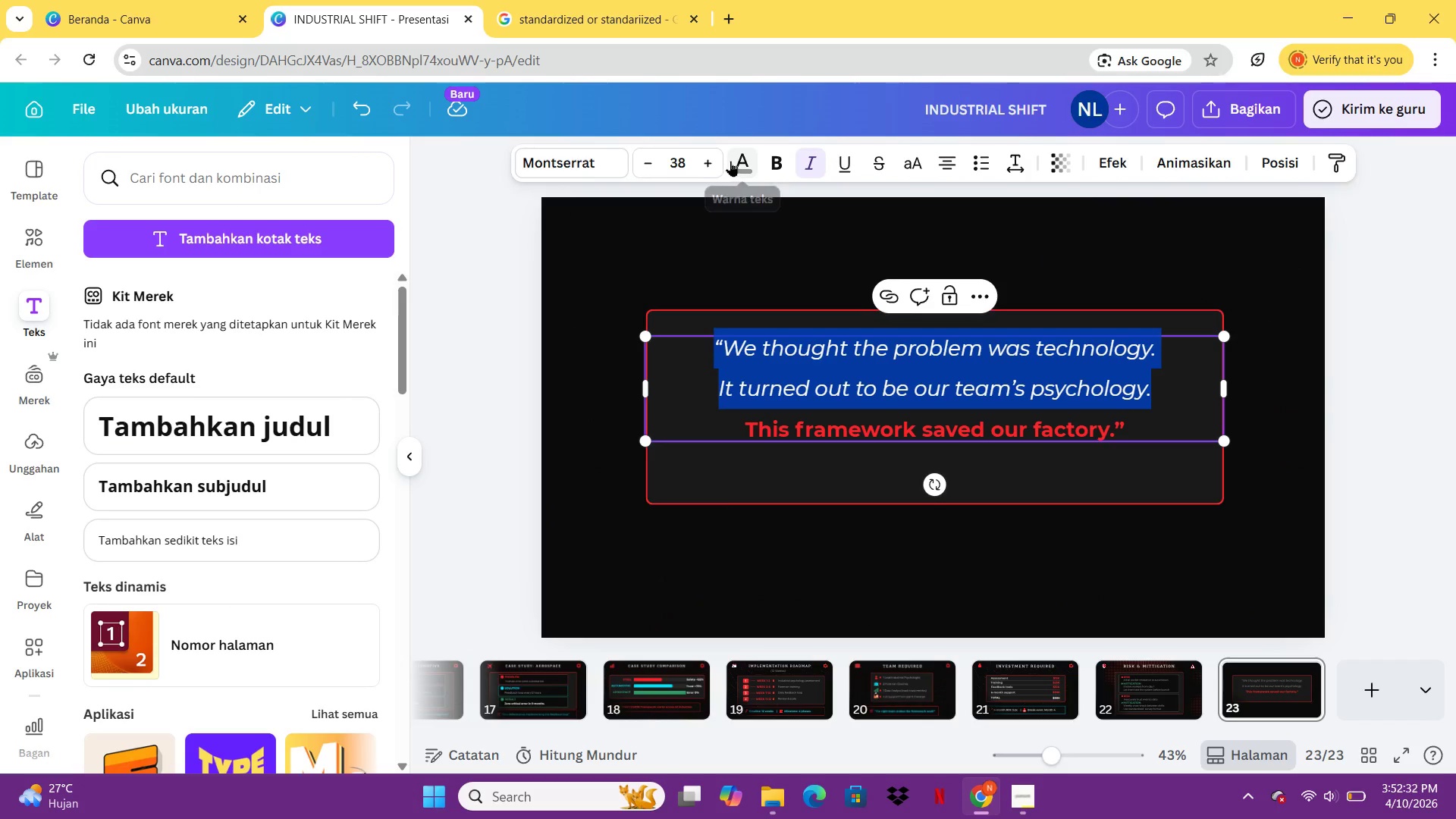 
left_click([732, 162])
 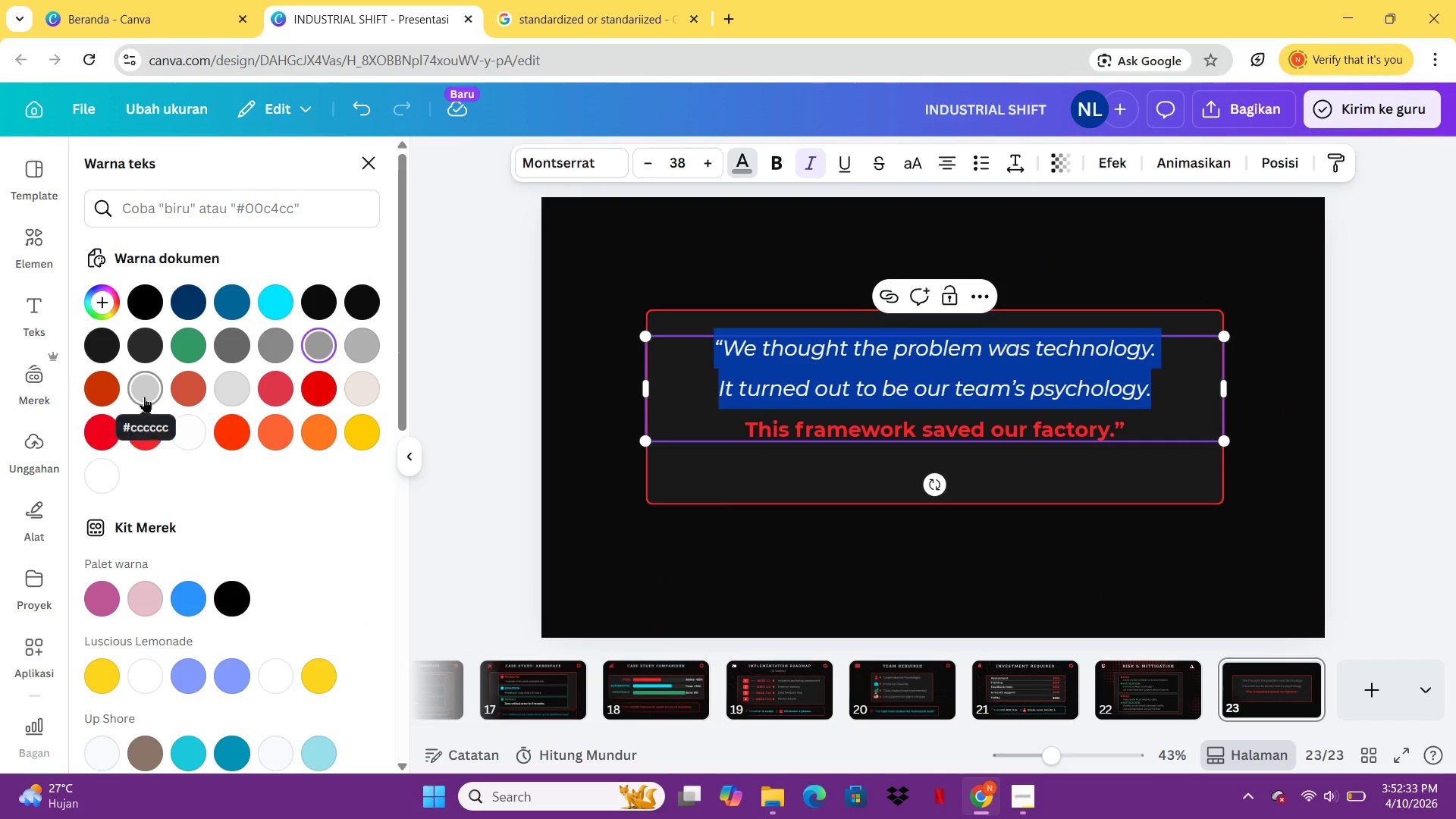 
left_click([144, 397])
 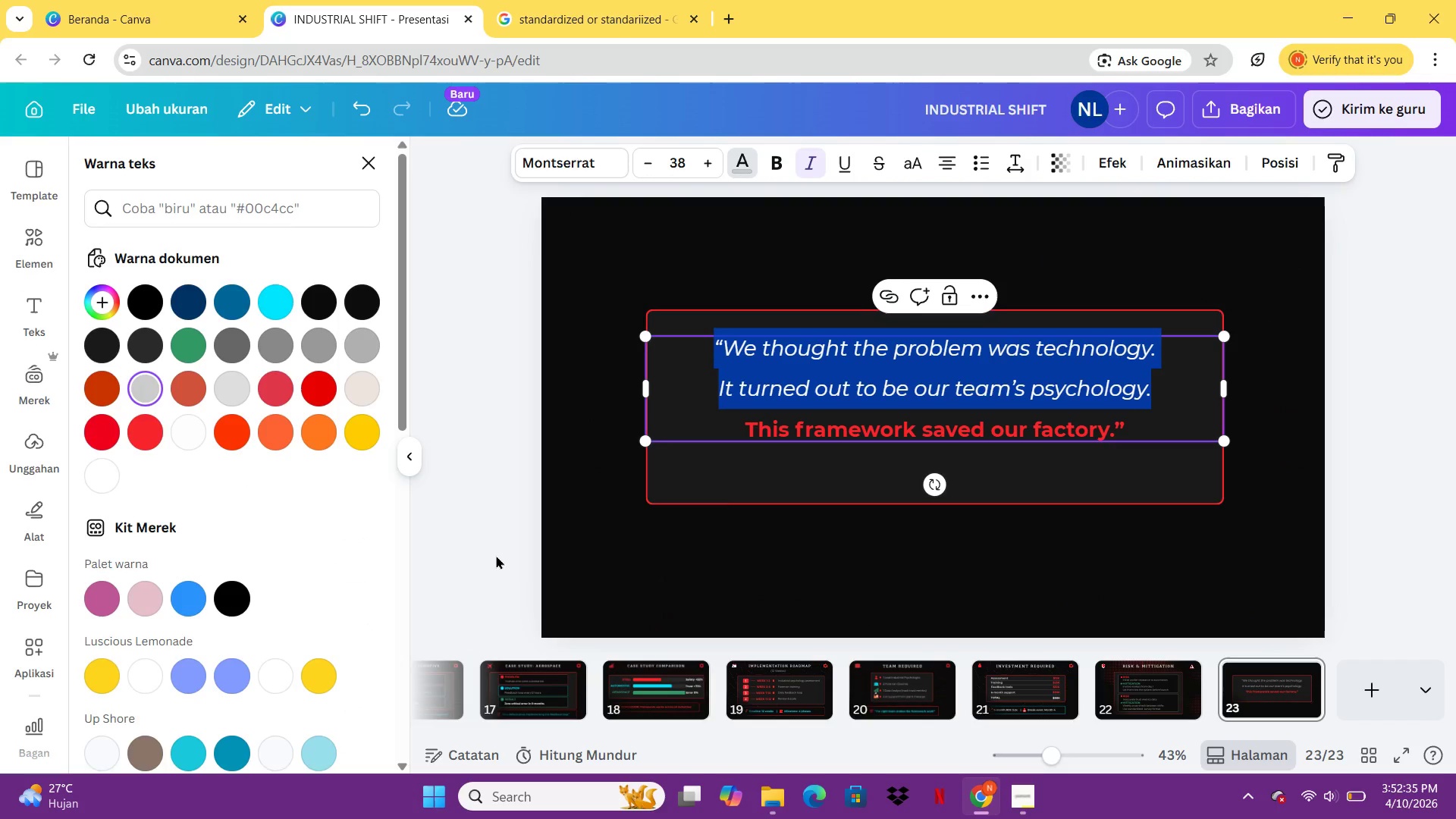 
left_click([496, 555])
 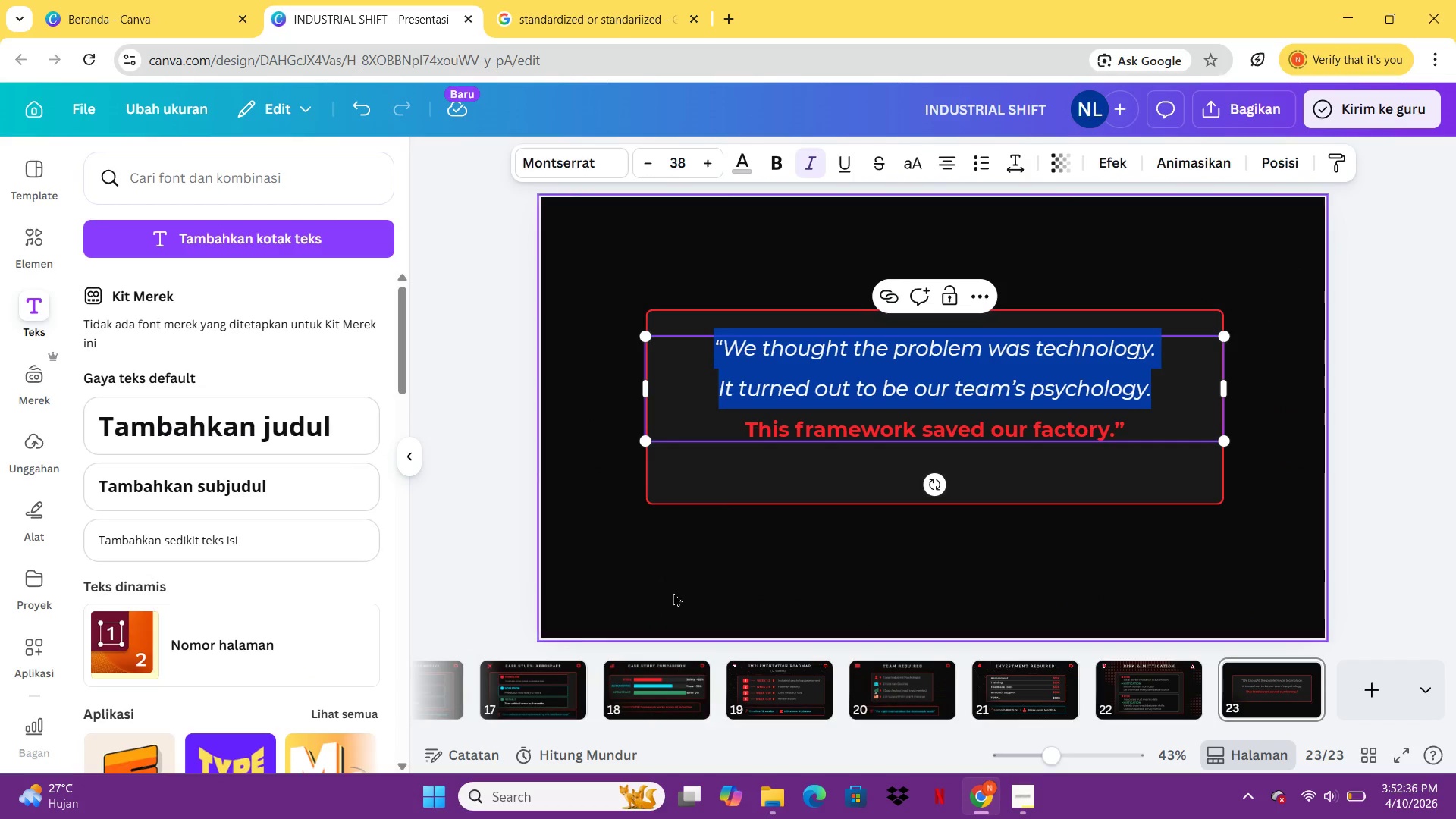 
left_click([673, 592])
 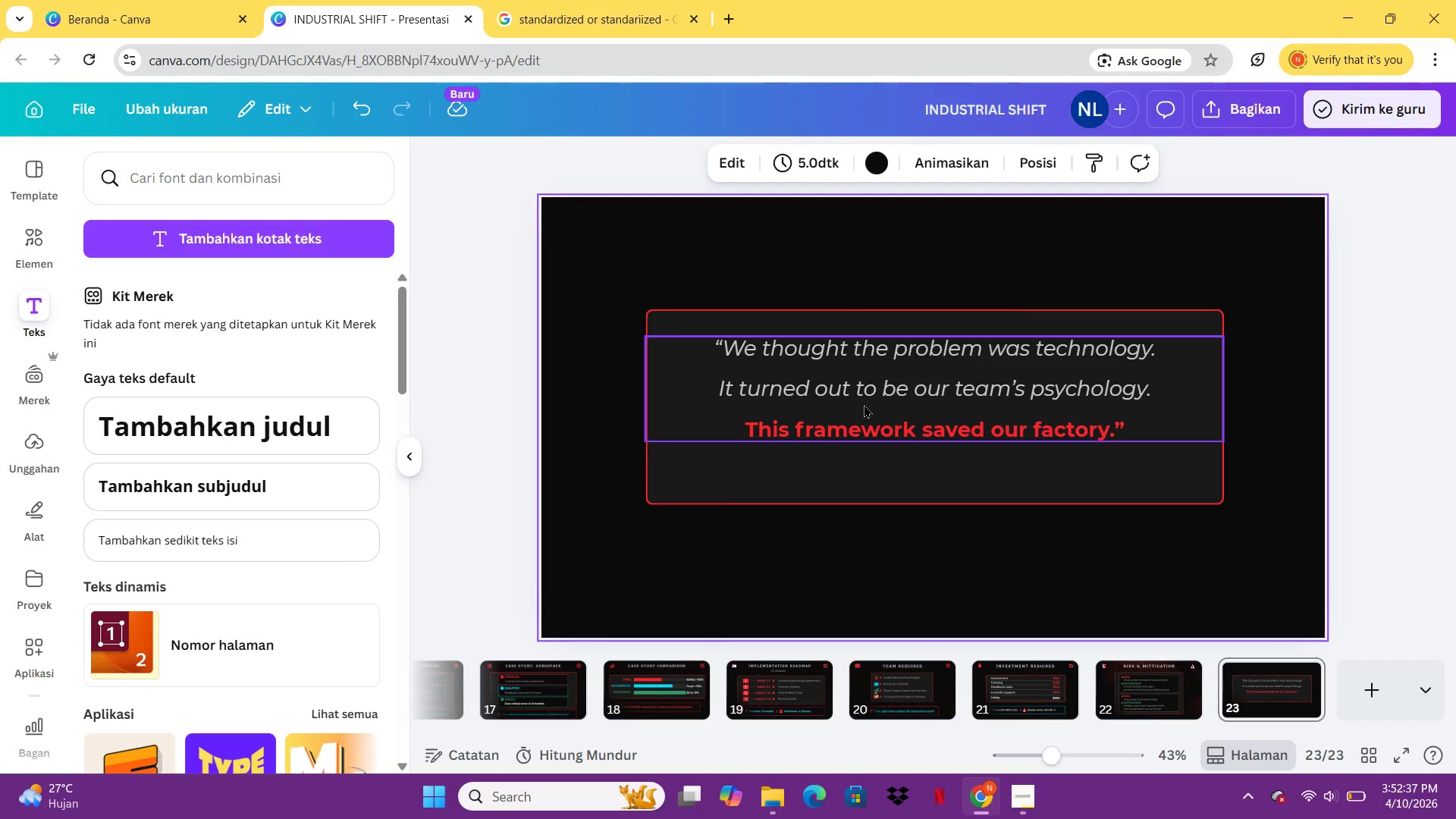 
left_click_drag(start_coordinate=[864, 404], to_coordinate=[864, 419])
 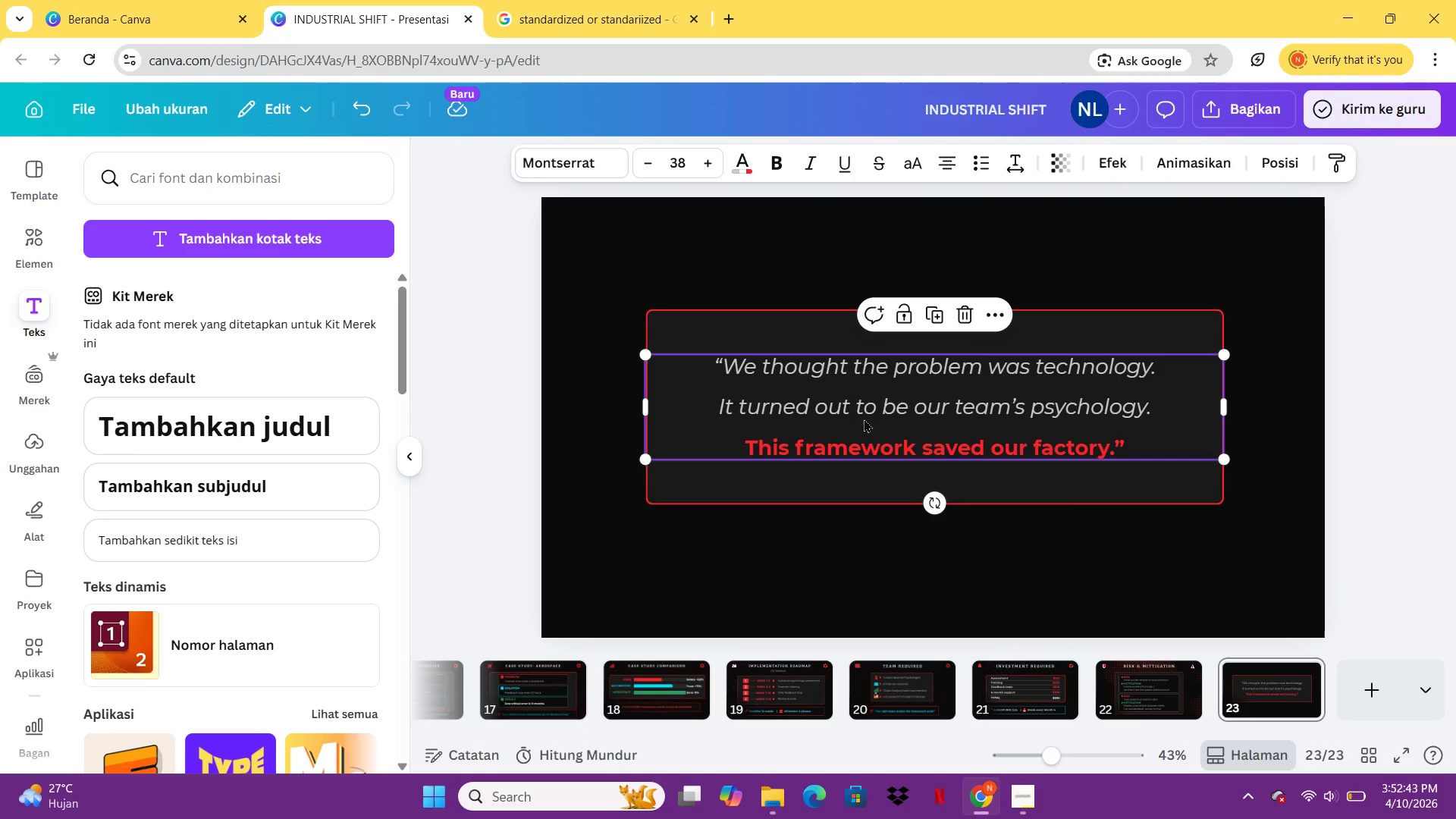 
wait(5.67)
 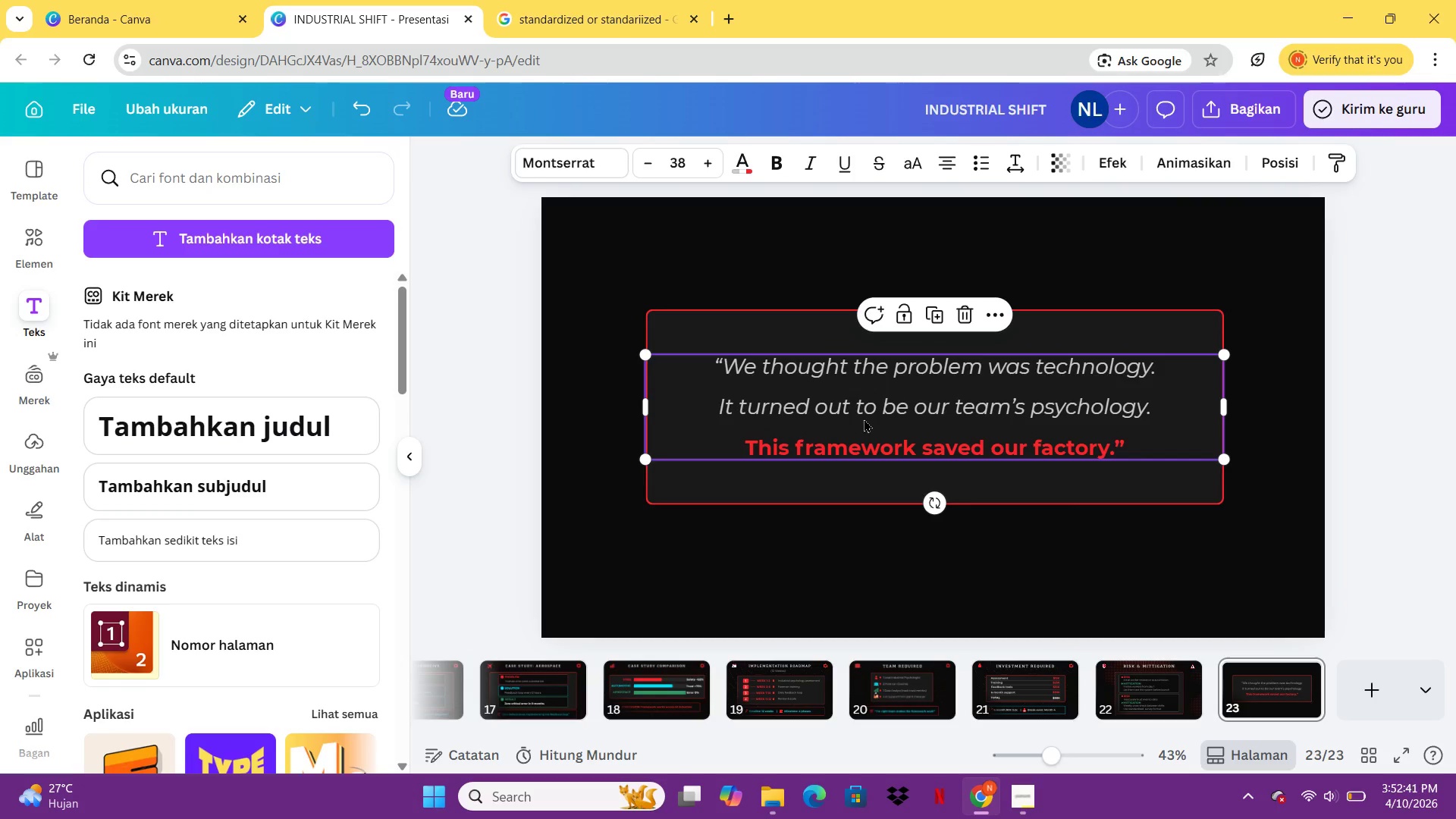 
key(Control+C)
 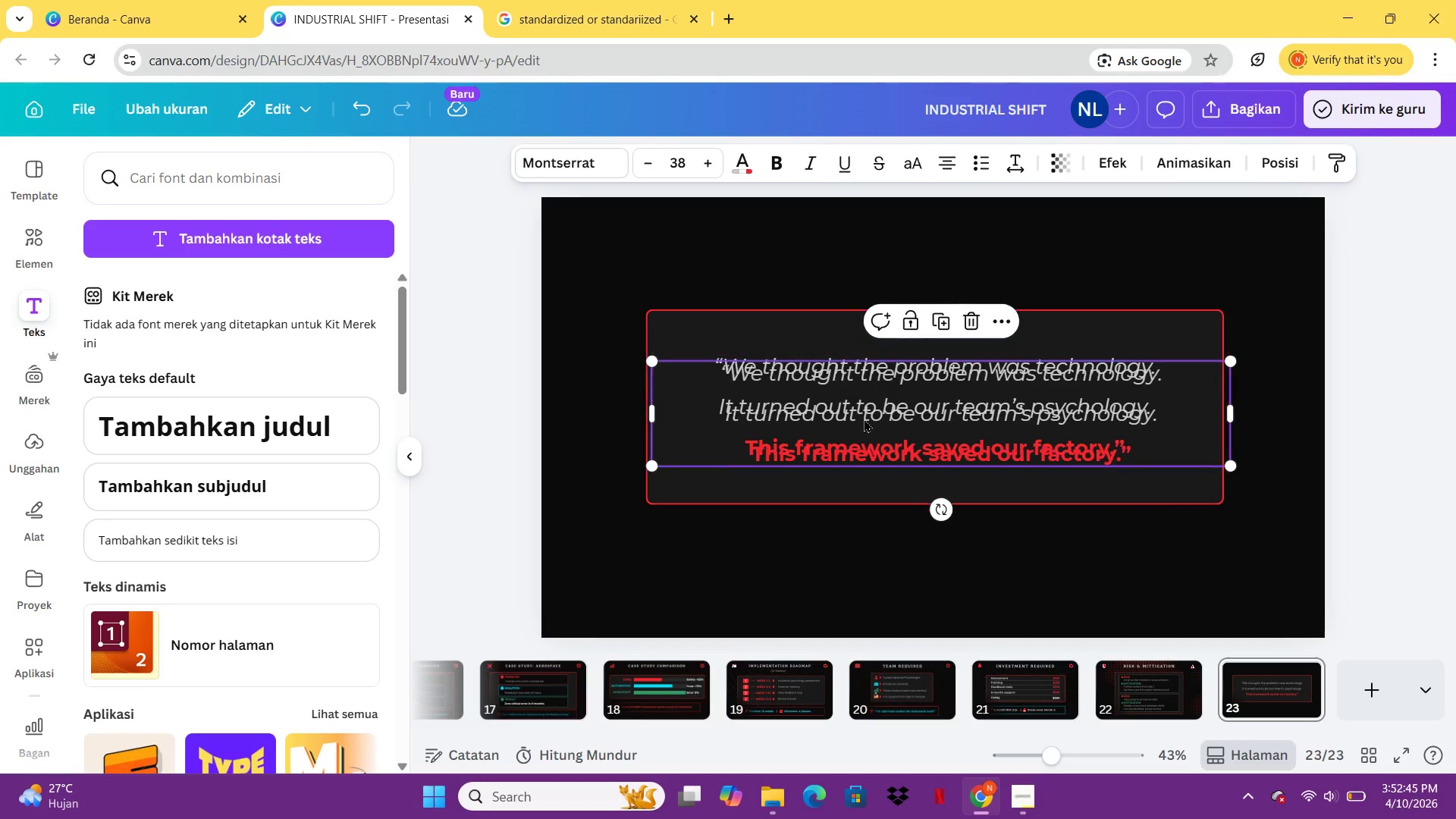 
key(Control+V)
 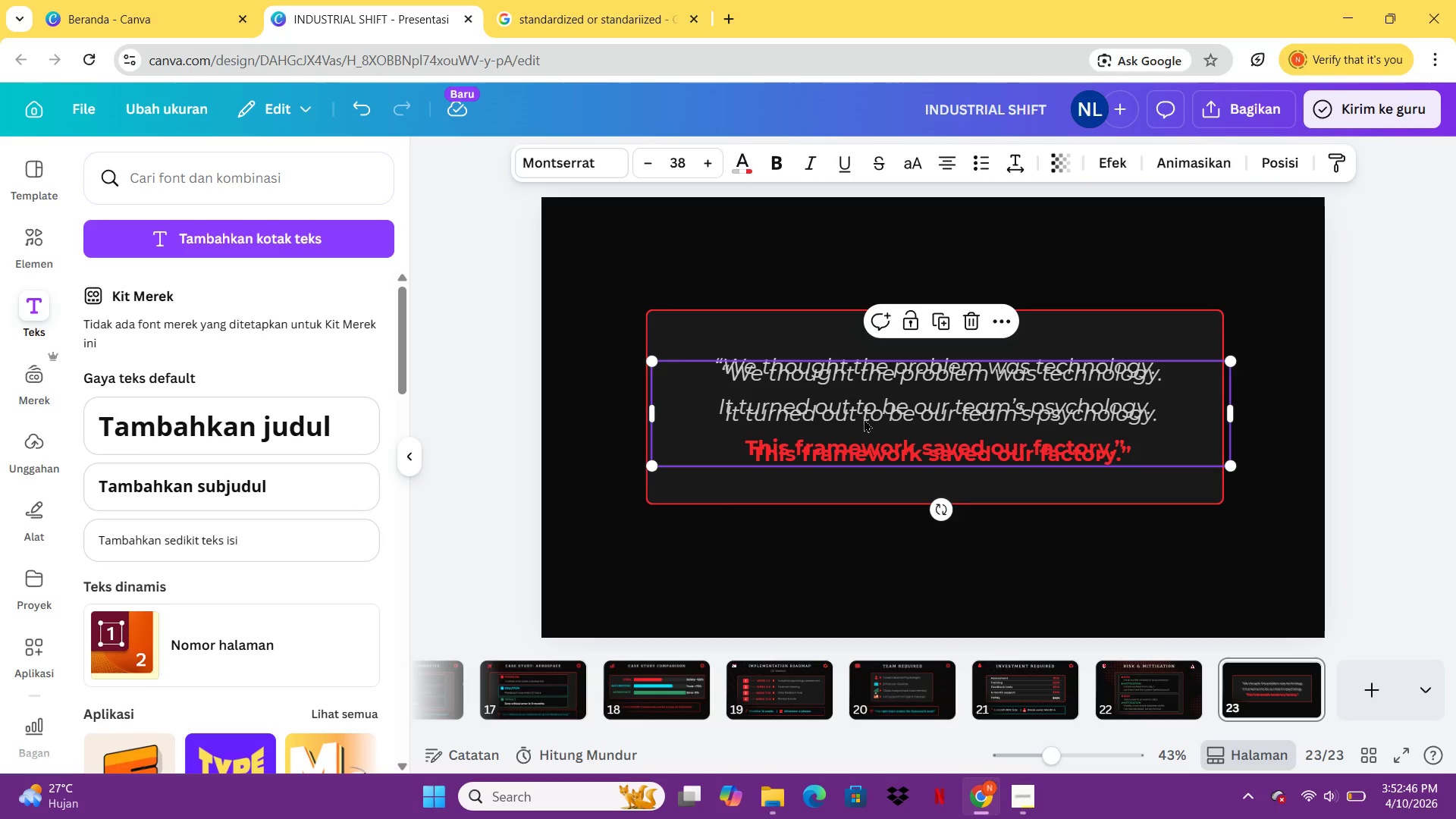 
left_click_drag(start_coordinate=[864, 419], to_coordinate=[854, 574])
 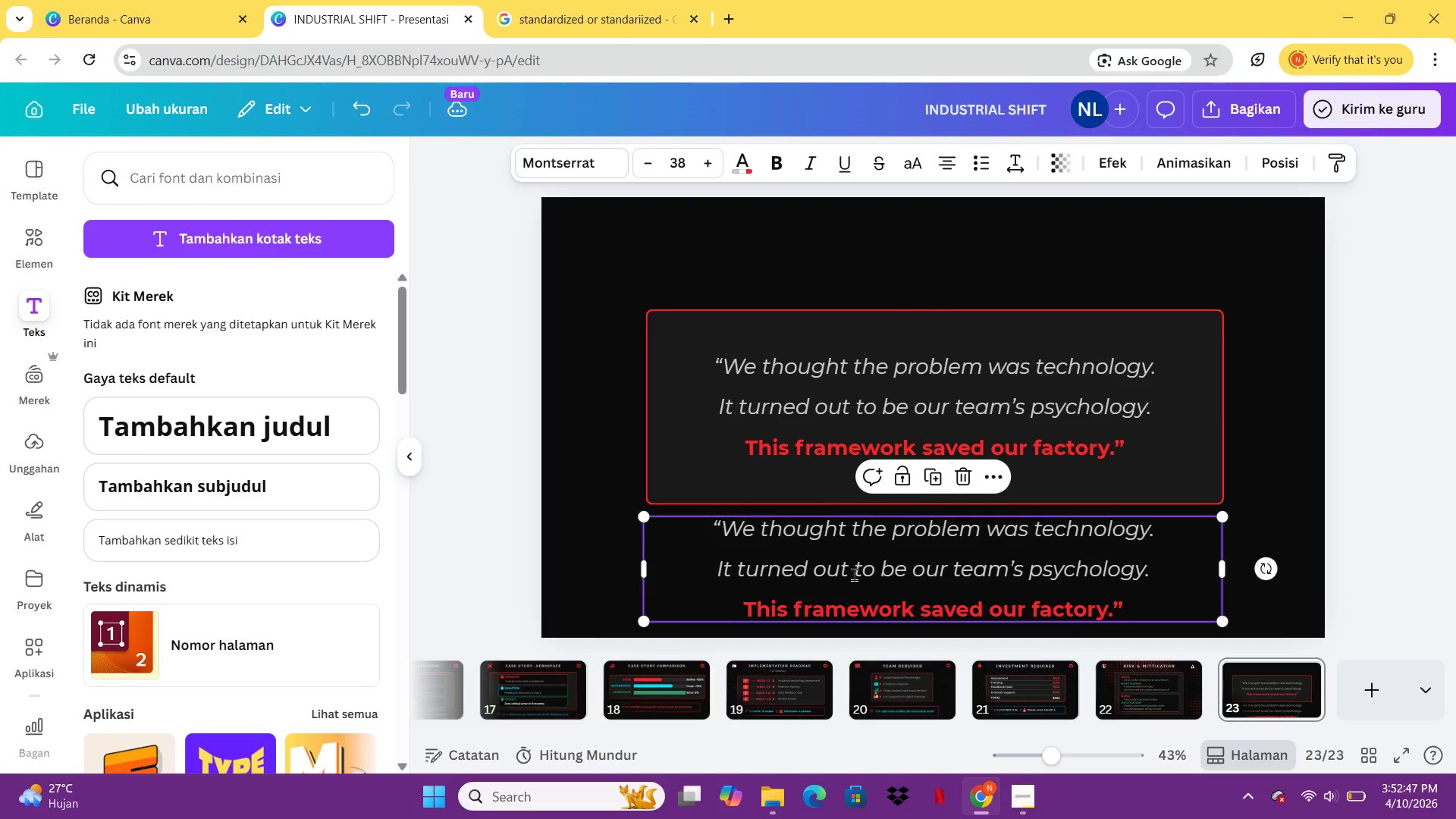 
double_click([854, 574])
 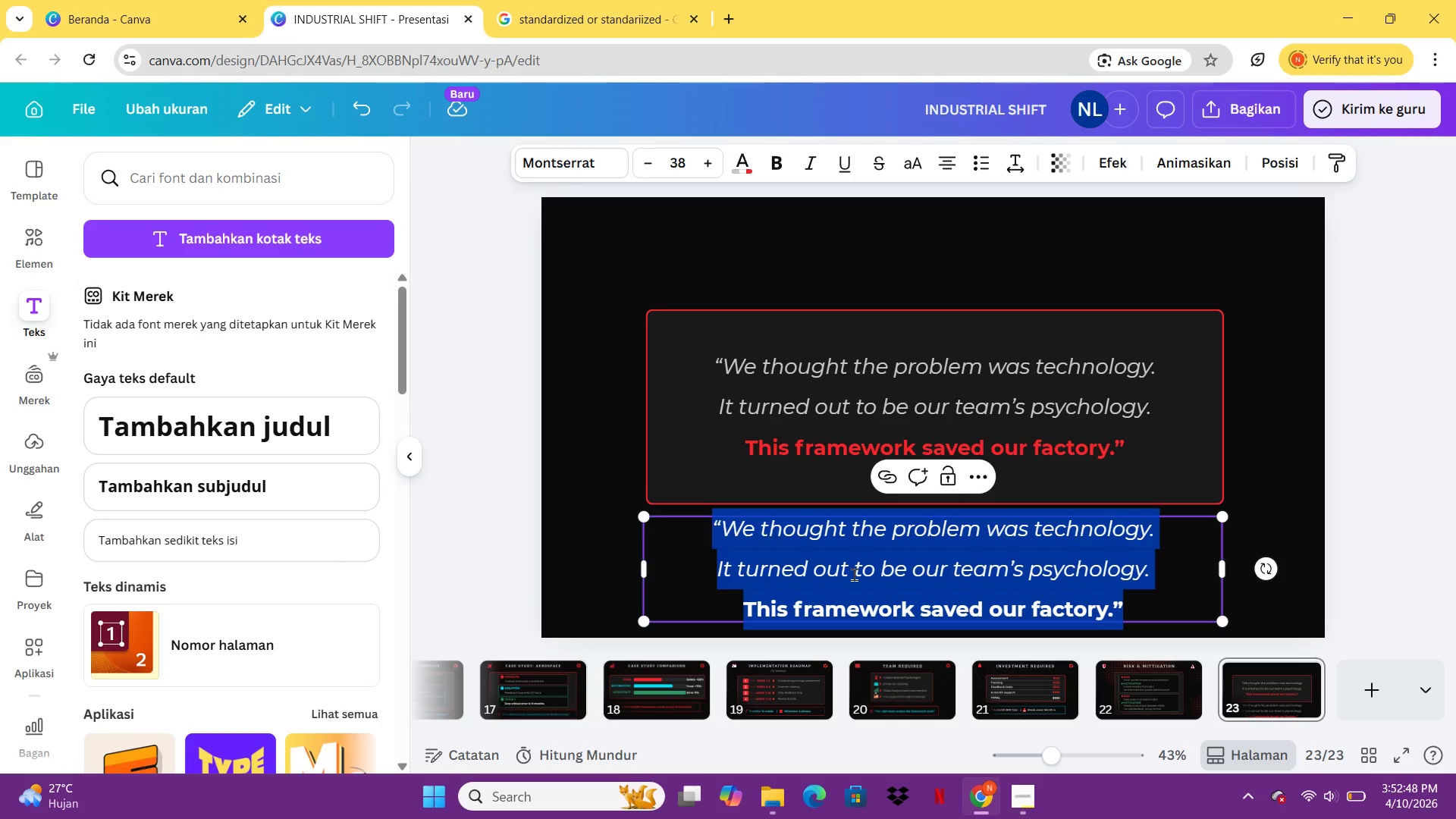 
type(-Pan)
key(Backspace)
key(Backspace)
type(lant Manager, Automat)
key(Backspace)
key(Backspace)
type(otive Tier 1)
 